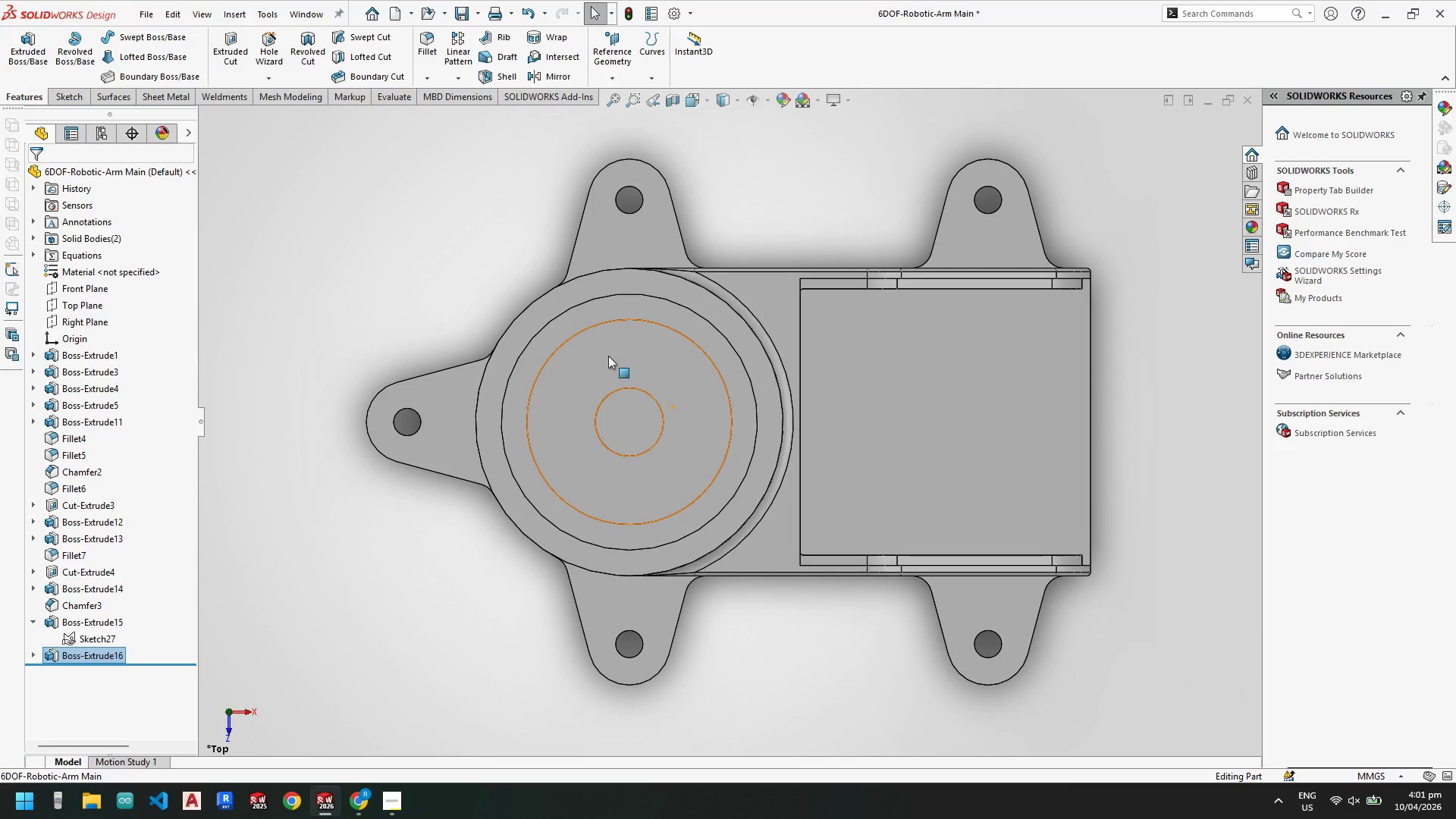 
mouse_move([623, 347])
 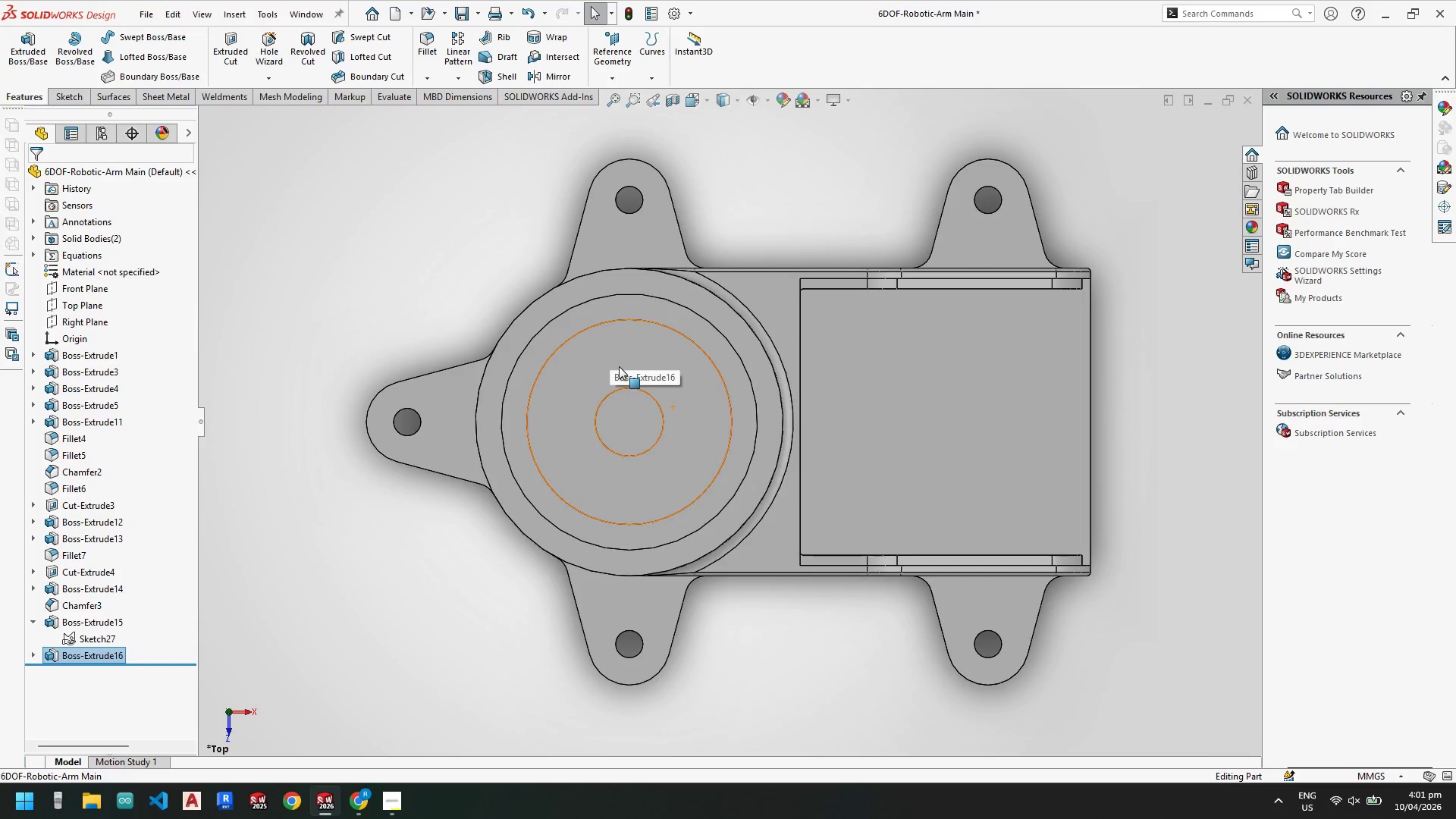 
scroll: coordinate [619, 367], scroll_direction: down, amount: 2.0
 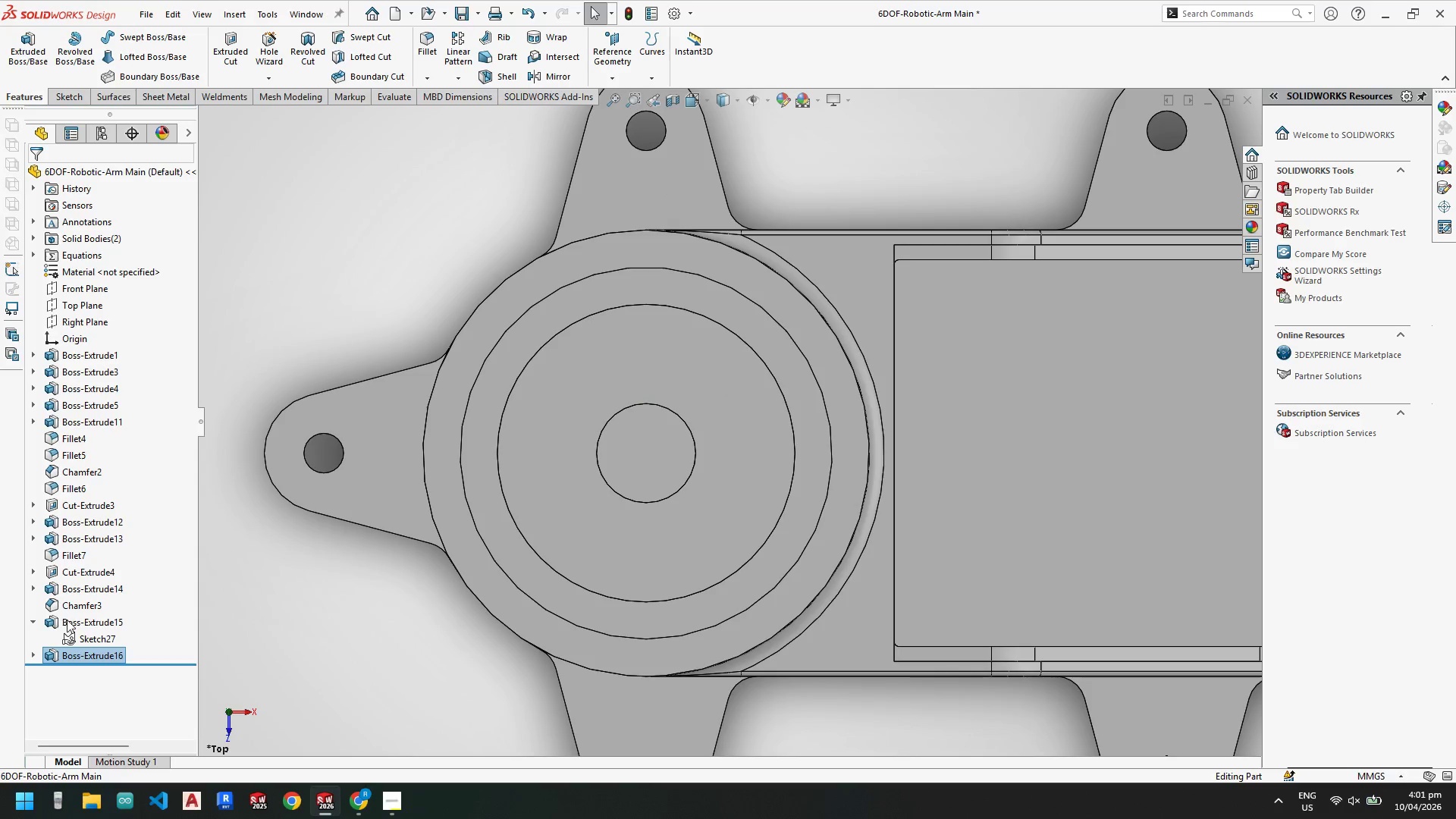 
right_click([102, 651])
 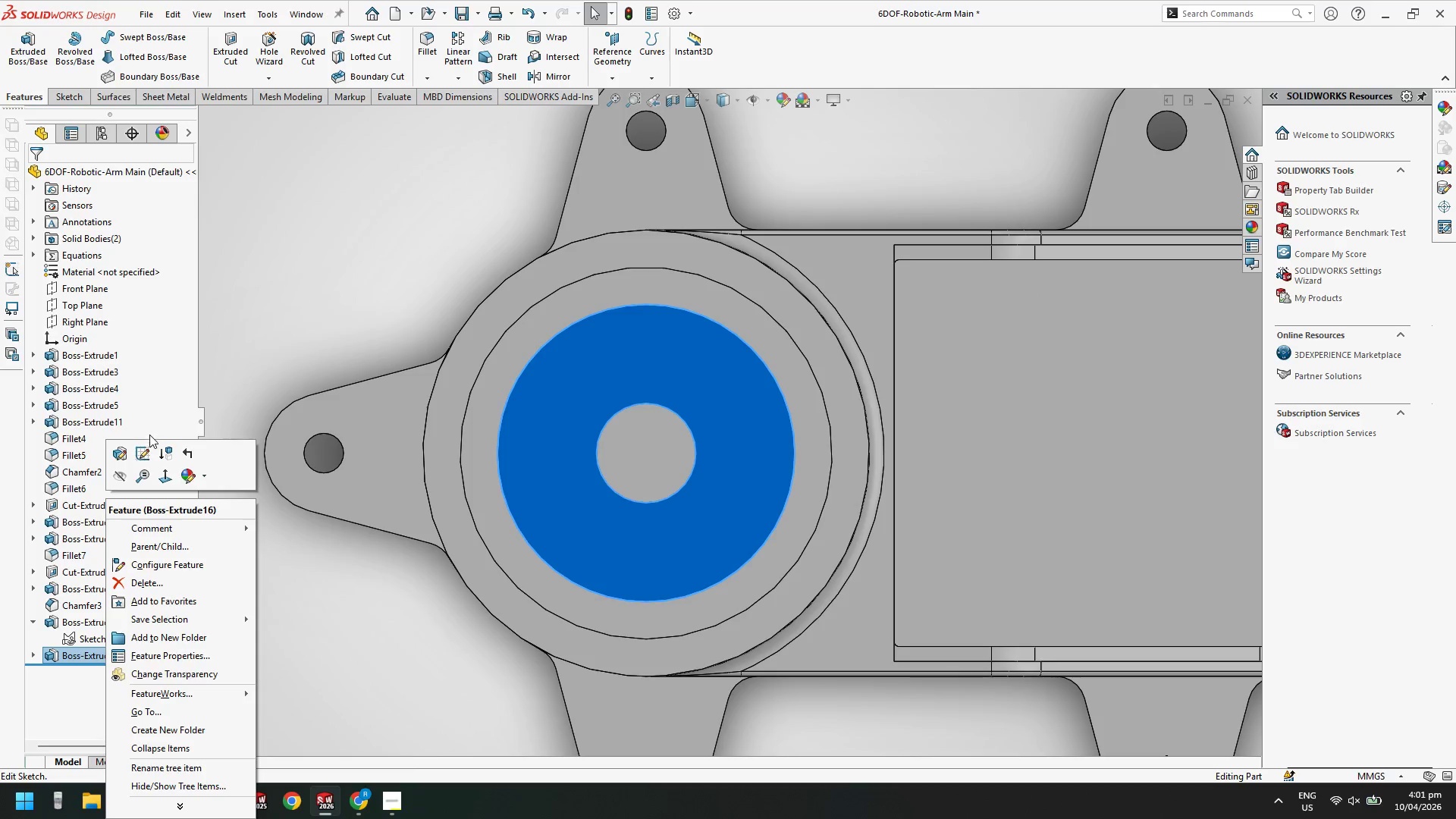 
left_click([142, 456])
 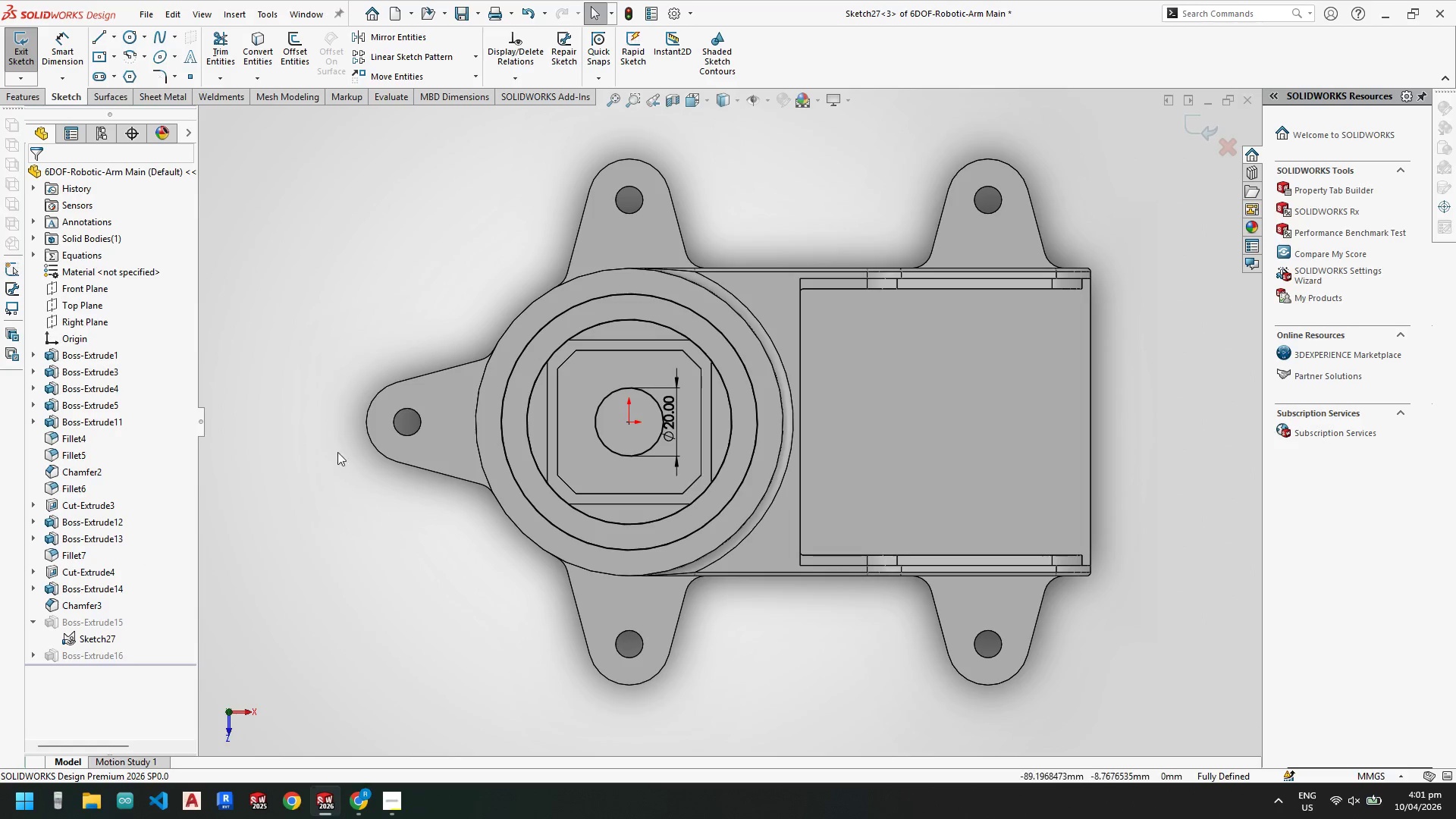 
scroll: coordinate [635, 385], scroll_direction: down, amount: 3.0
 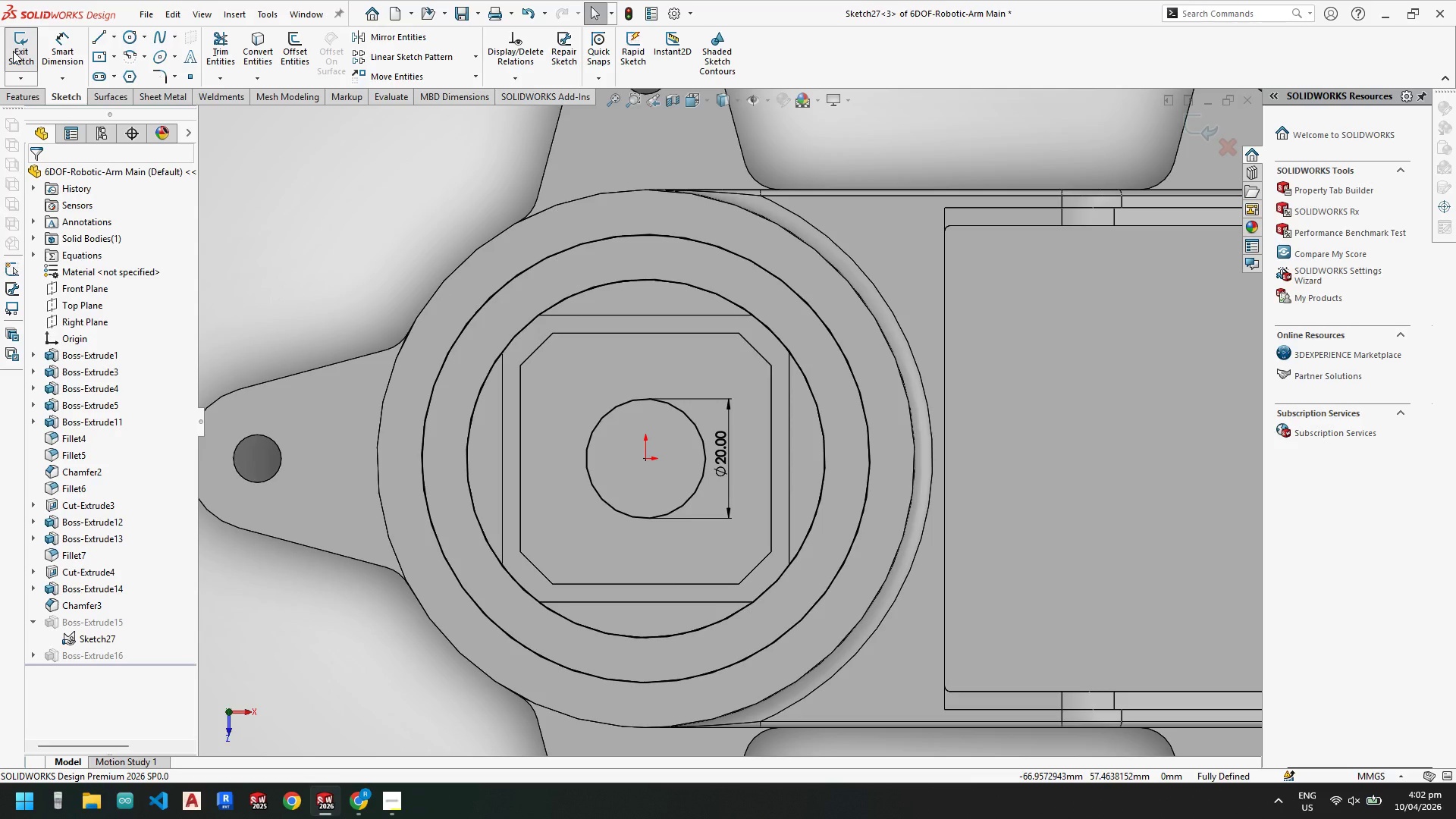 
wait(13.84)
 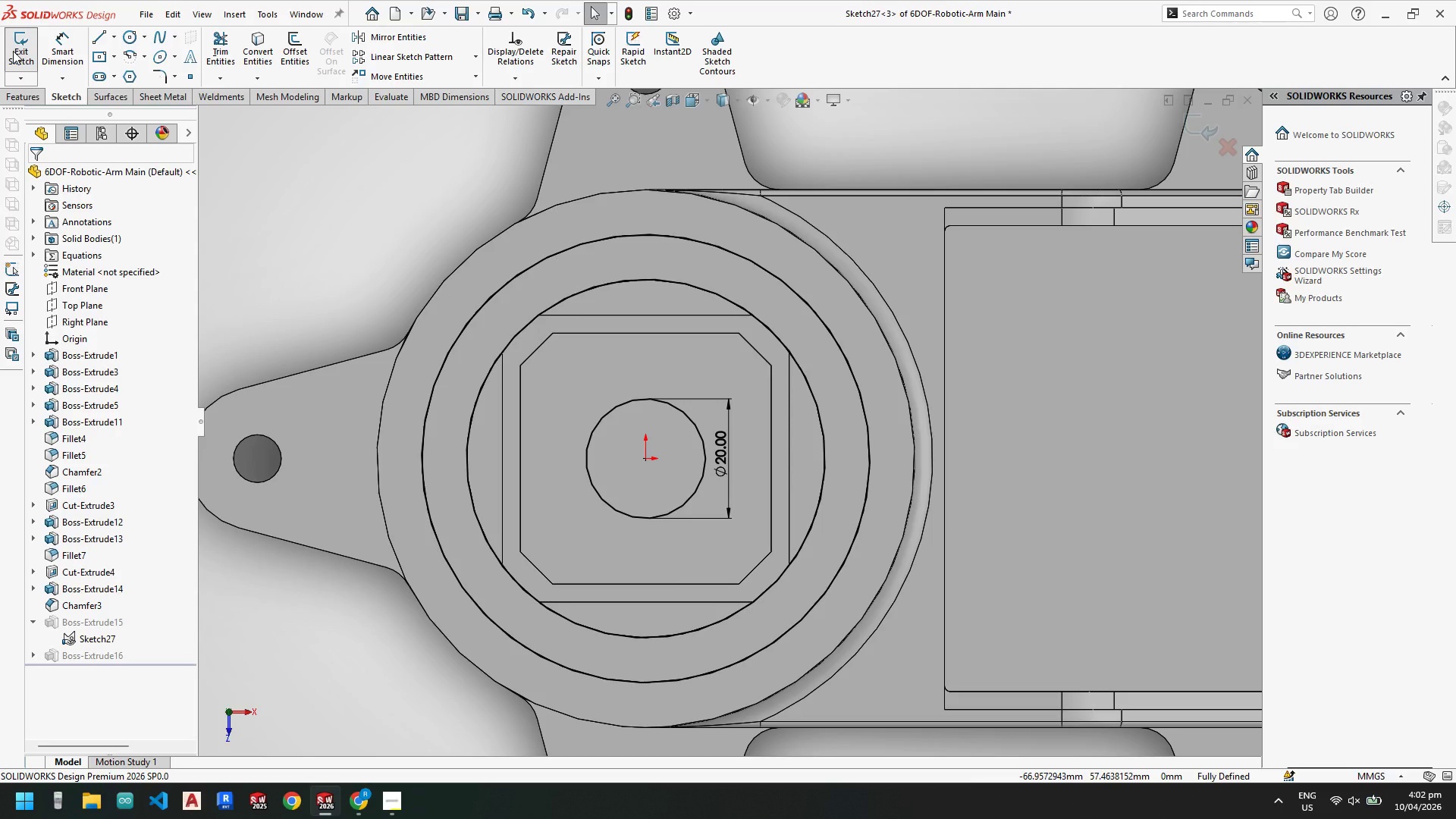 
left_click([17, 52])
 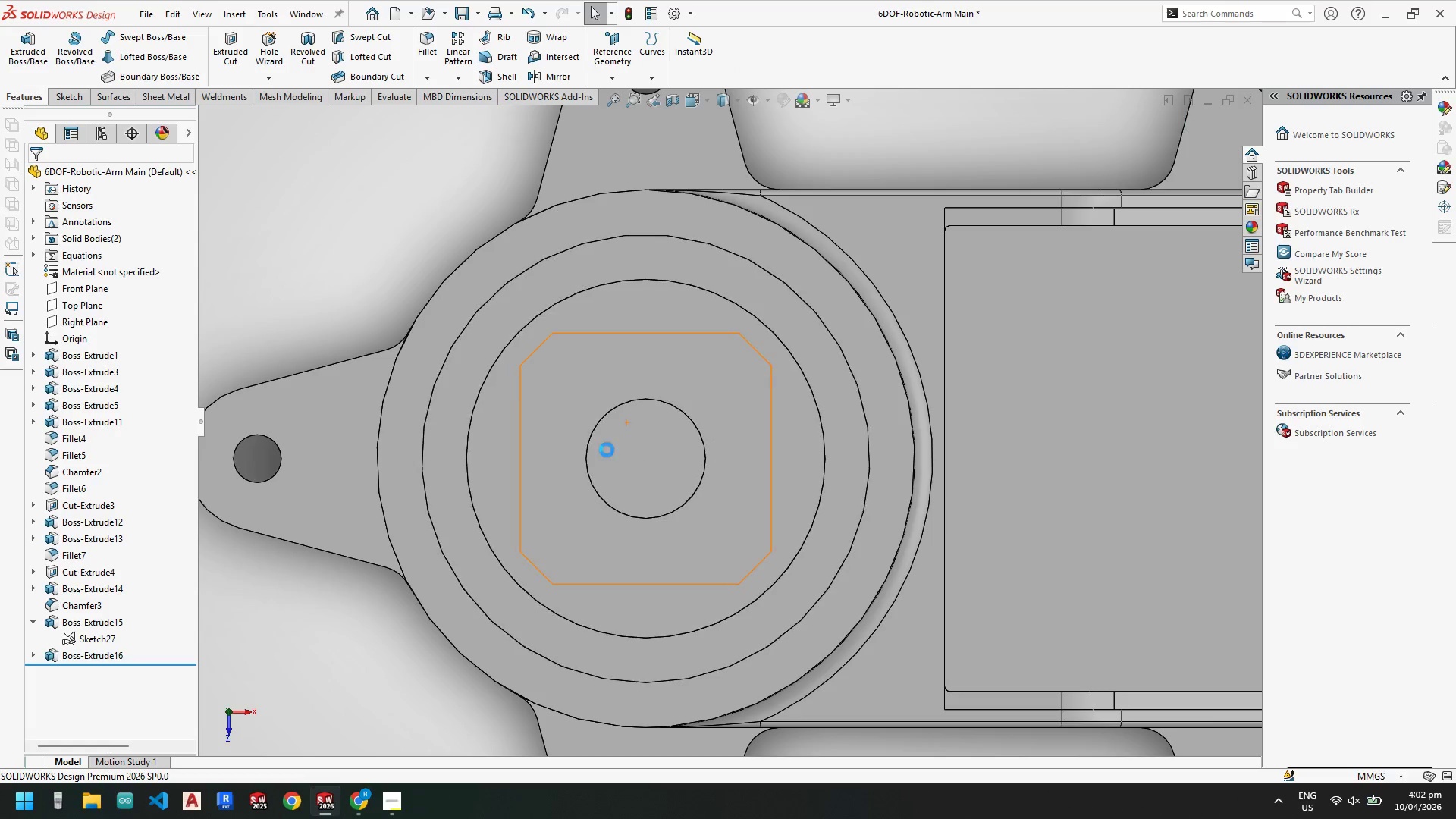 
scroll: coordinate [595, 464], scroll_direction: up, amount: 2.0
 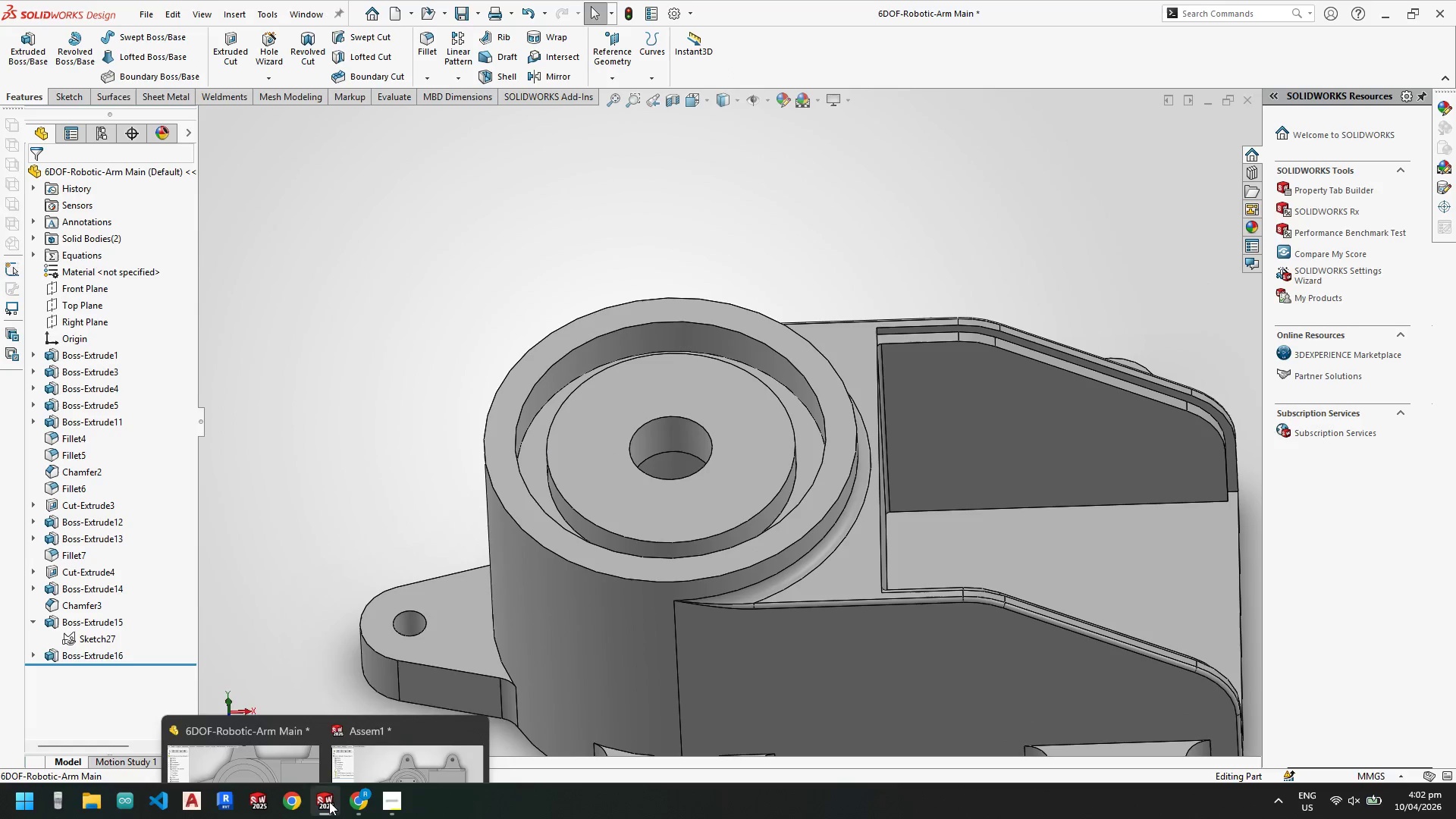 
left_click([394, 745])
 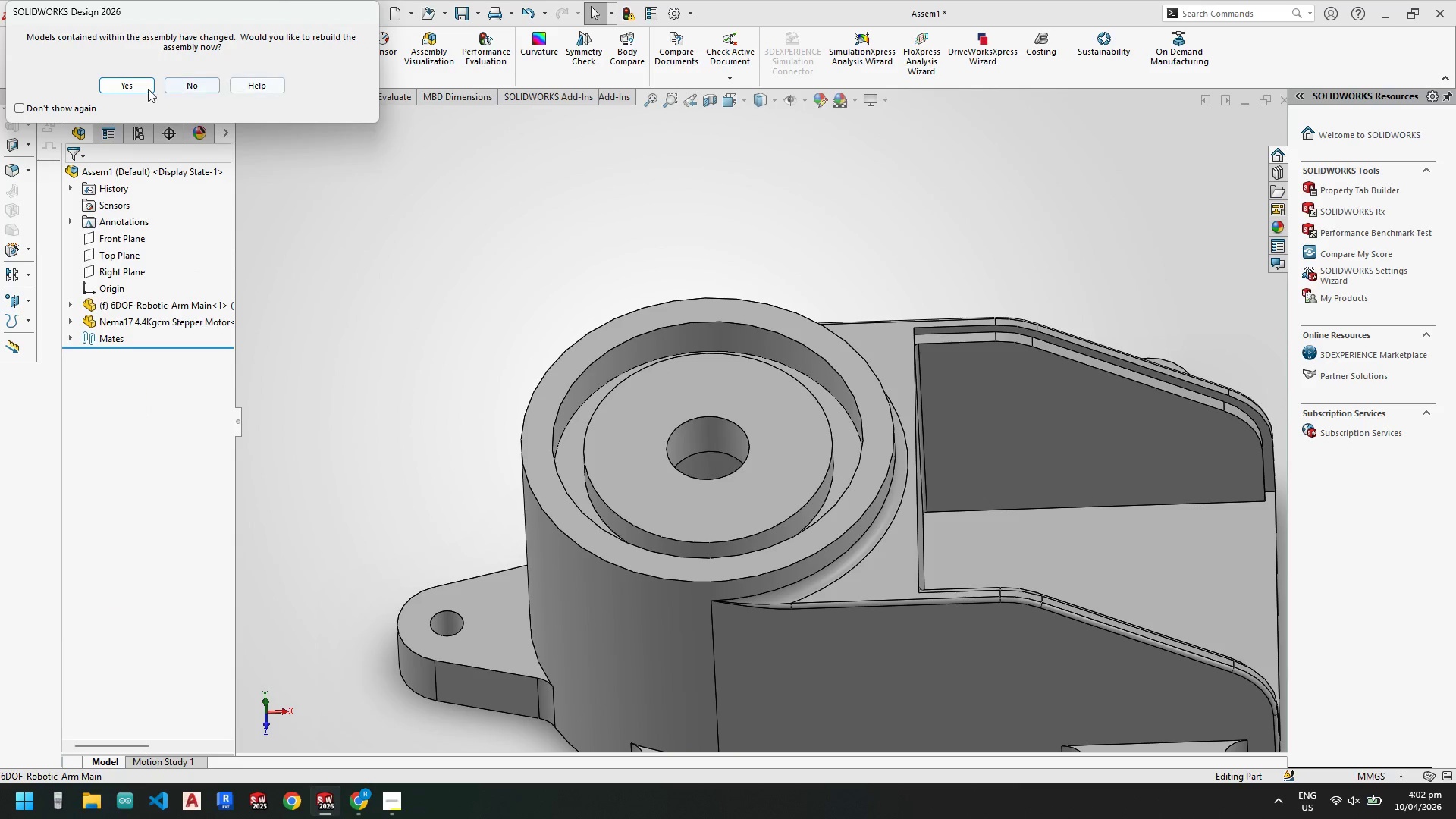 
left_click([134, 85])
 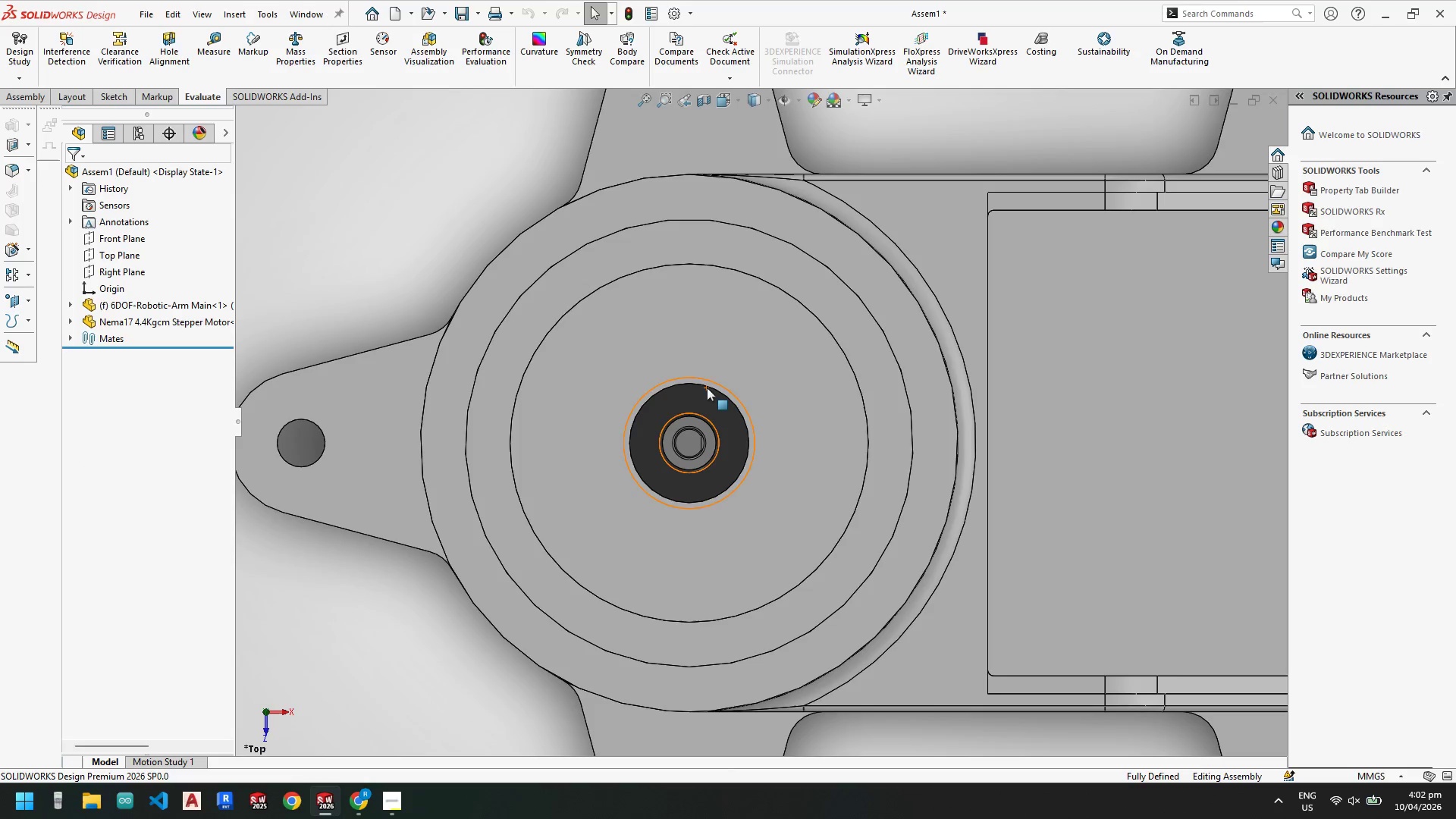 
scroll: coordinate [676, 462], scroll_direction: down, amount: 2.0
 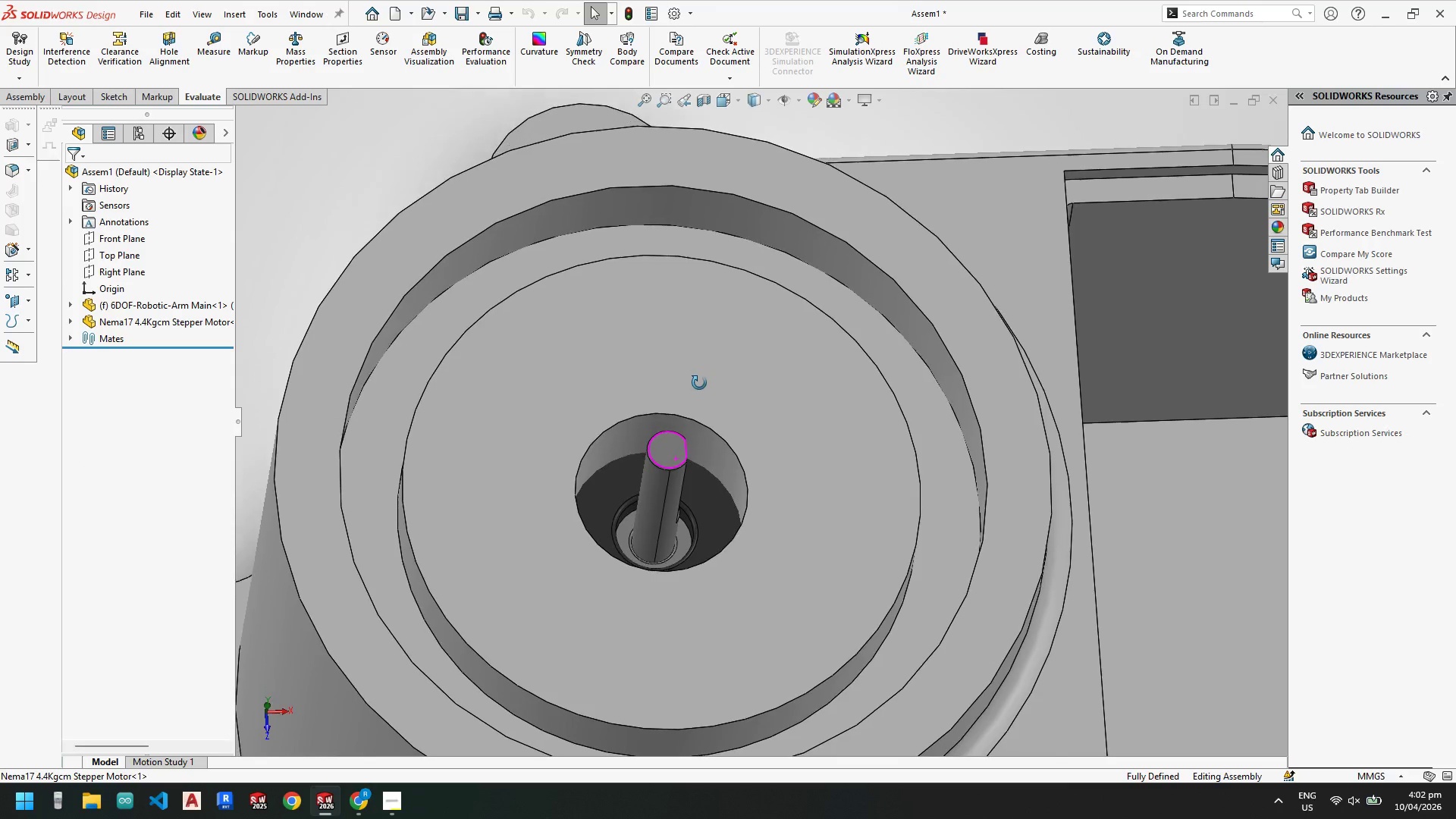 
scroll: coordinate [753, 322], scroll_direction: up, amount: 6.0
 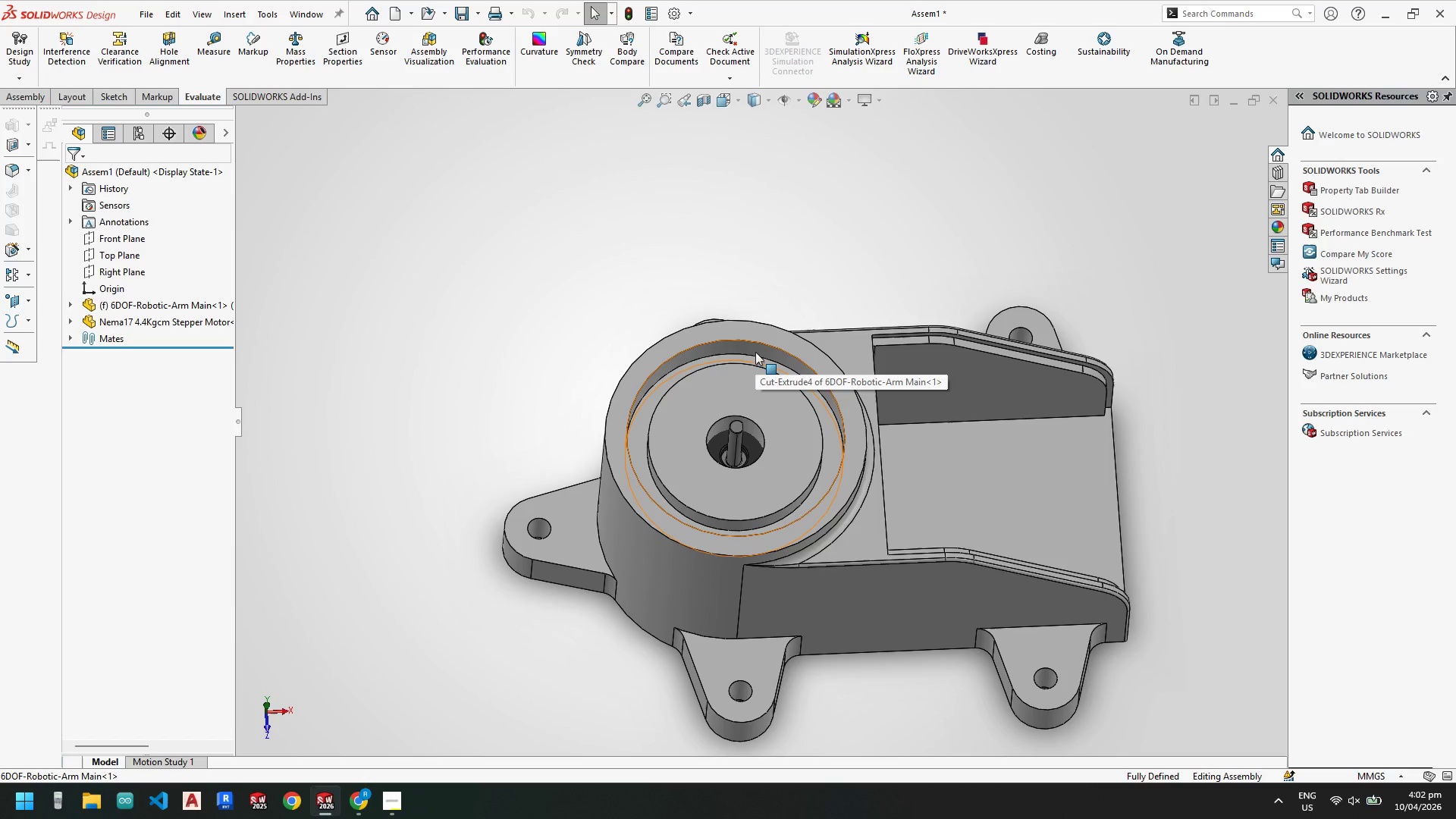 
wait(20.48)
 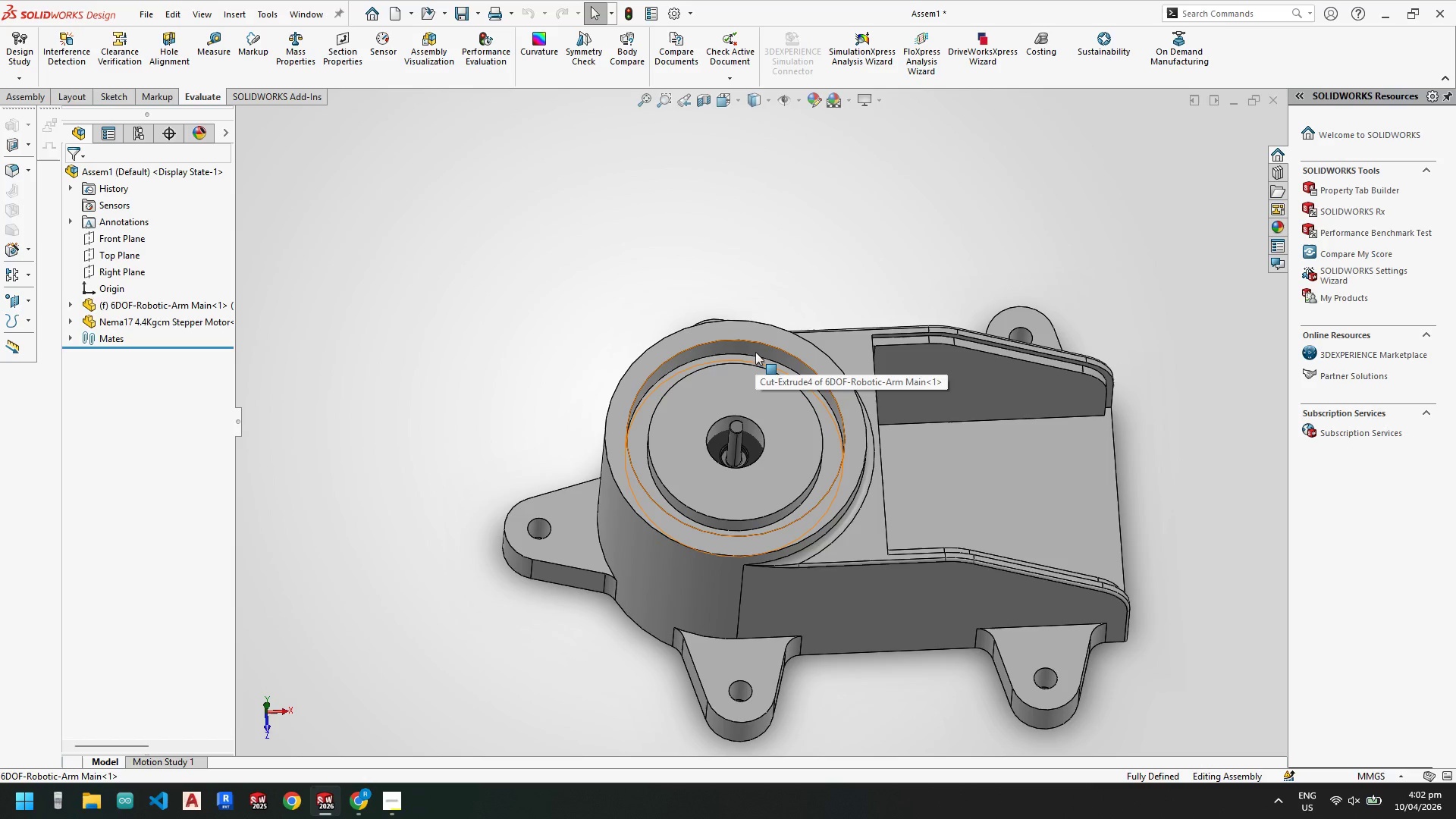 
left_click([325, 813])
 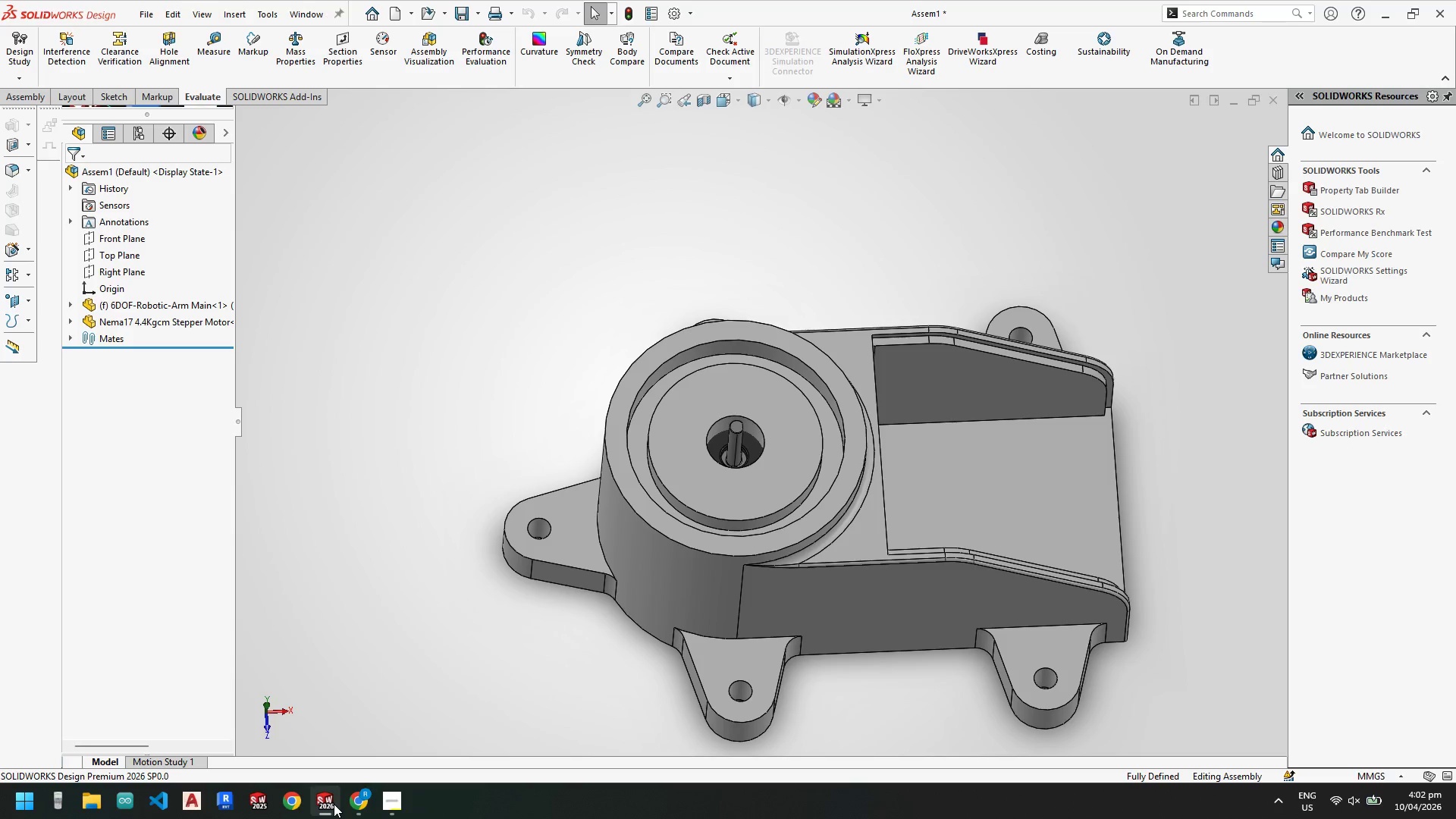 
left_click([259, 733])
 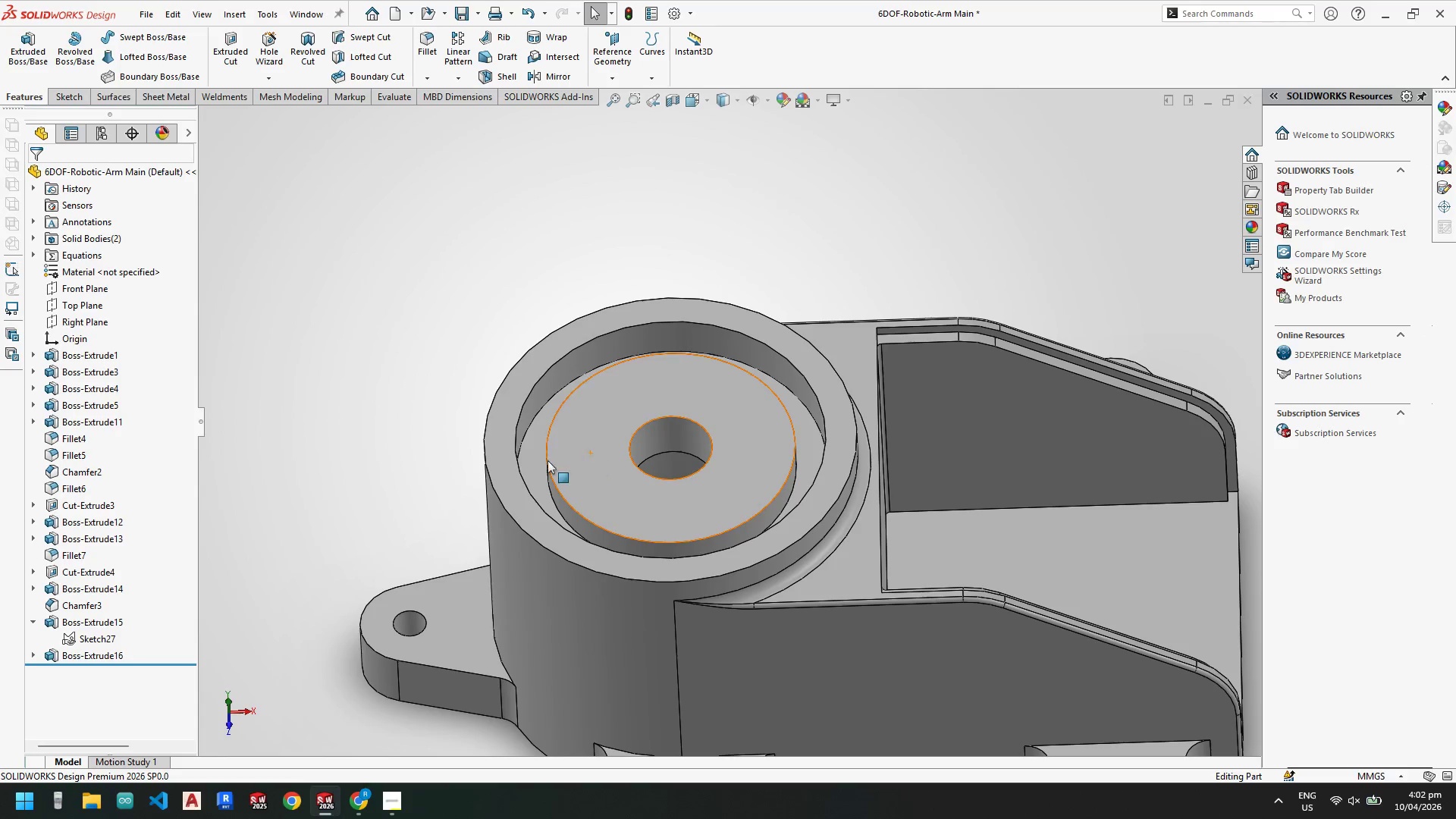 
key(Escape)
 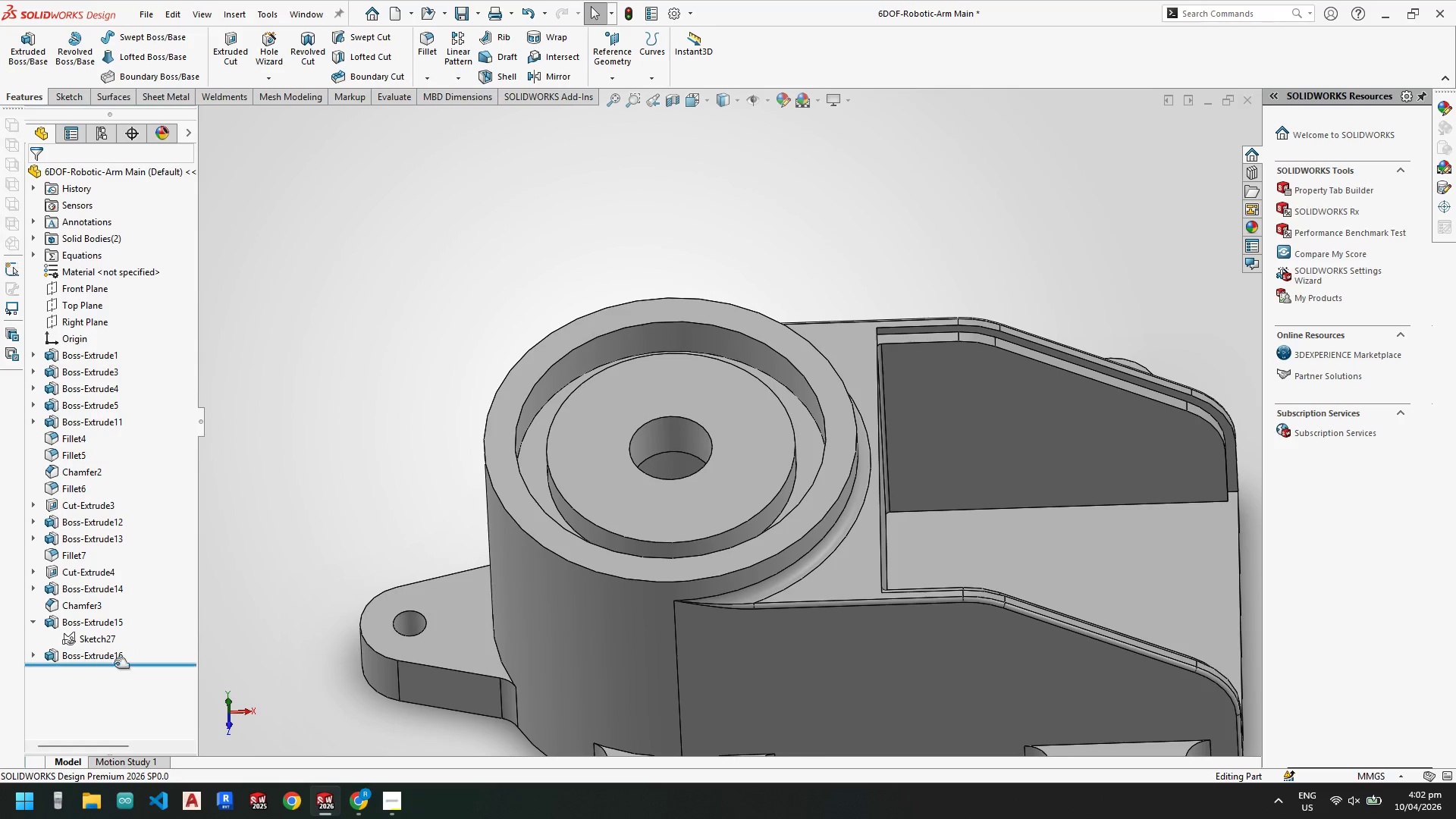 
key(Escape)
 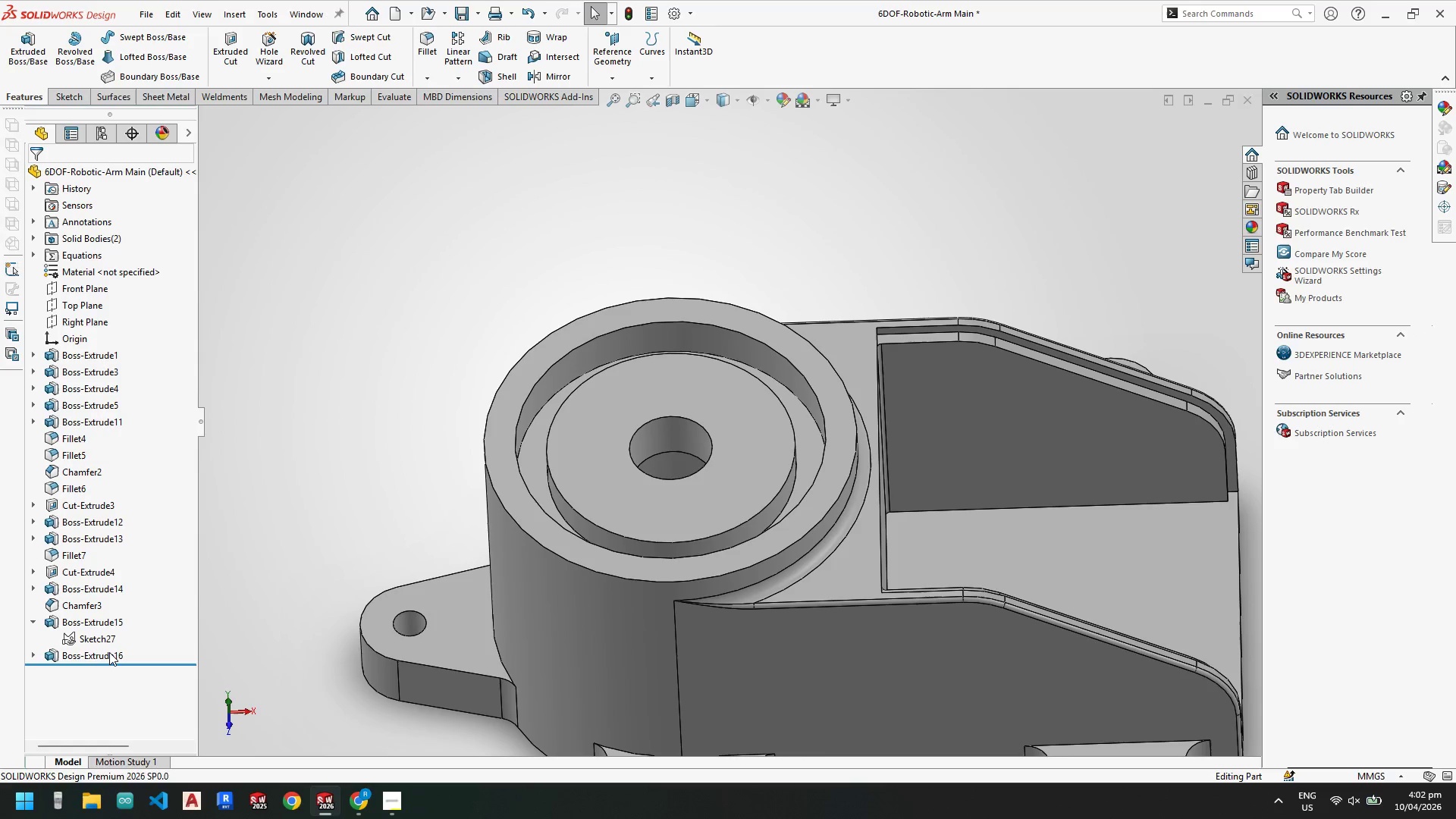 
left_click([109, 652])
 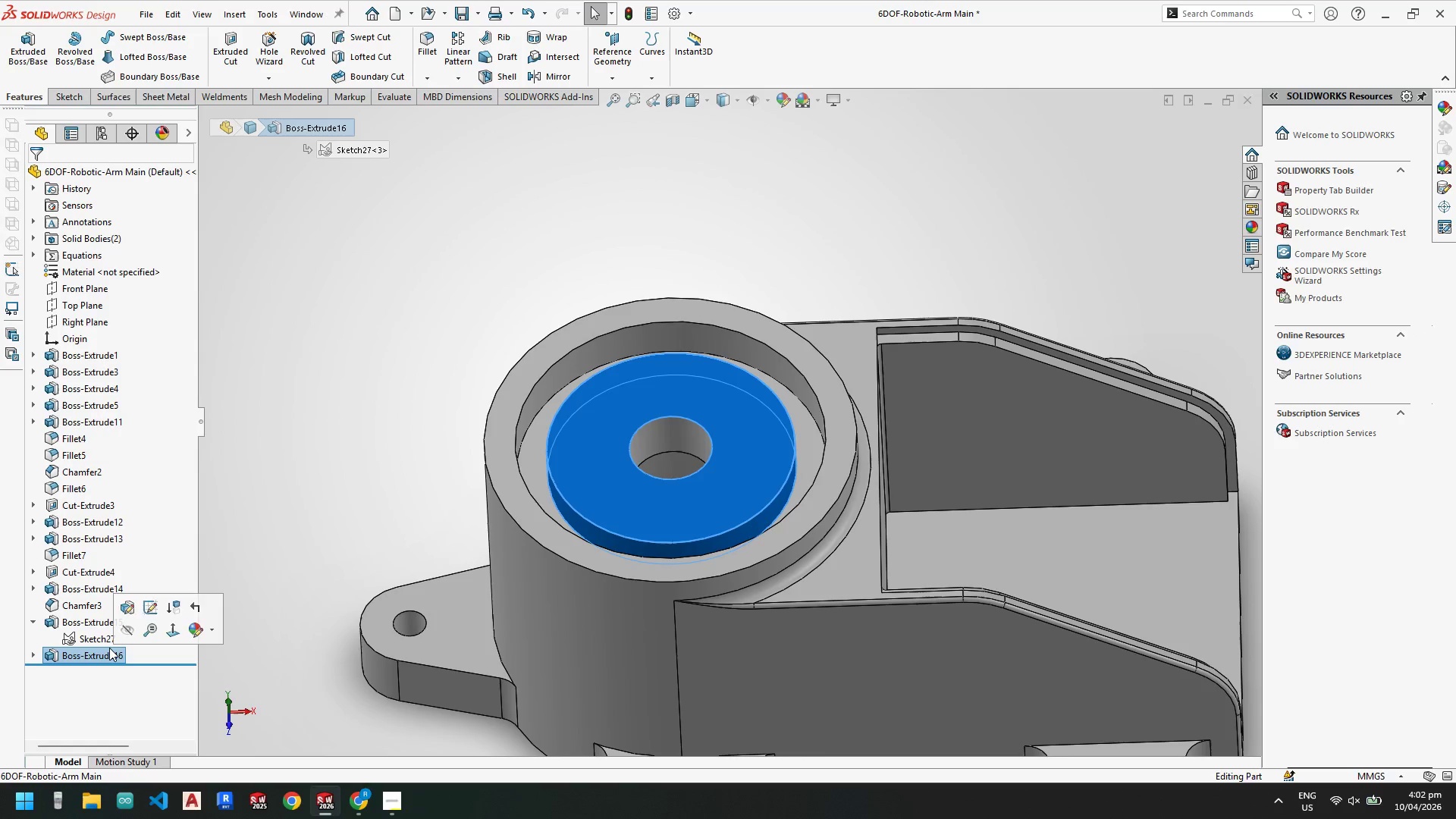 
key(Delete)
 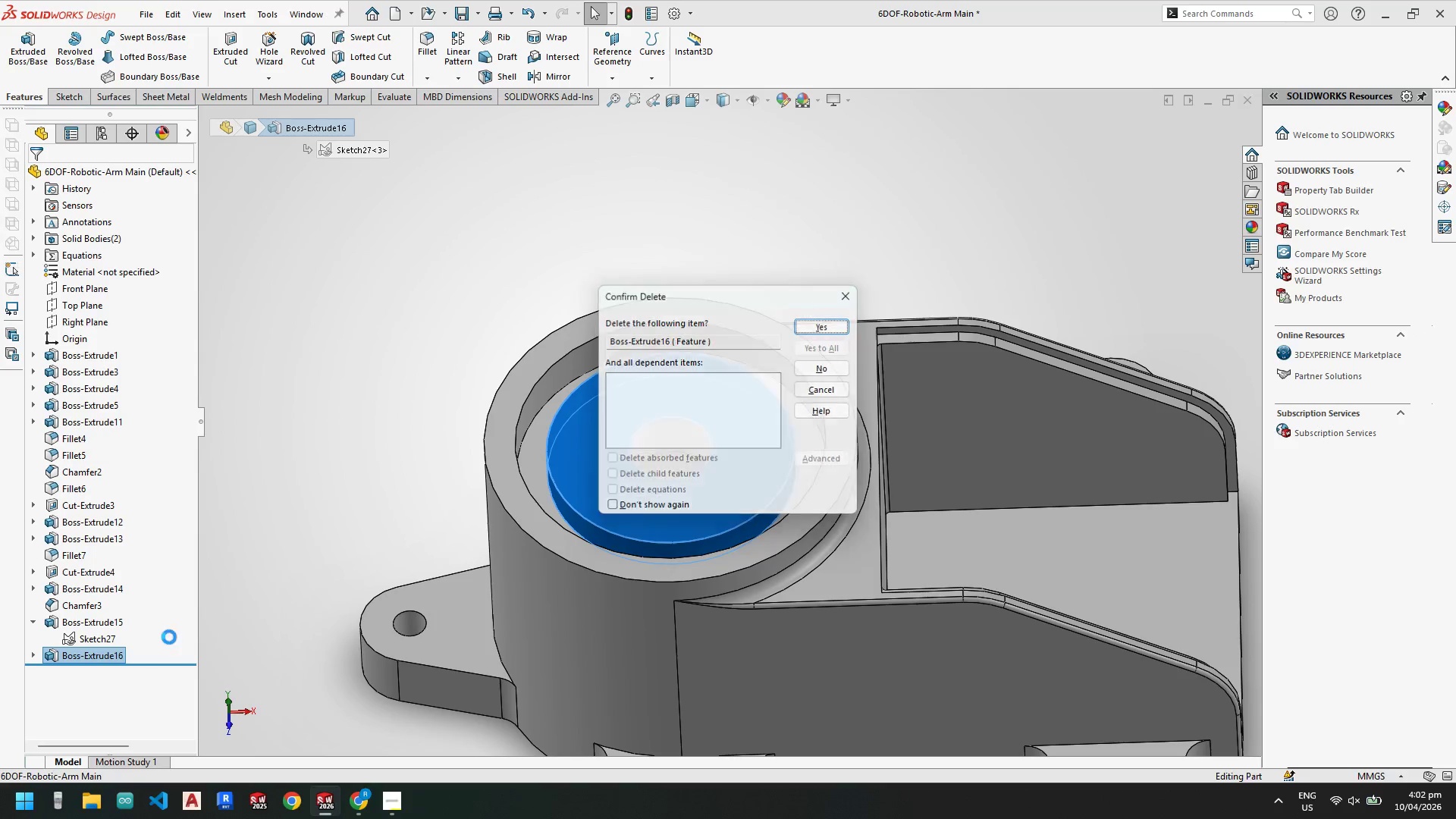 
key(Enter)
 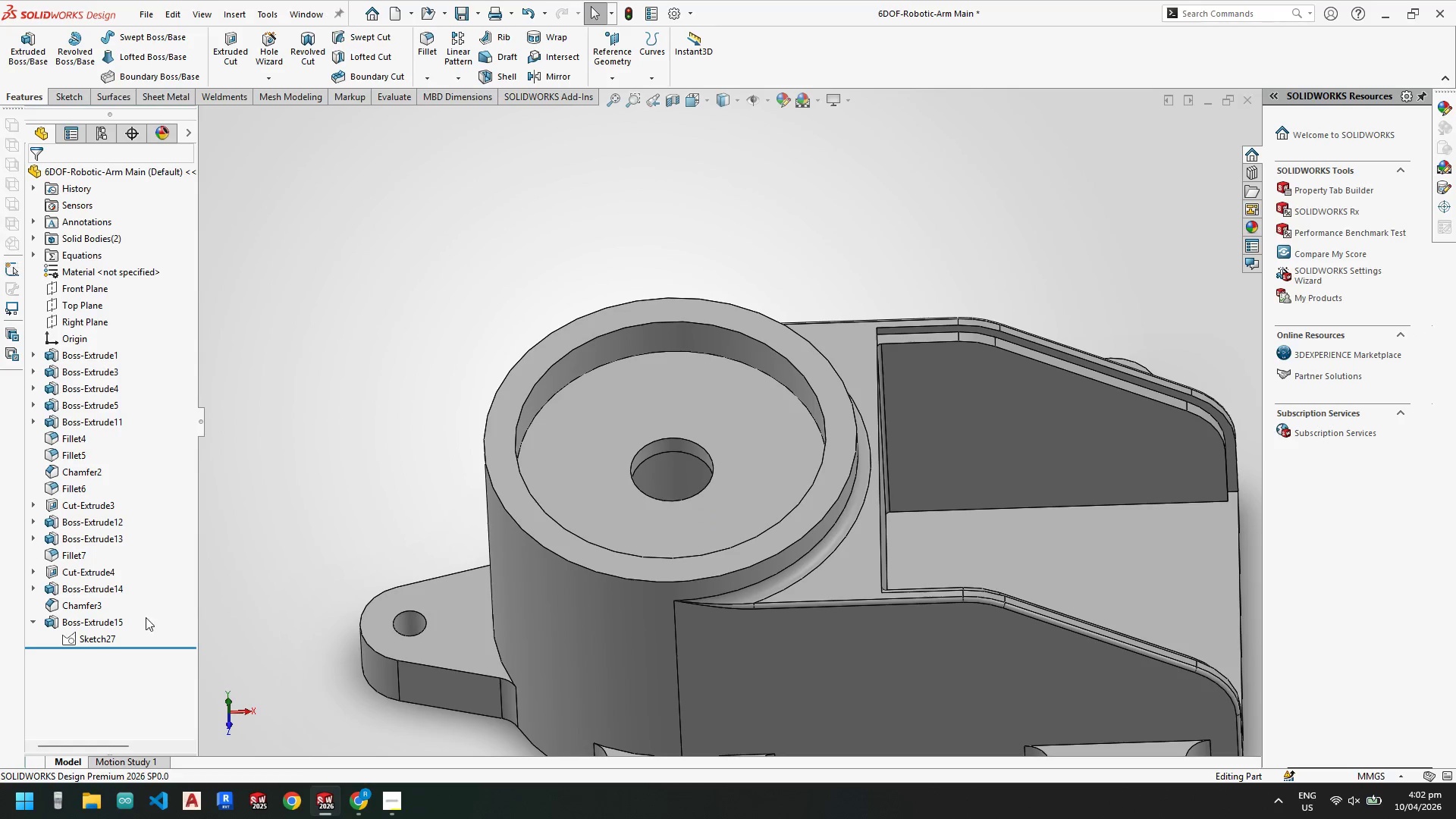 
left_click([107, 617])
 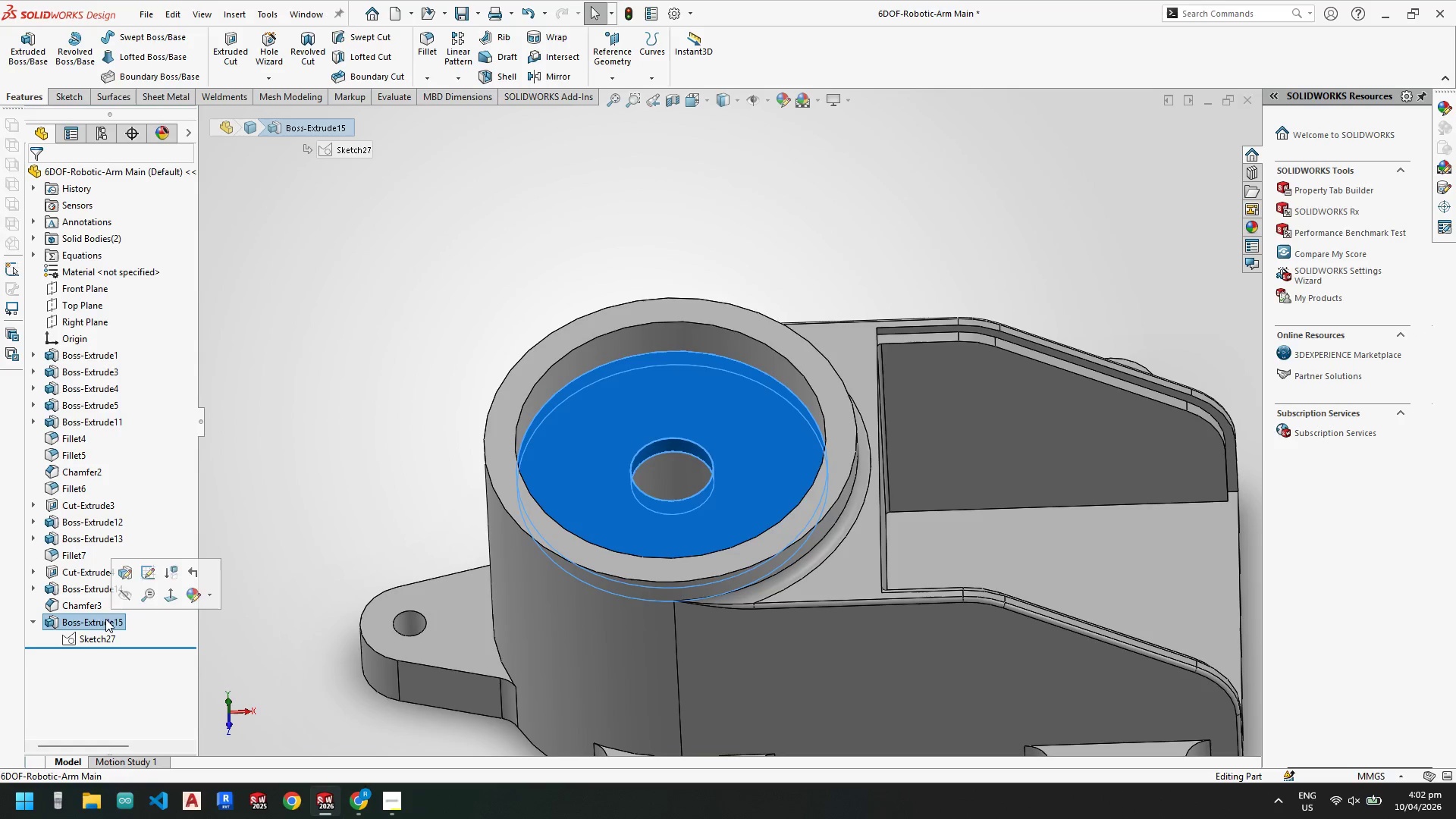 
key(Delete)
 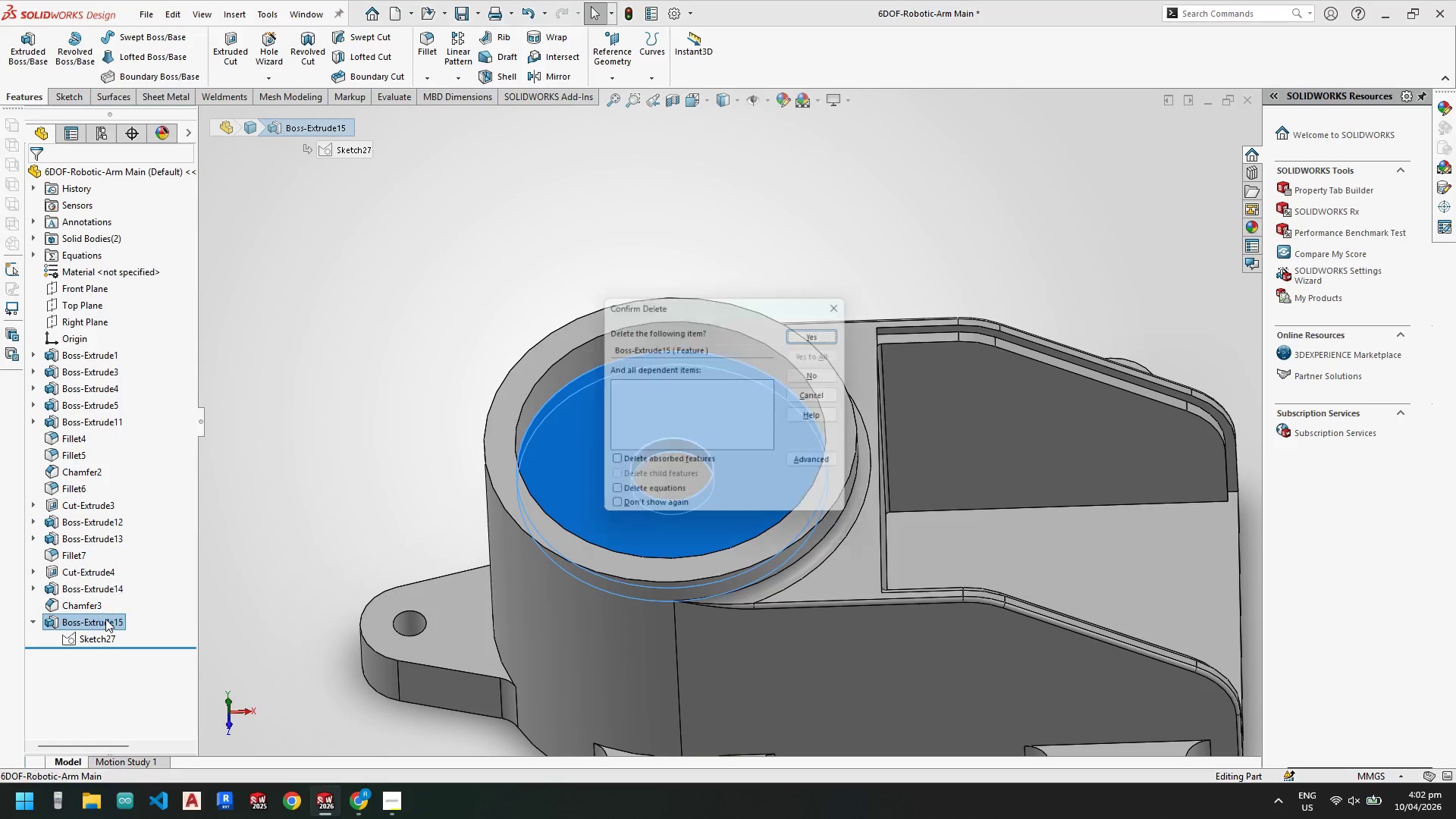 
key(Enter)
 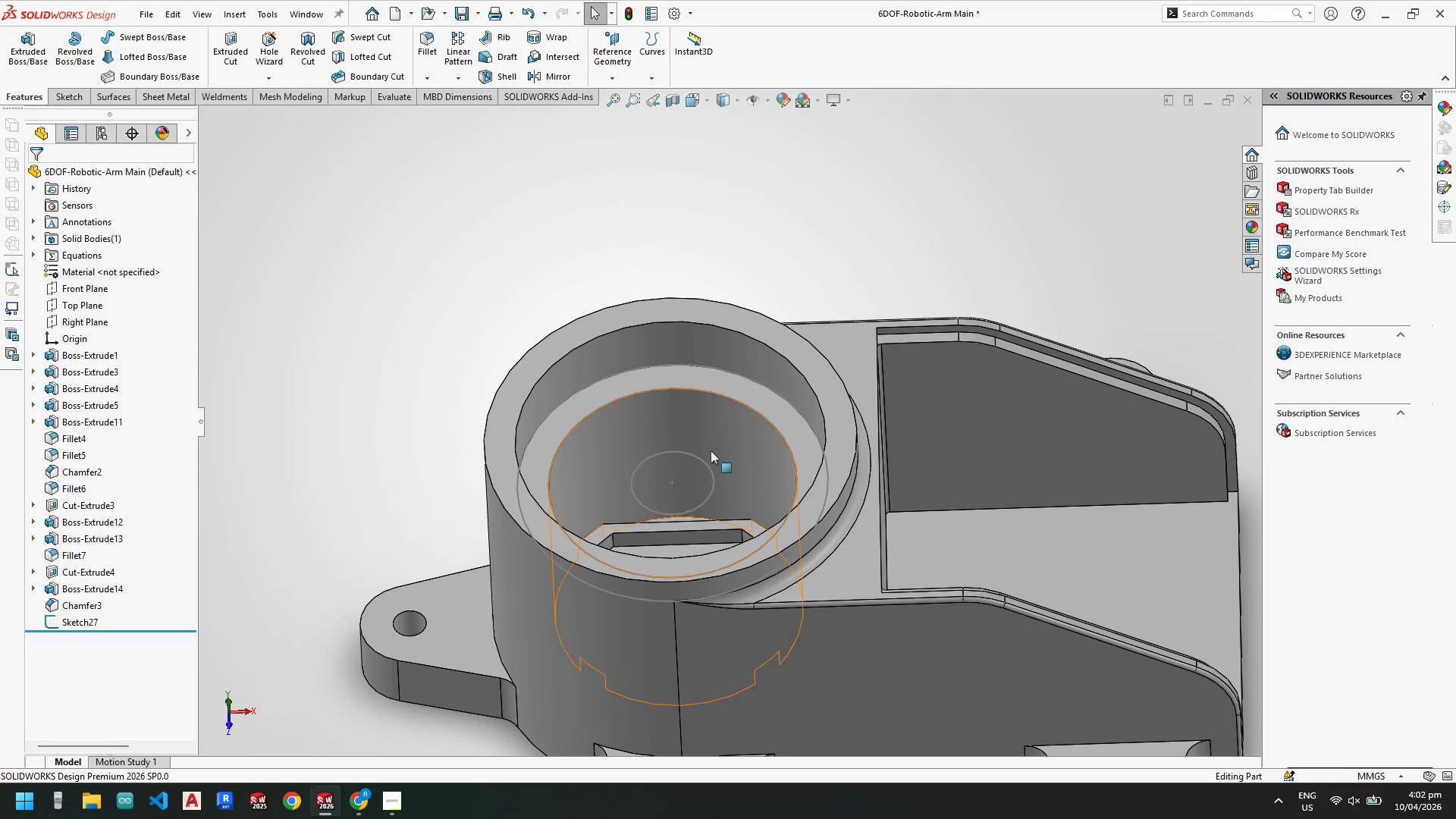 
scroll: coordinate [666, 463], scroll_direction: up, amount: 2.0
 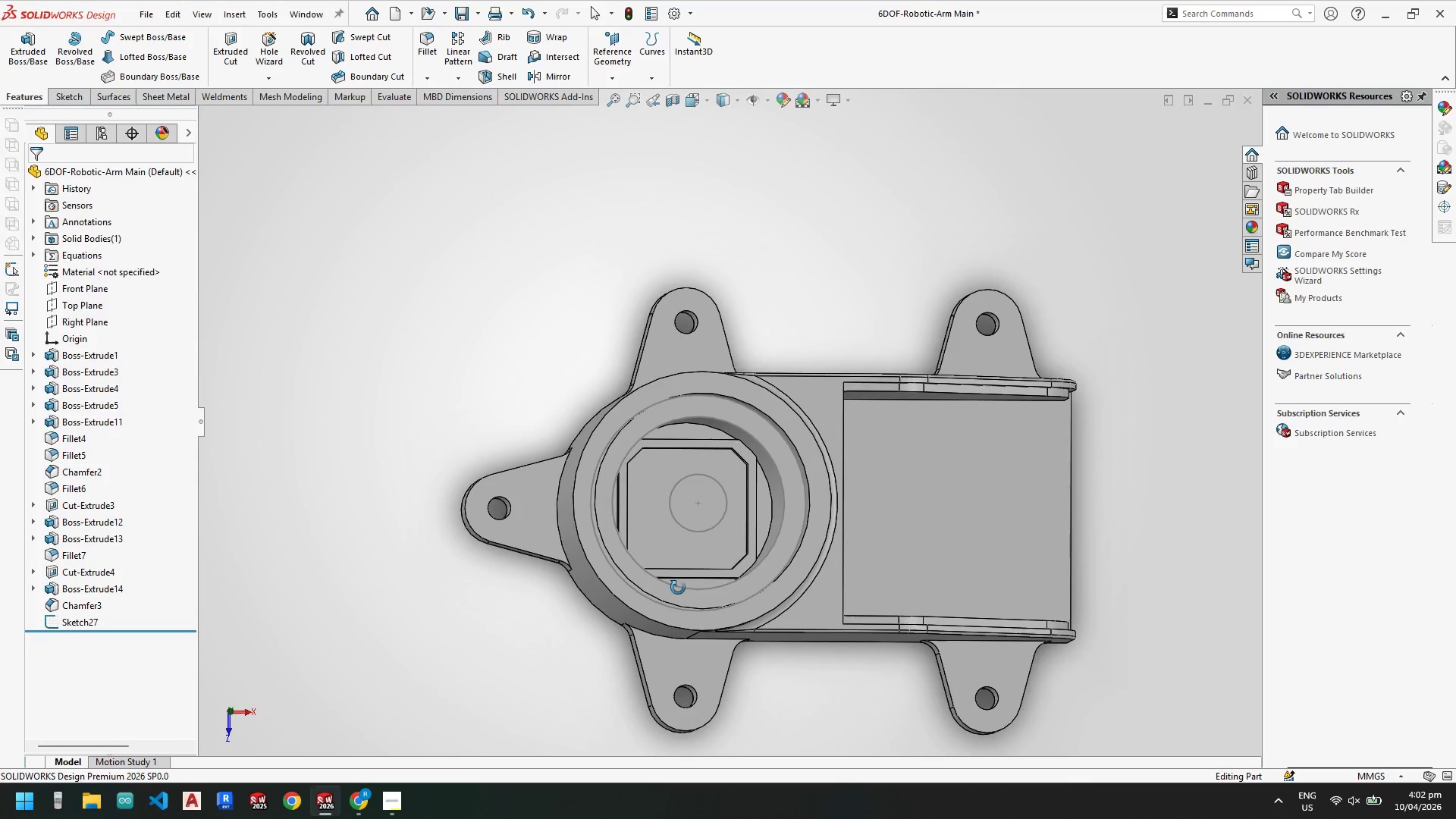 
key(Space)
 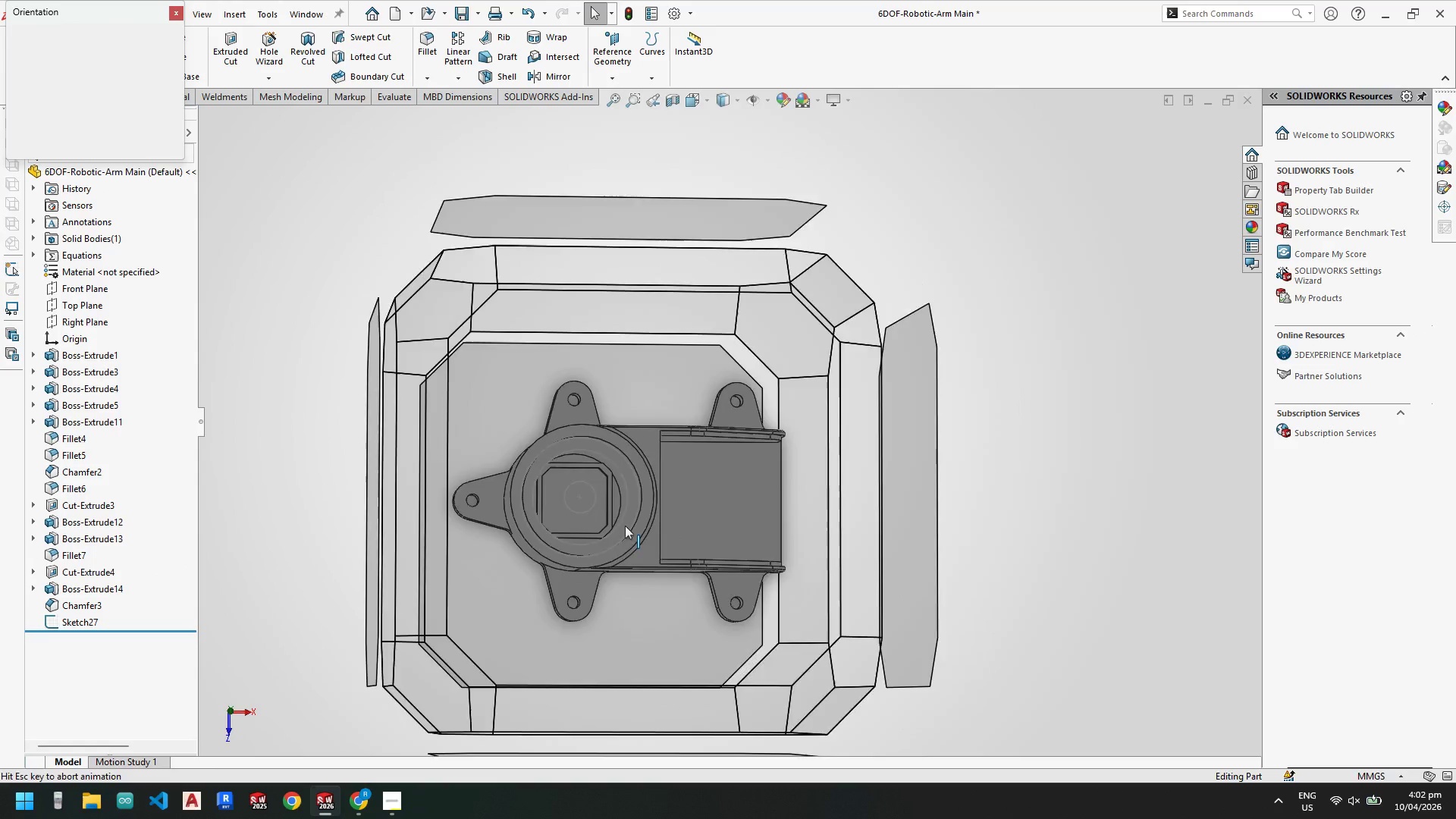 
left_click([620, 535])
 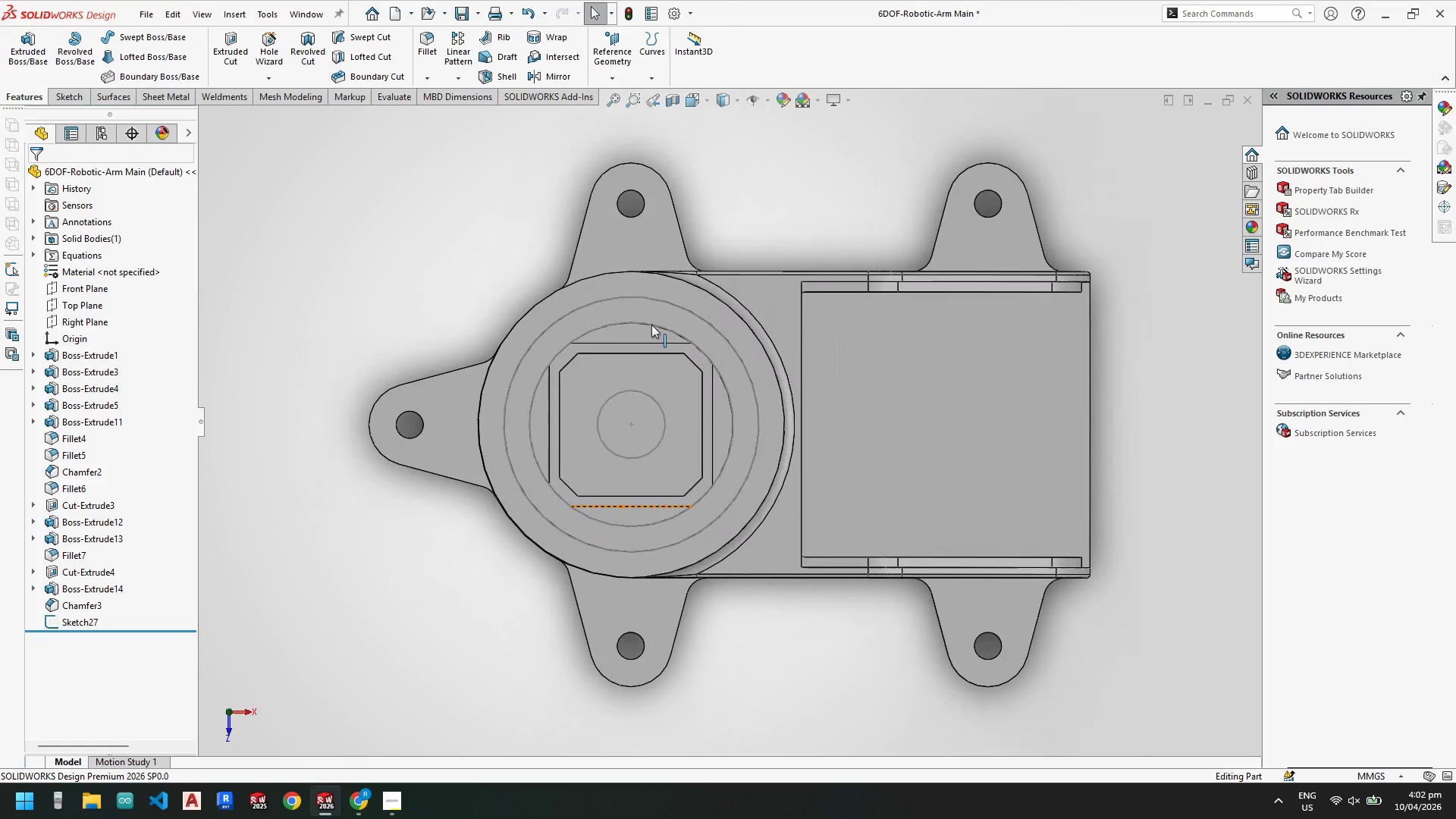 
scroll: coordinate [636, 345], scroll_direction: down, amount: 2.0
 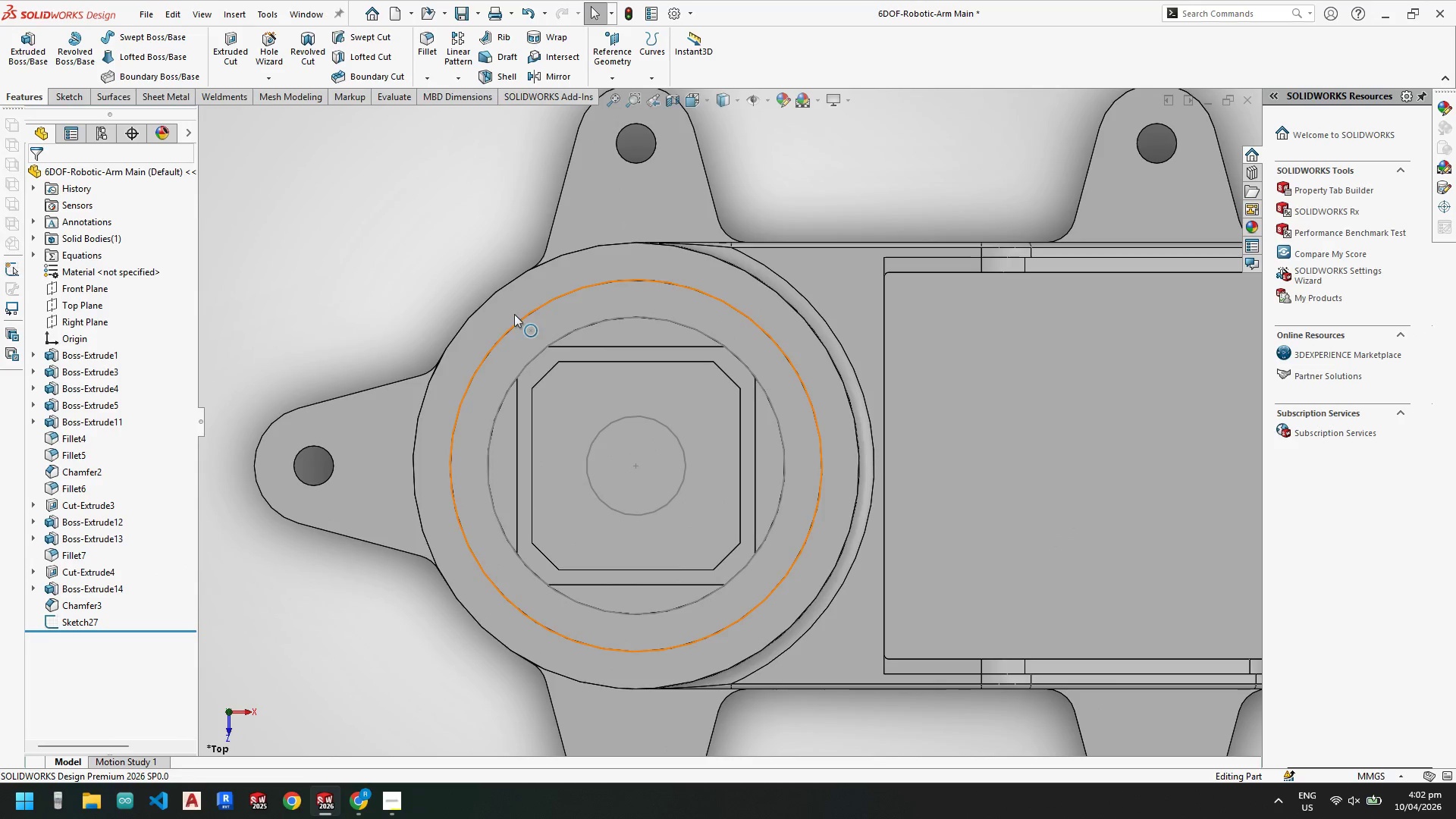 
key(Escape)
 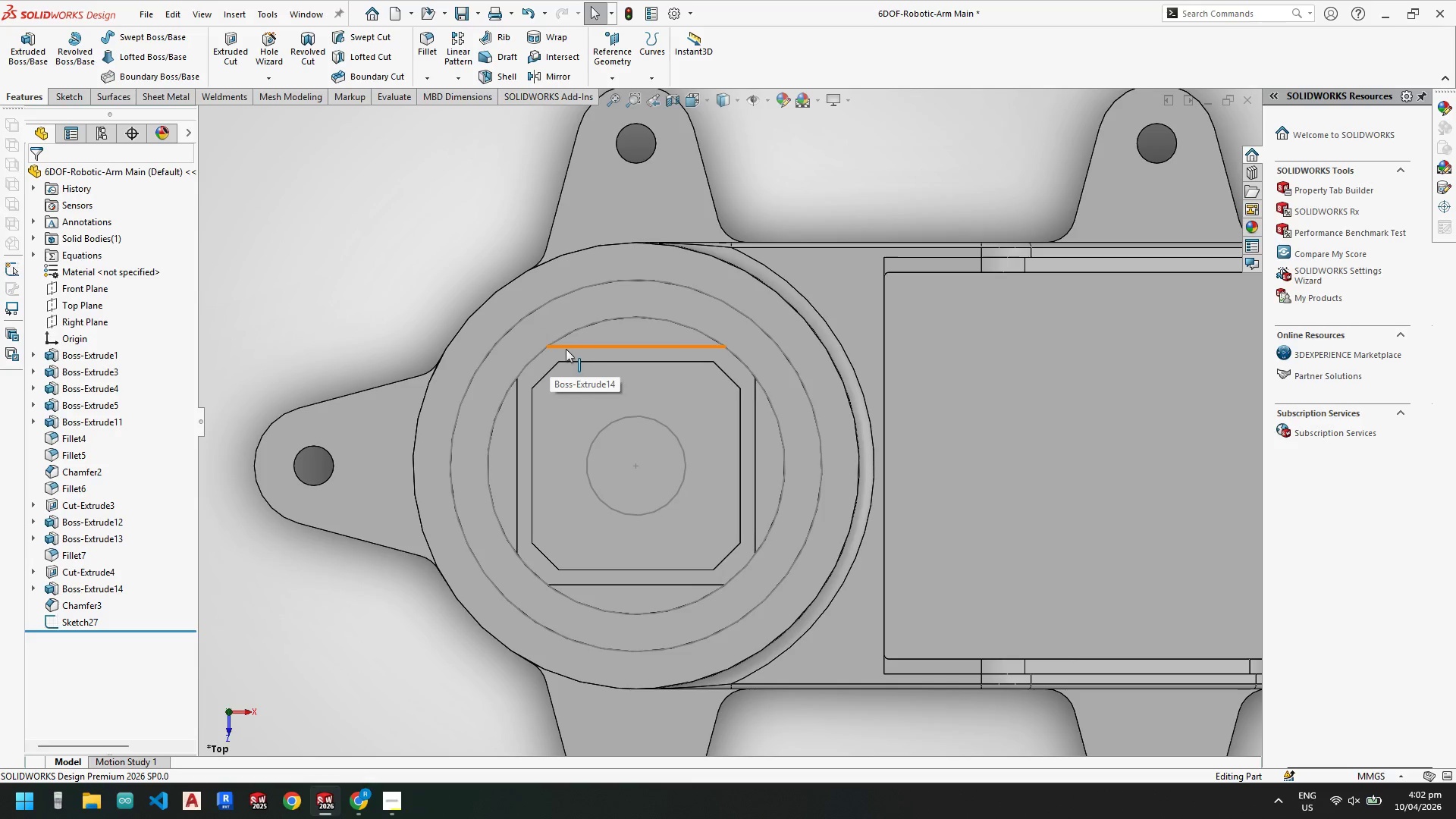 
left_click([567, 348])
 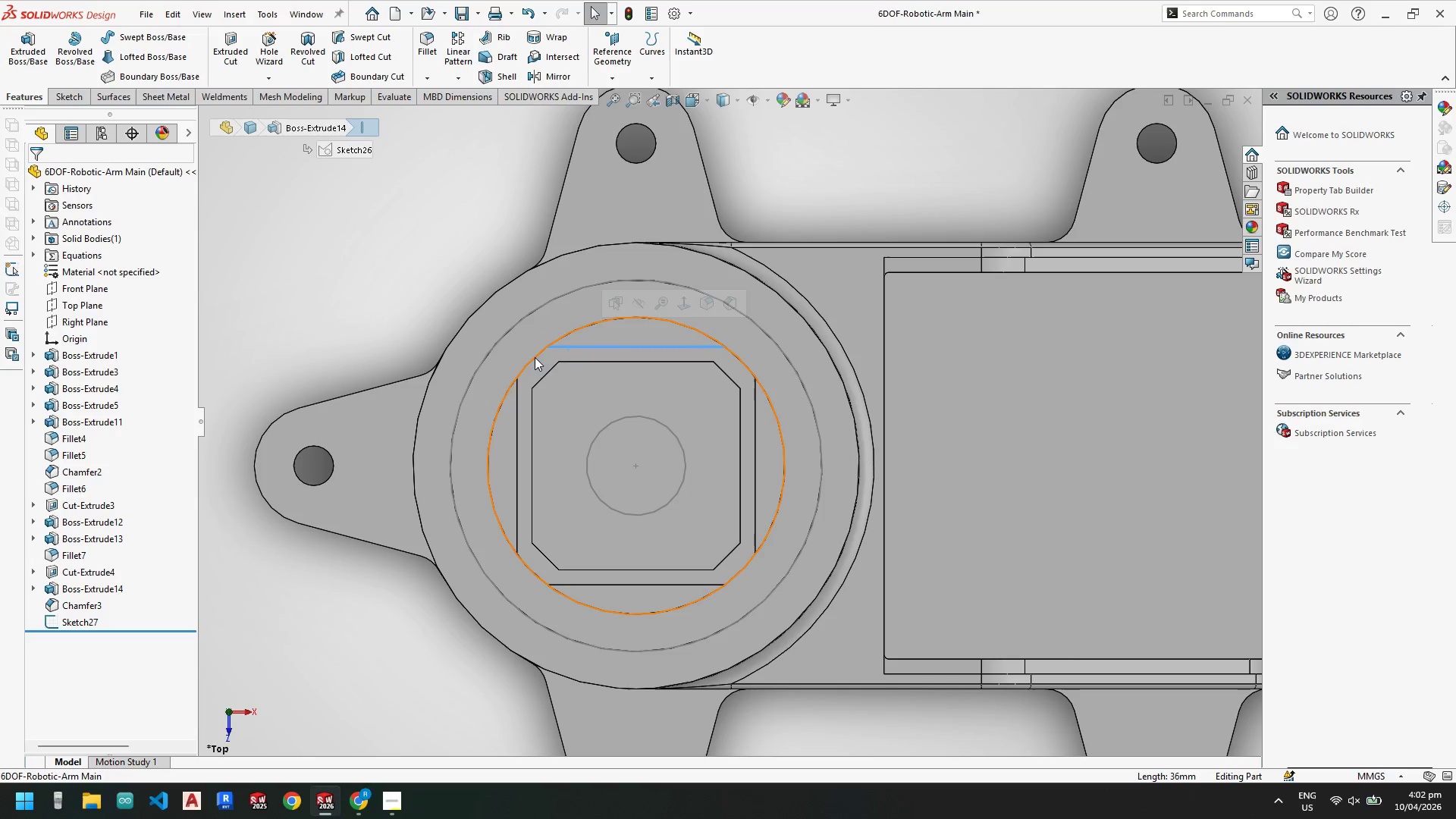 
hold_key(key=ControlLeft, duration=1.81)
left_click([534, 358])
 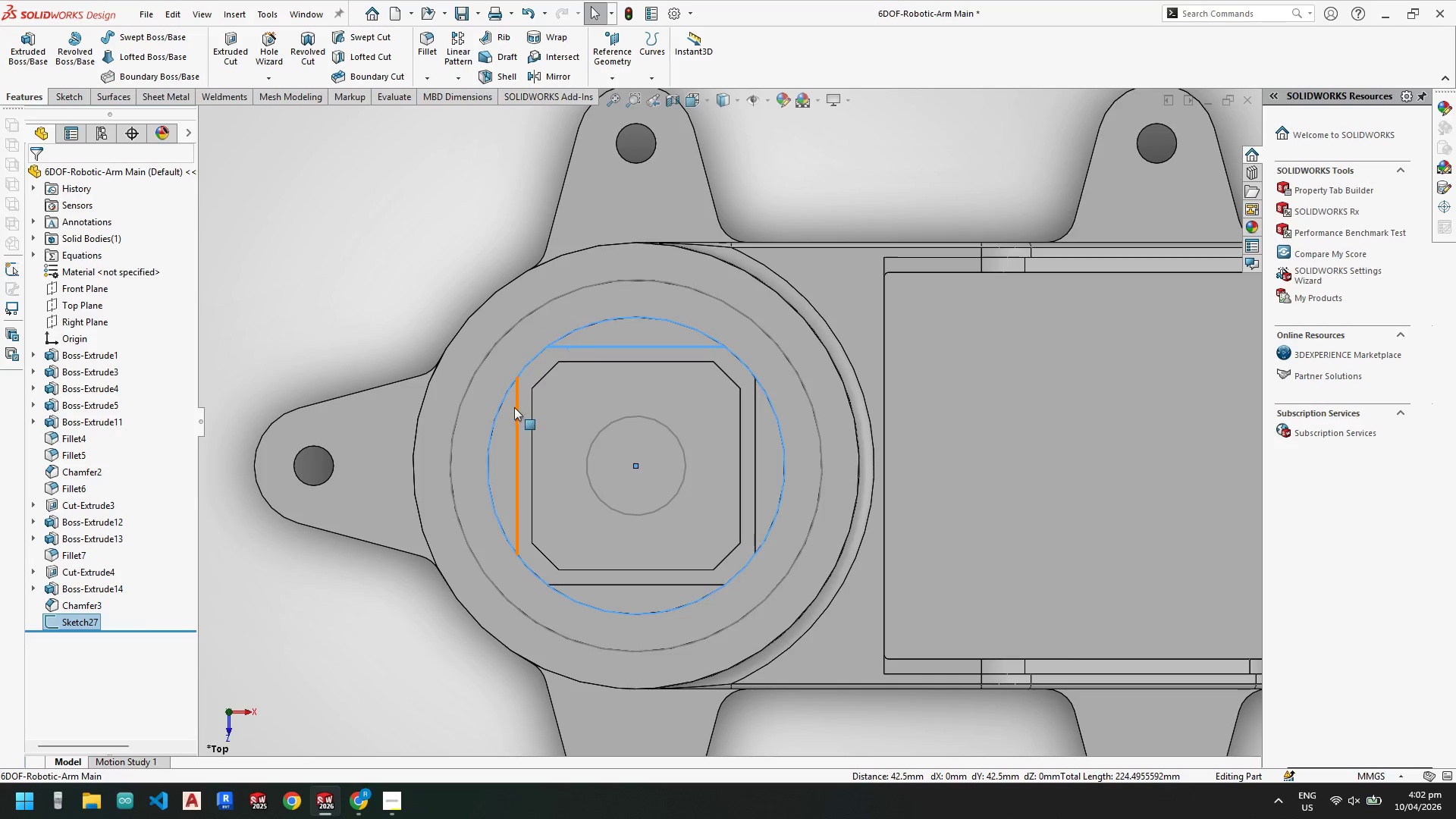 
left_click([514, 407])
 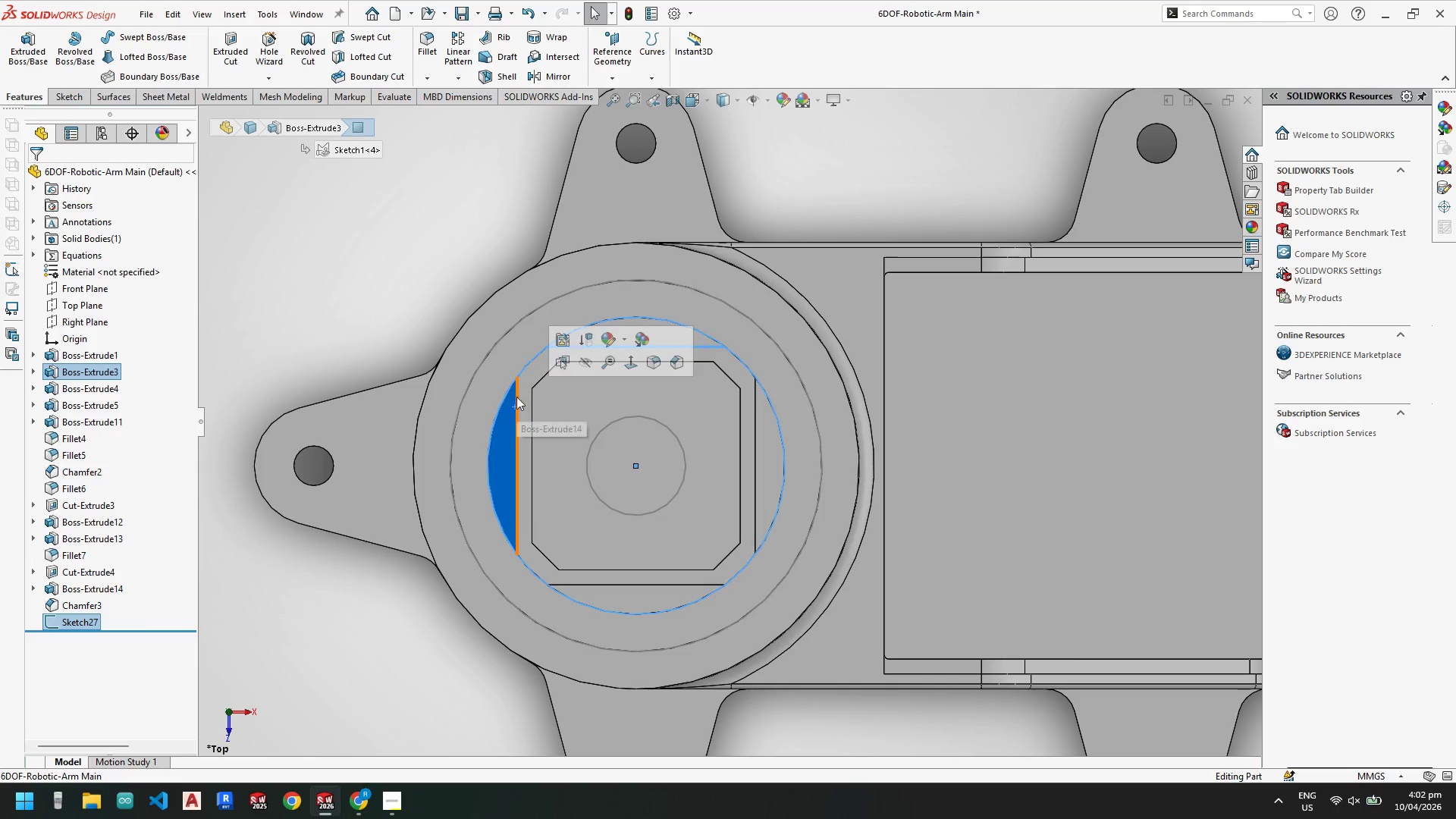 
key(Escape)
 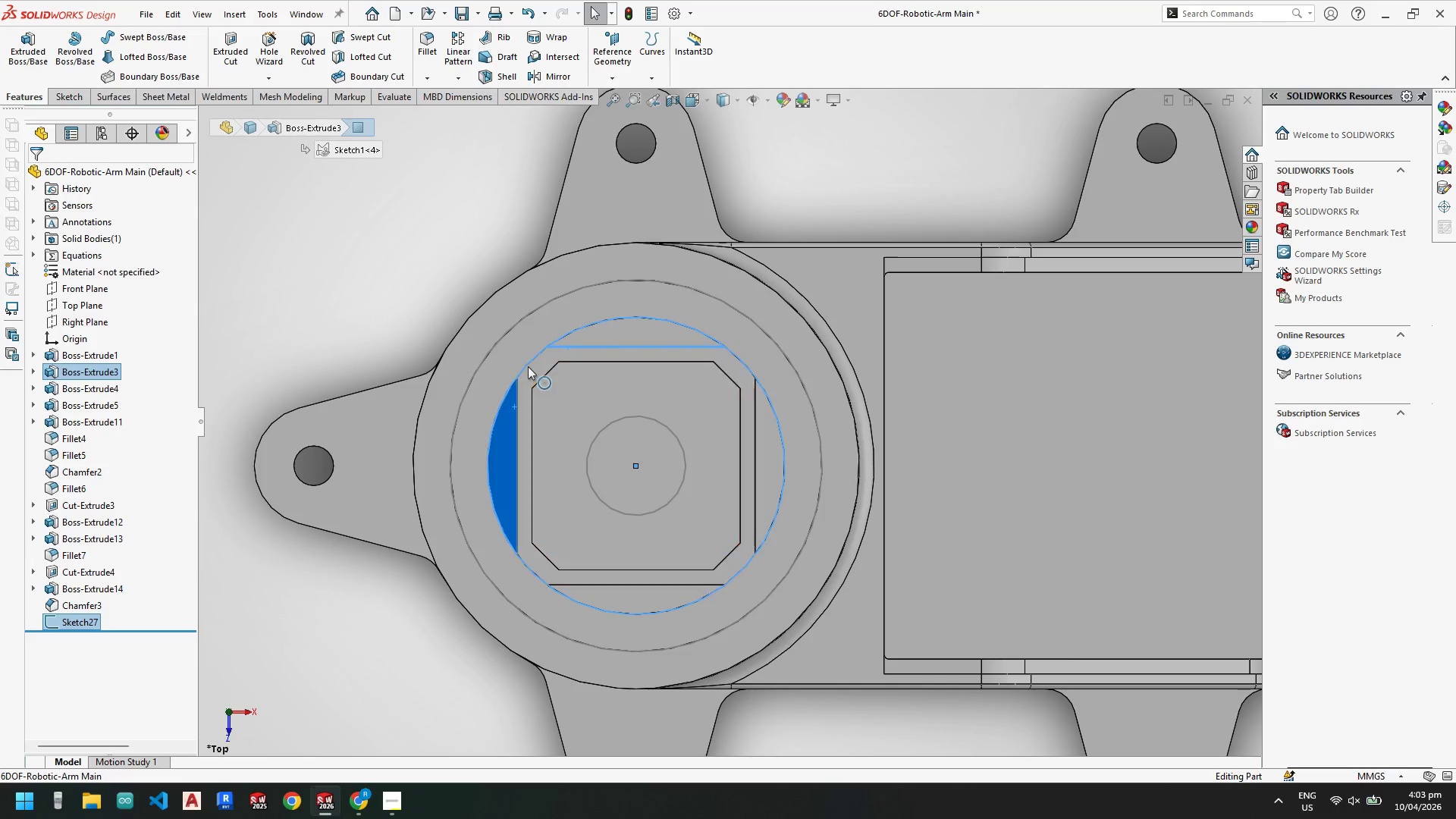 
key(Escape)
 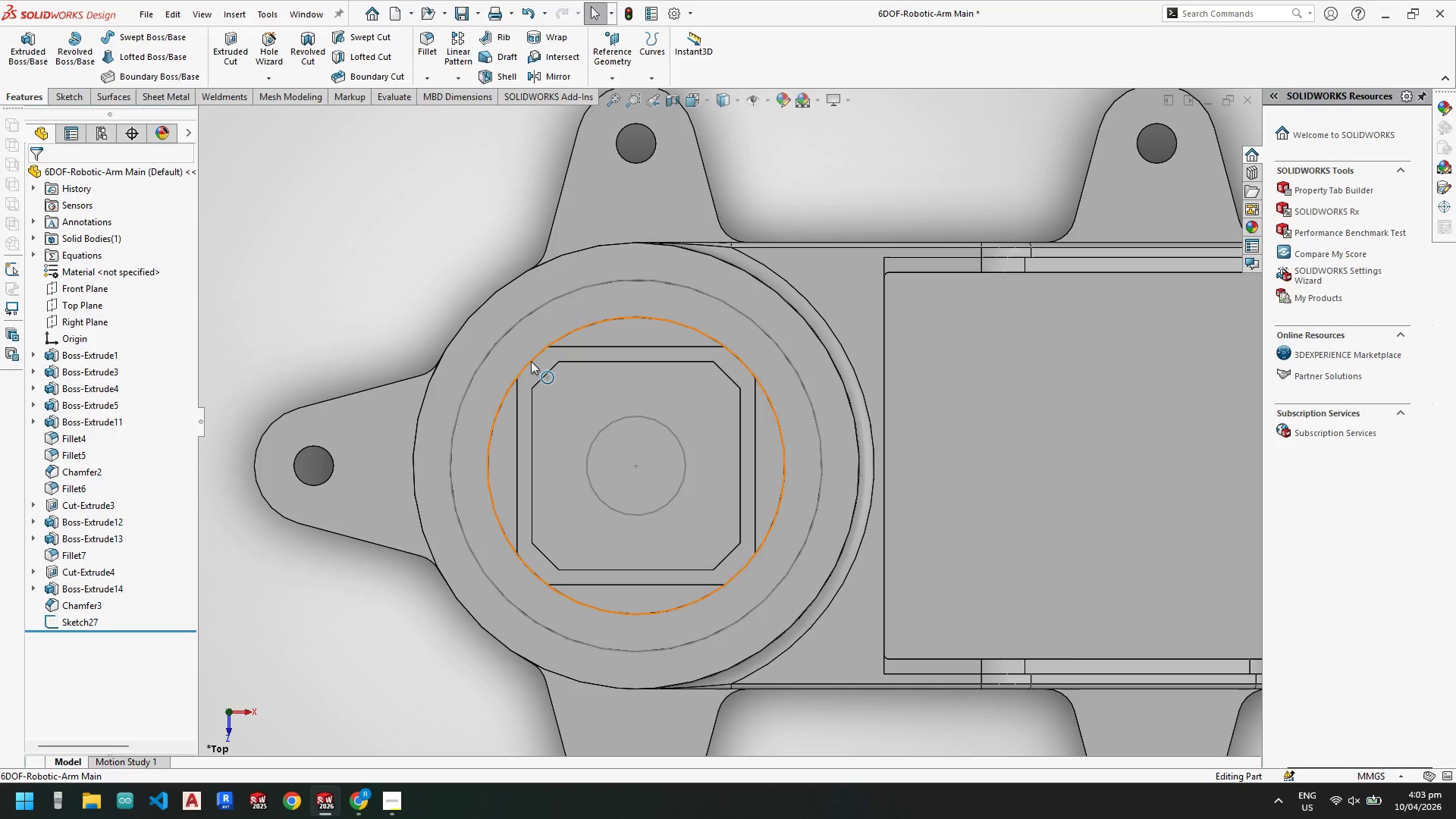 
left_click([531, 361])
 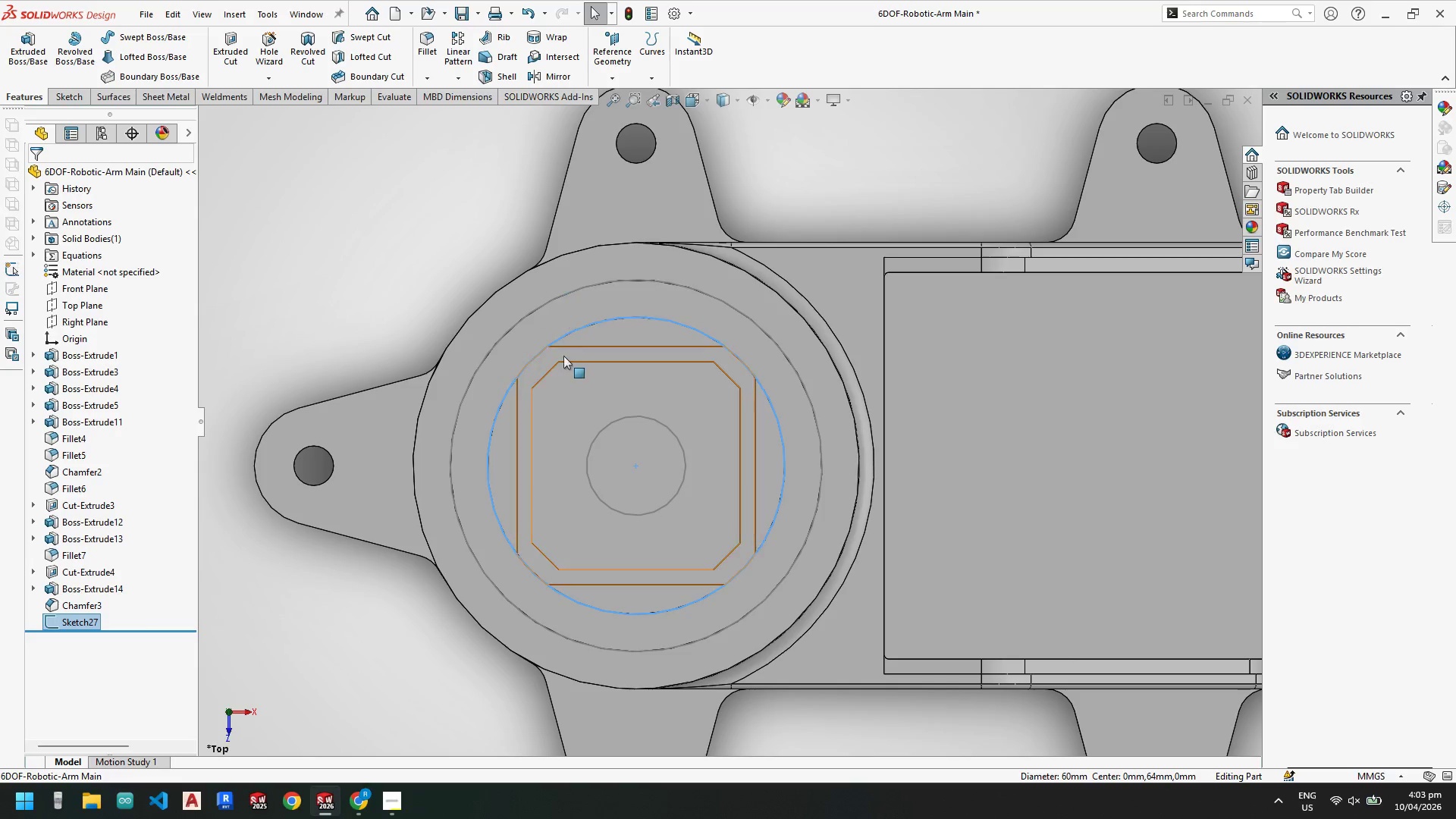 
hold_key(key=ControlLeft, duration=4.38)
left_click([570, 347])
 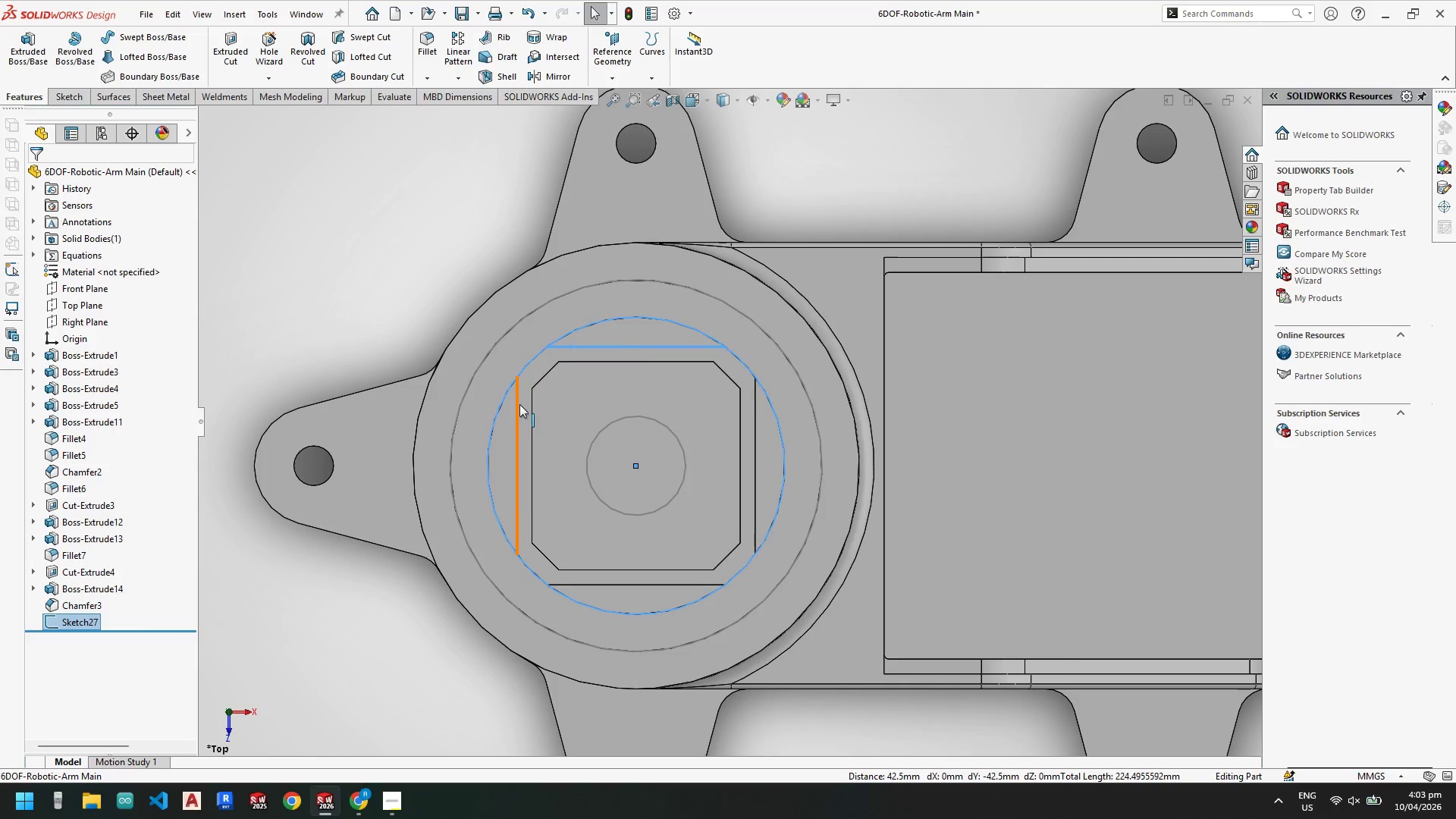 
left_click([519, 404])
 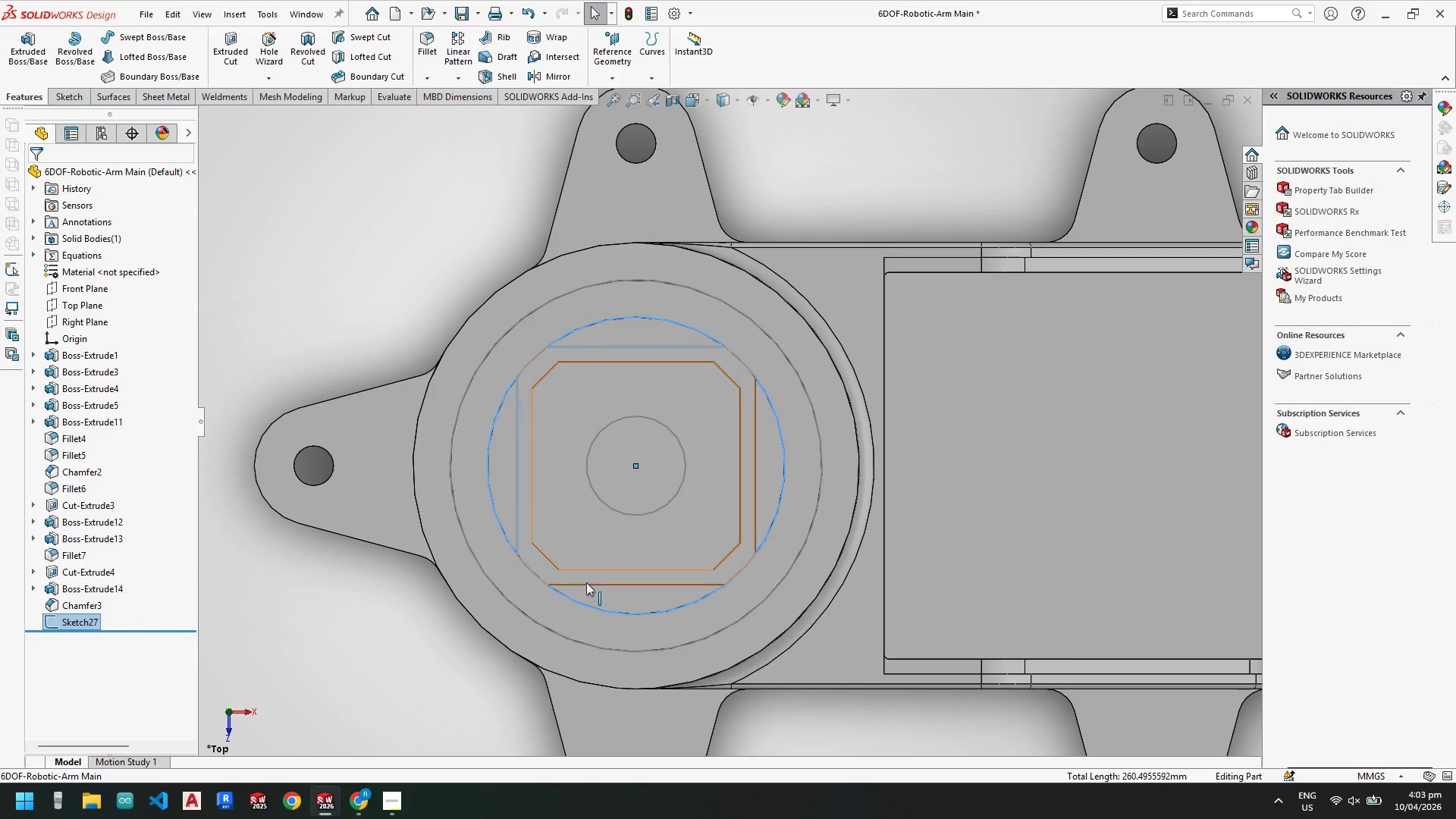 
left_click([586, 585])
 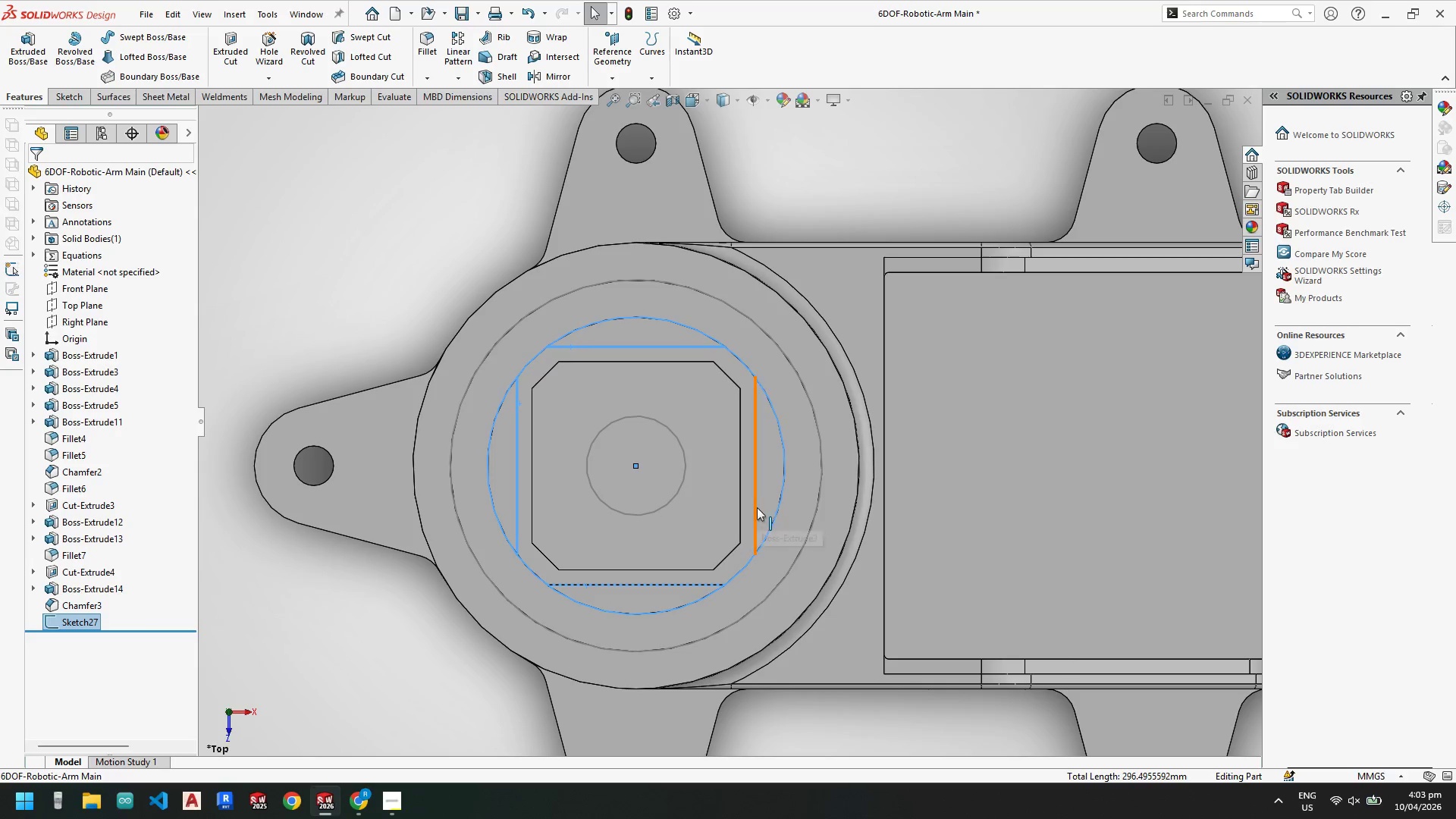 
left_click([757, 507])
 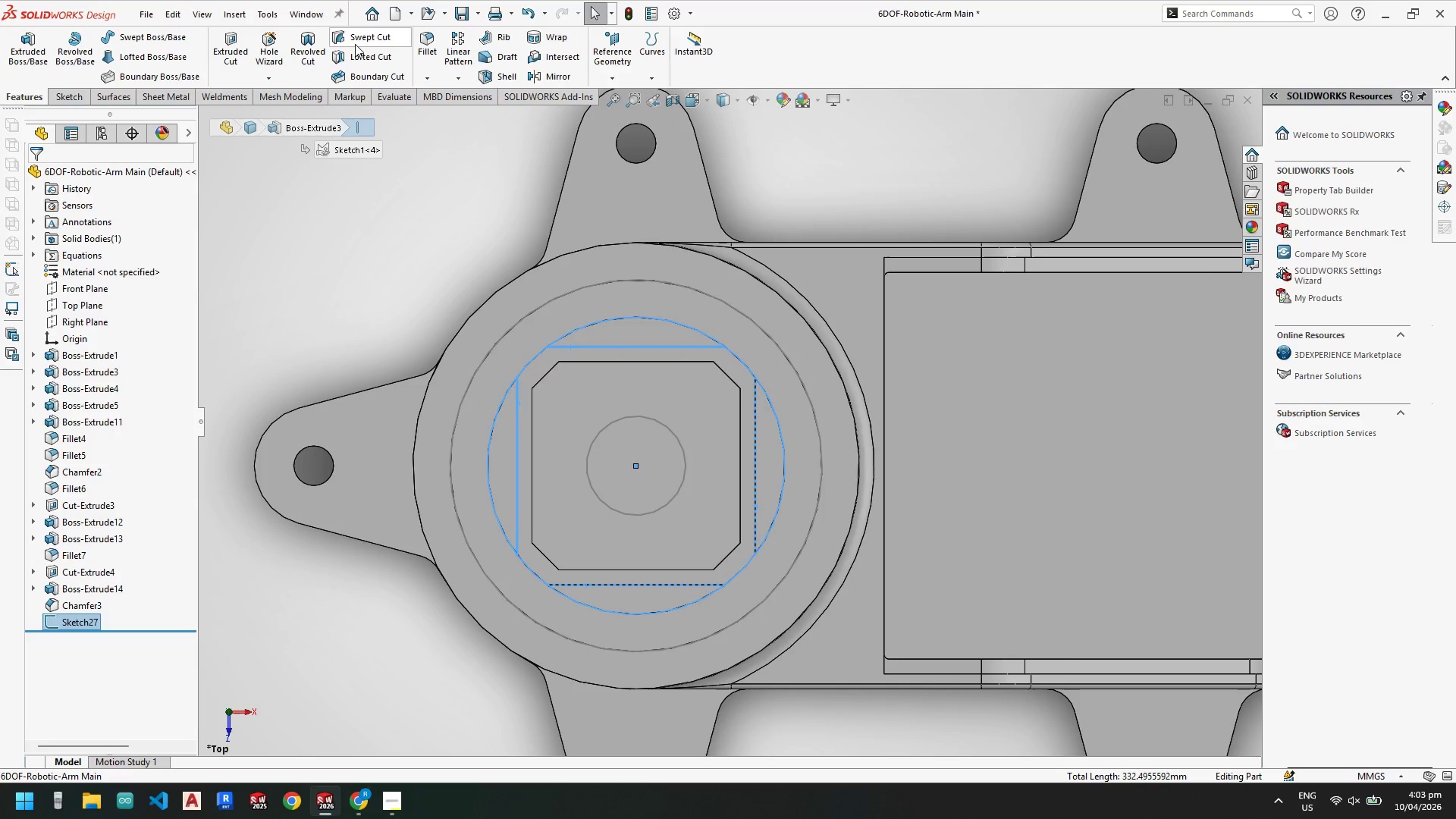 
wait(8.47)
 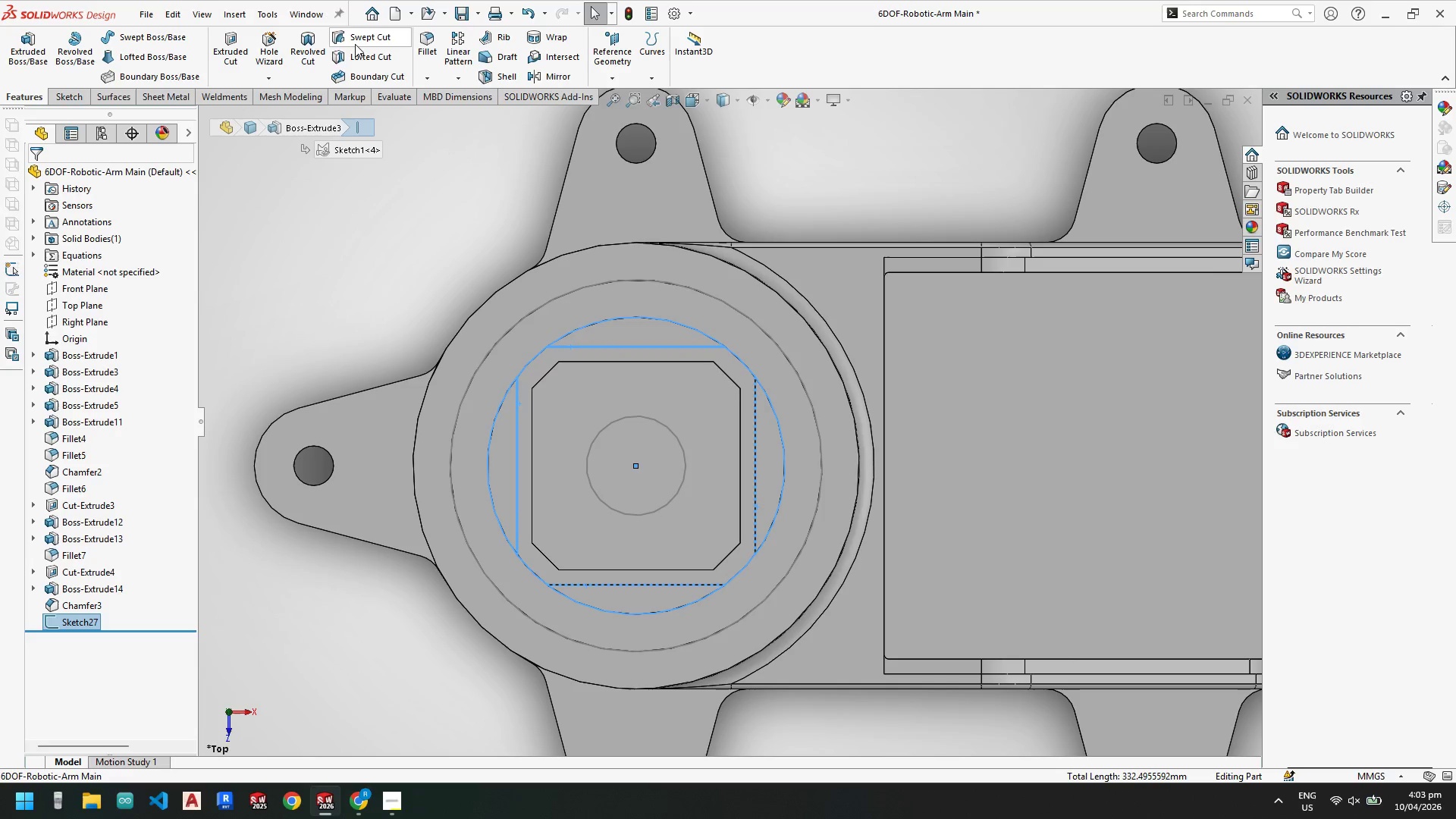 
key(Escape)
 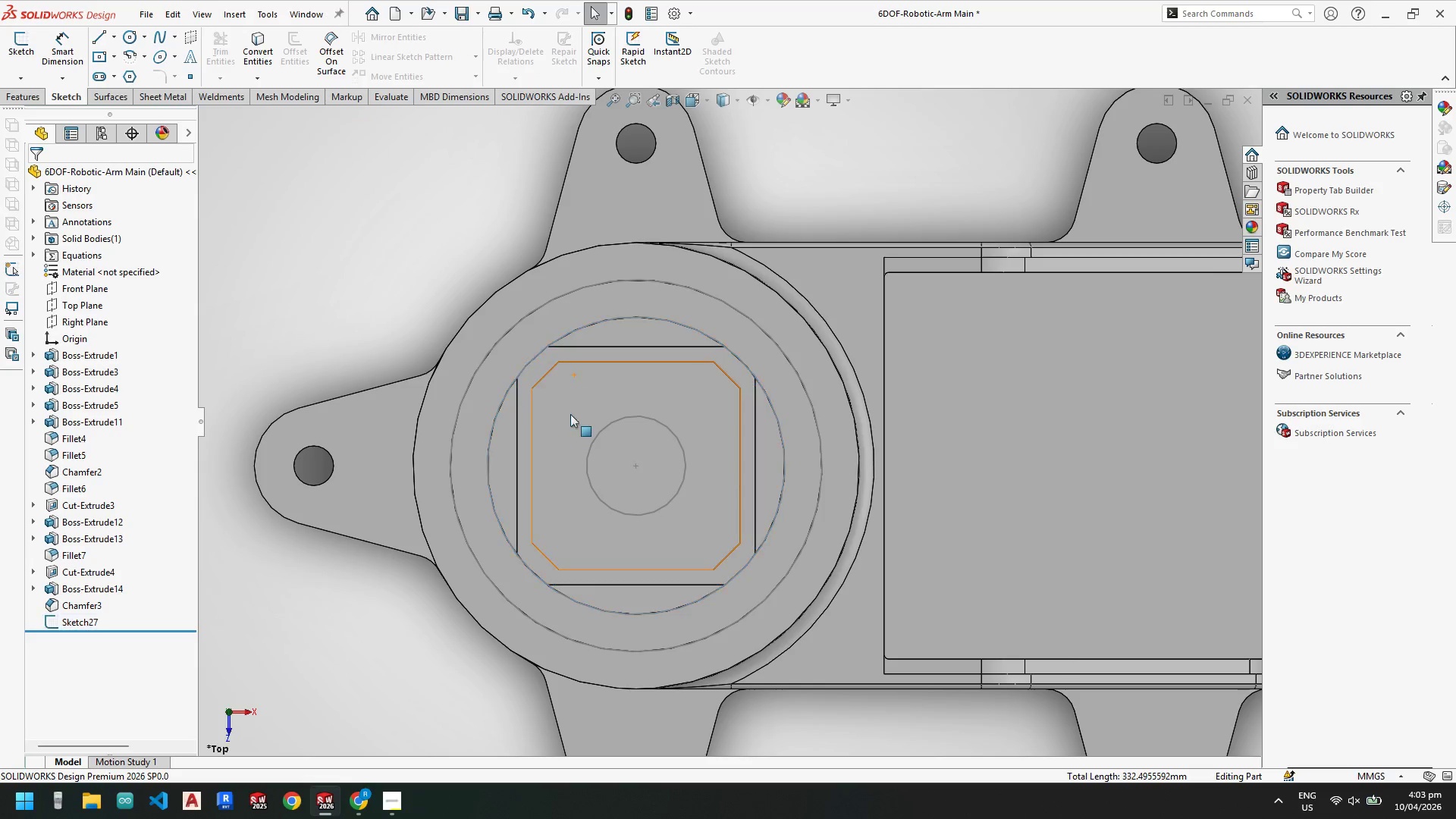 
key(Escape)
 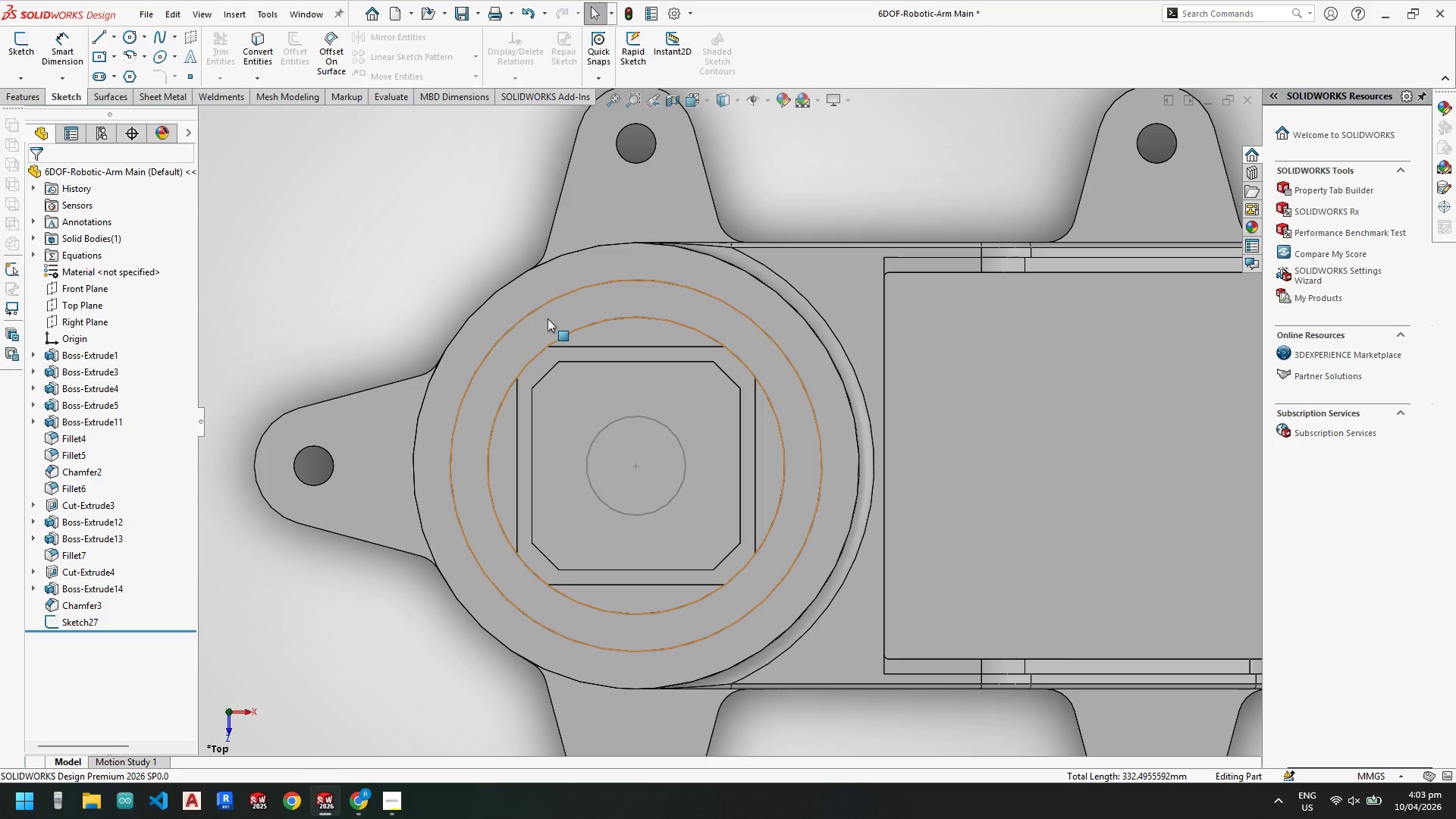 
right_click([548, 318])
 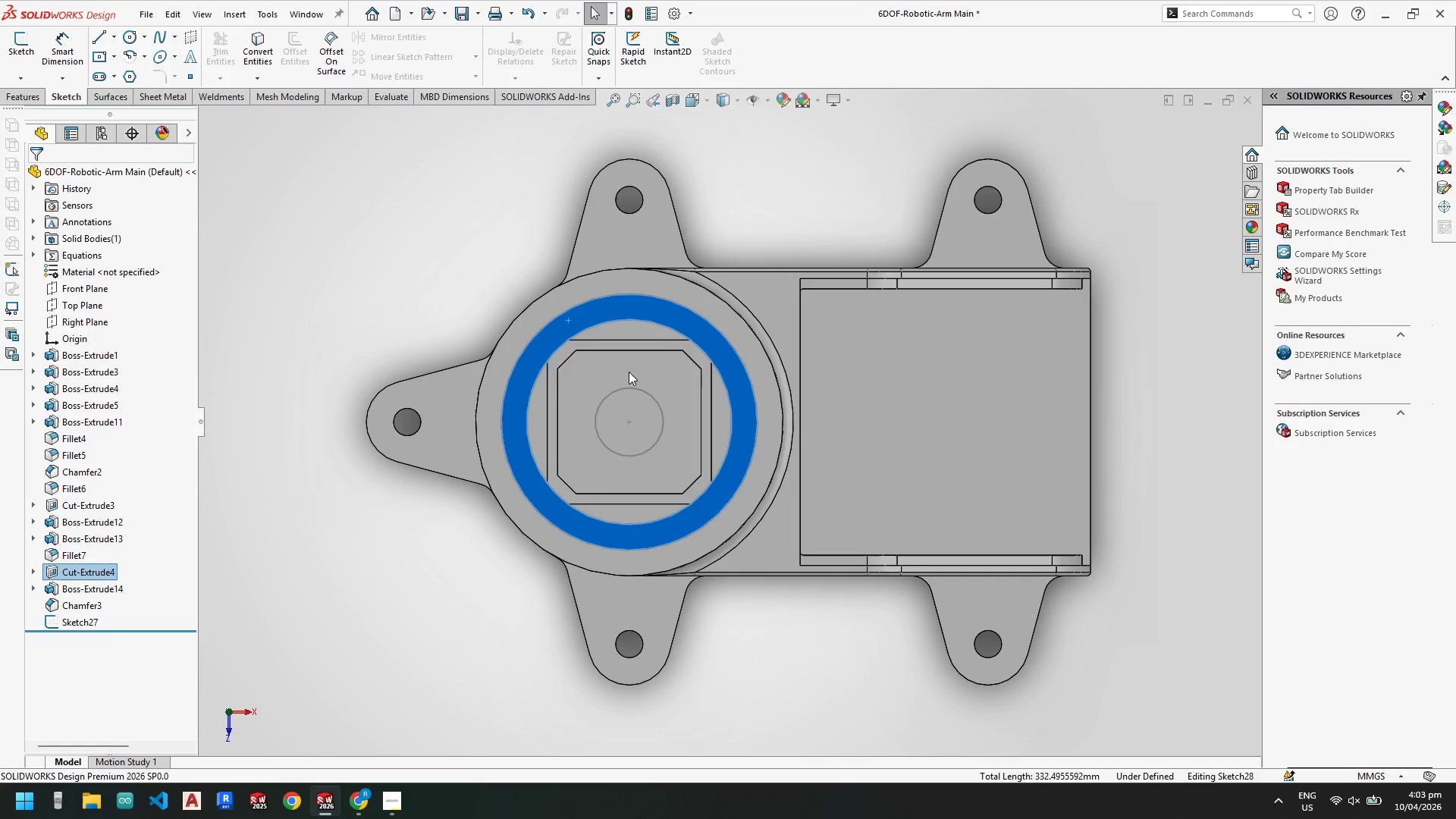 
key(Escape)
 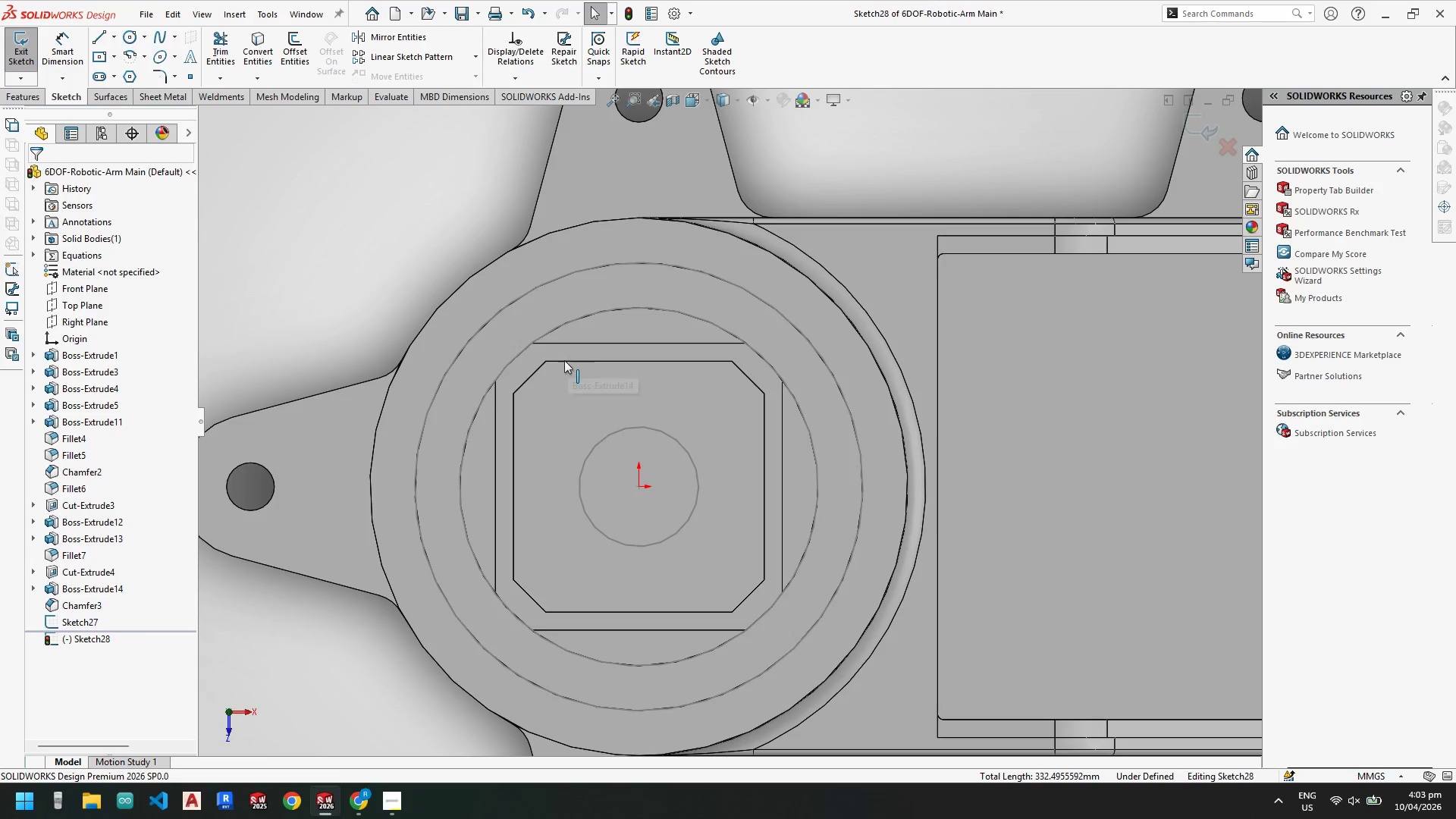 
scroll: coordinate [639, 353], scroll_direction: down, amount: 3.0
 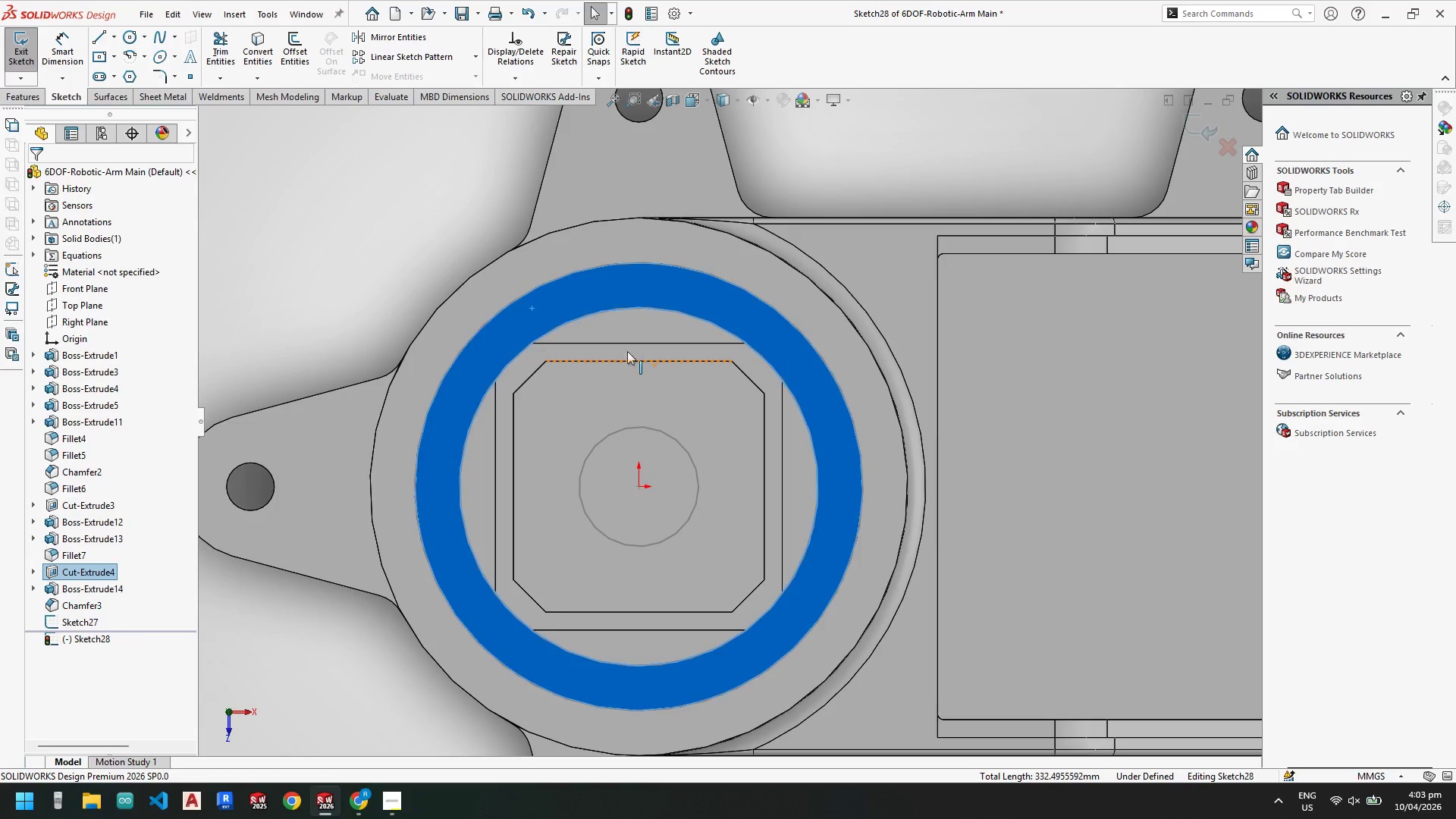 
key(Escape)
 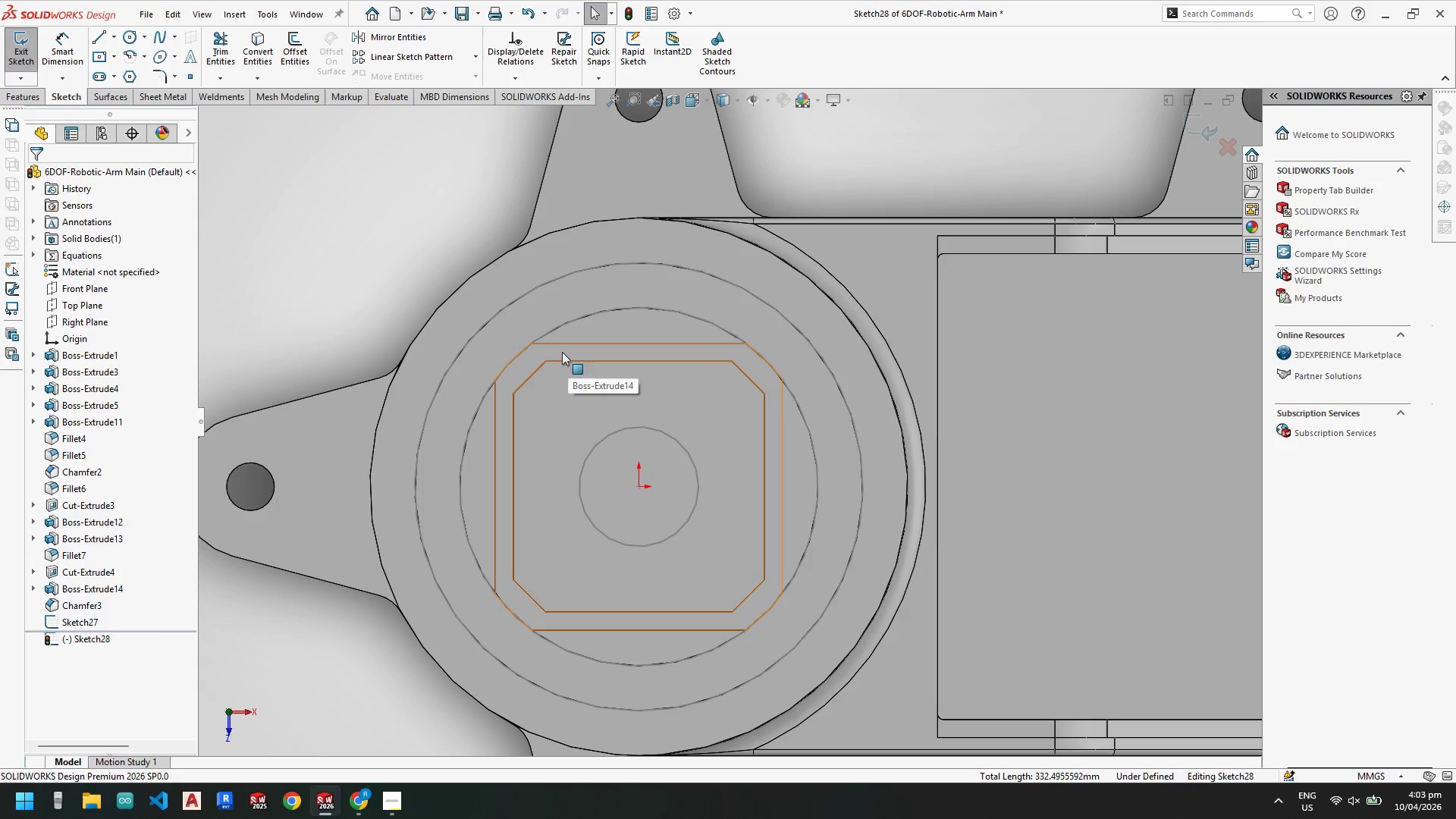 
key(Escape)
 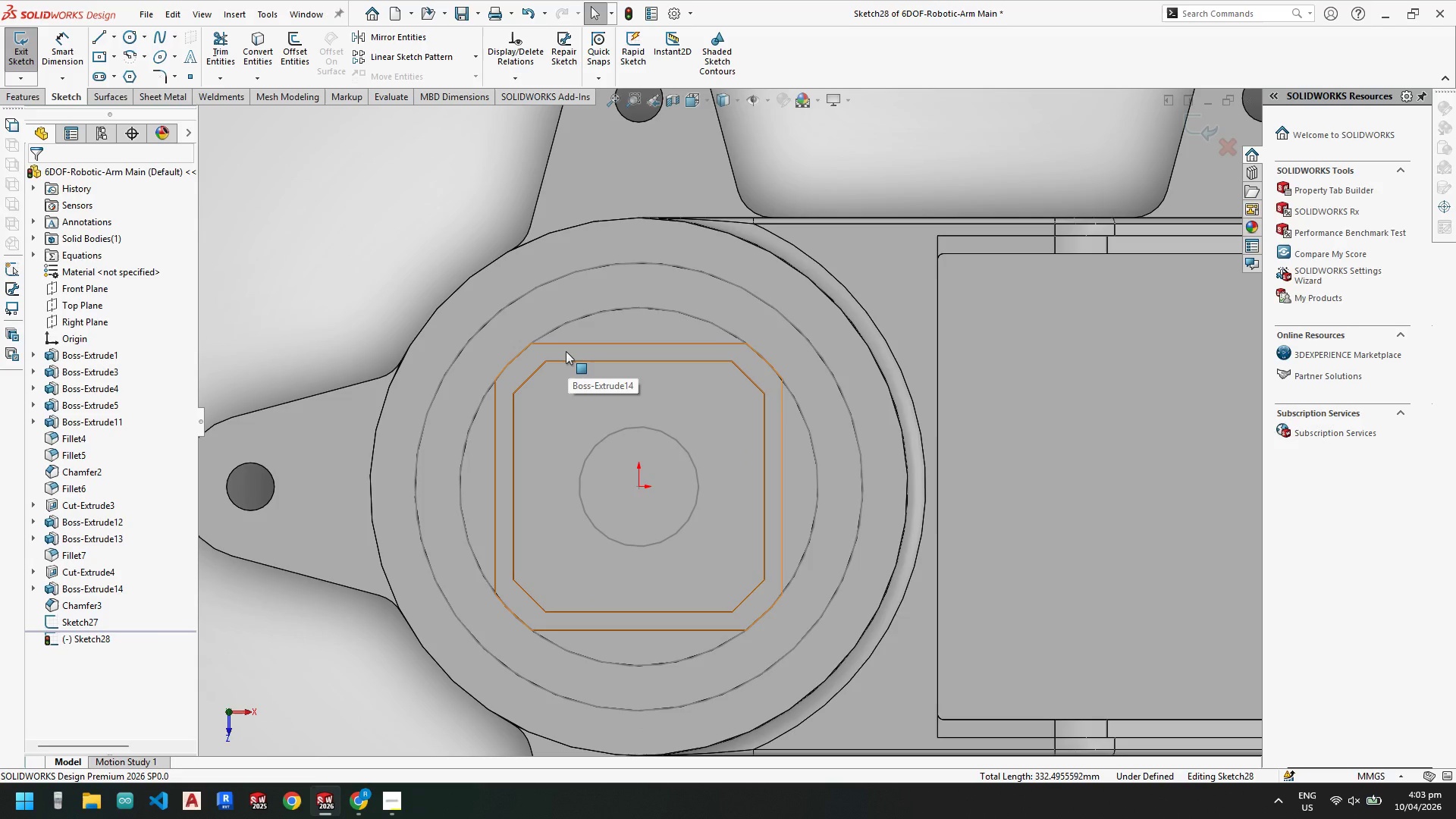 
left_click([566, 351])
 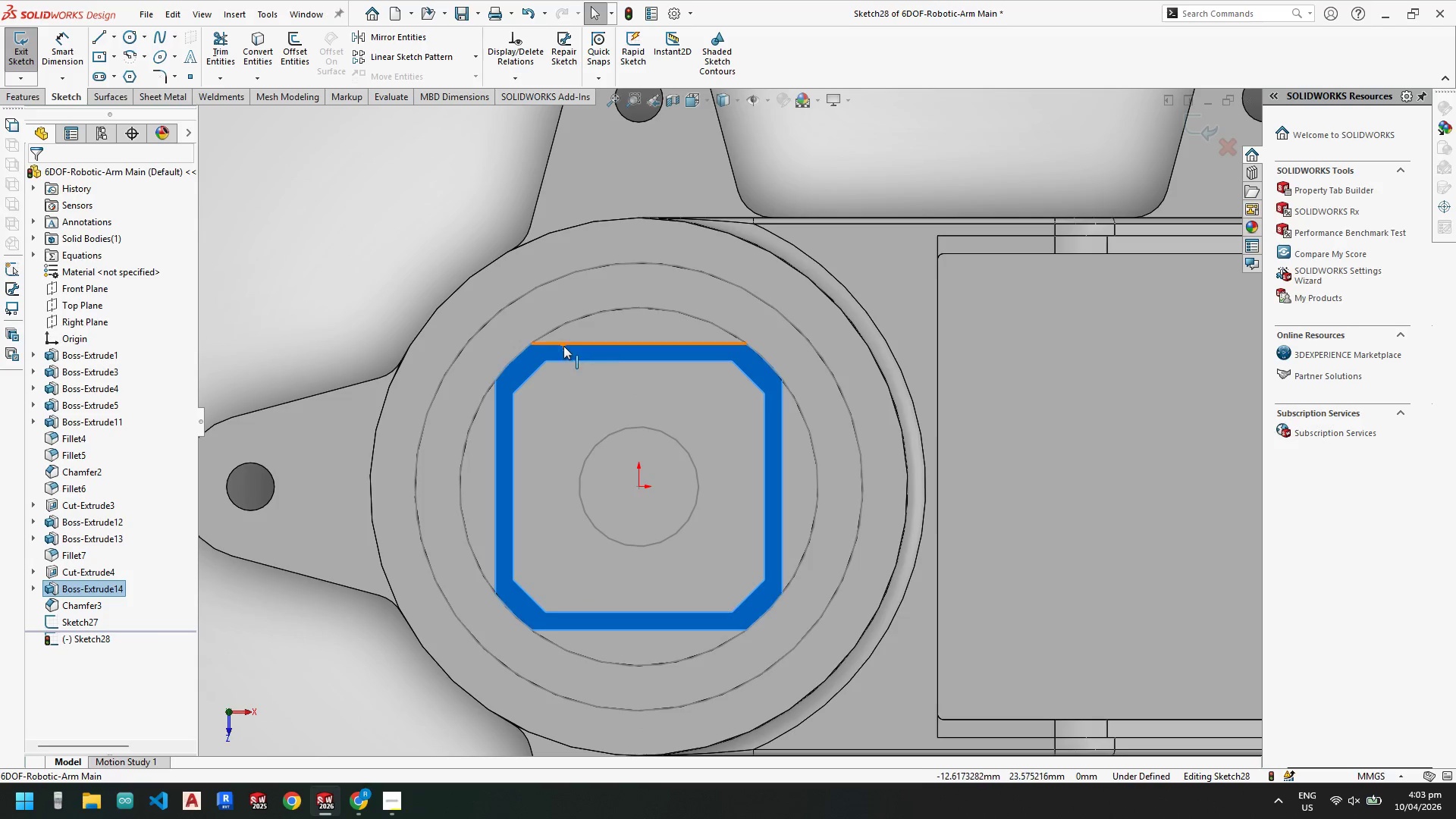 
left_click([564, 344])
 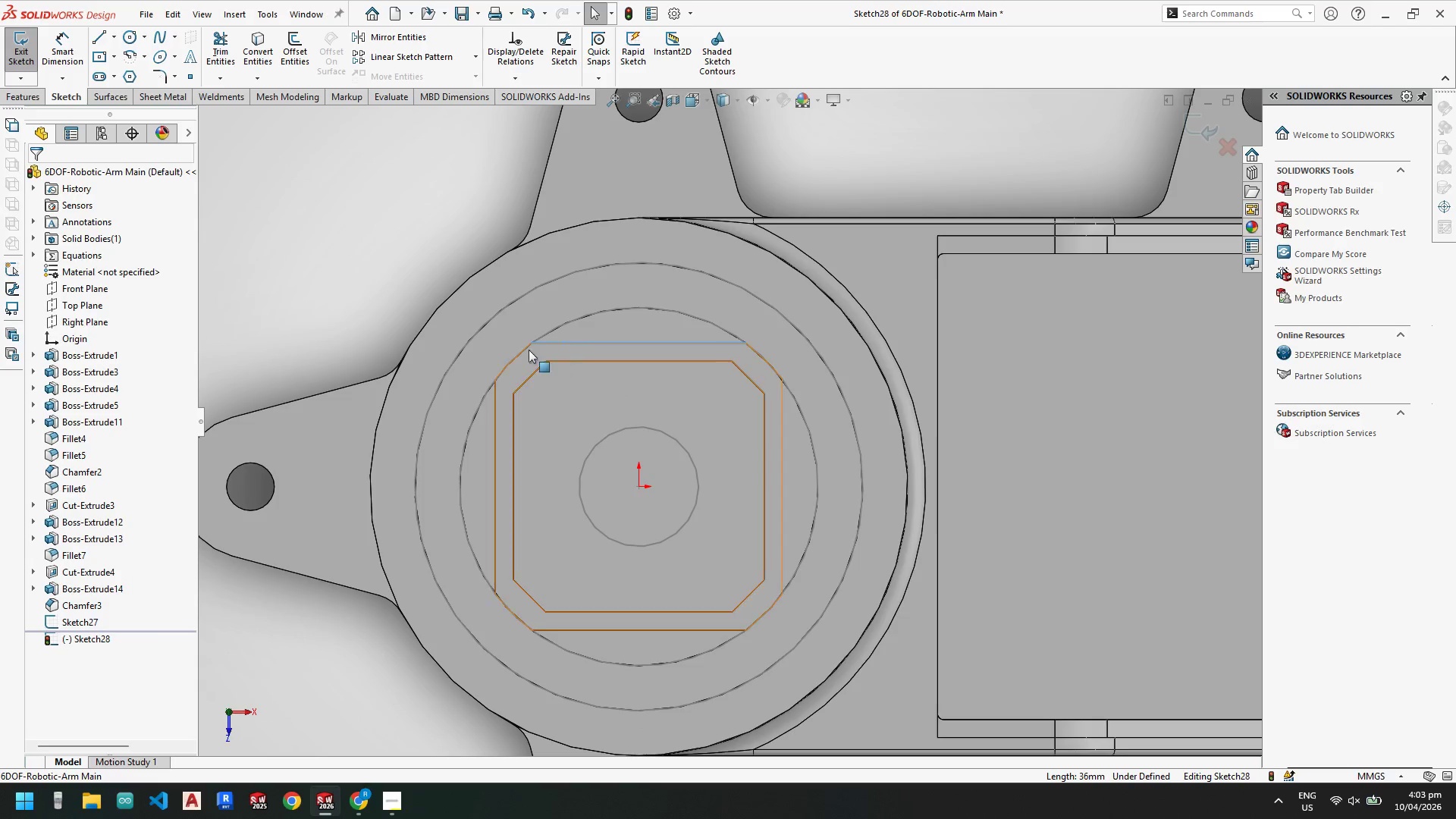 
hold_key(key=ControlLeft, duration=4.34)
left_click([516, 353])
 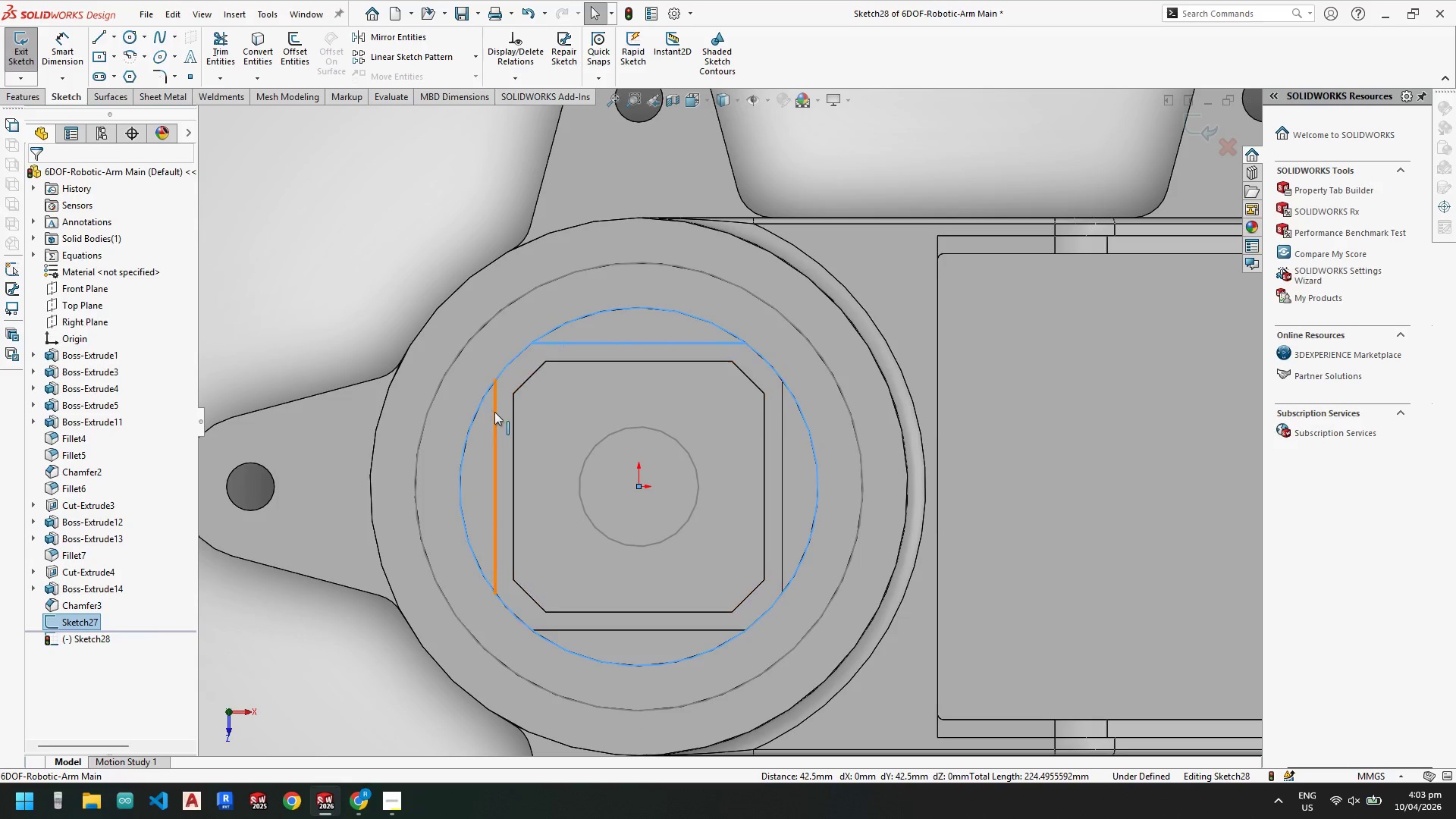 
left_click([494, 412])
 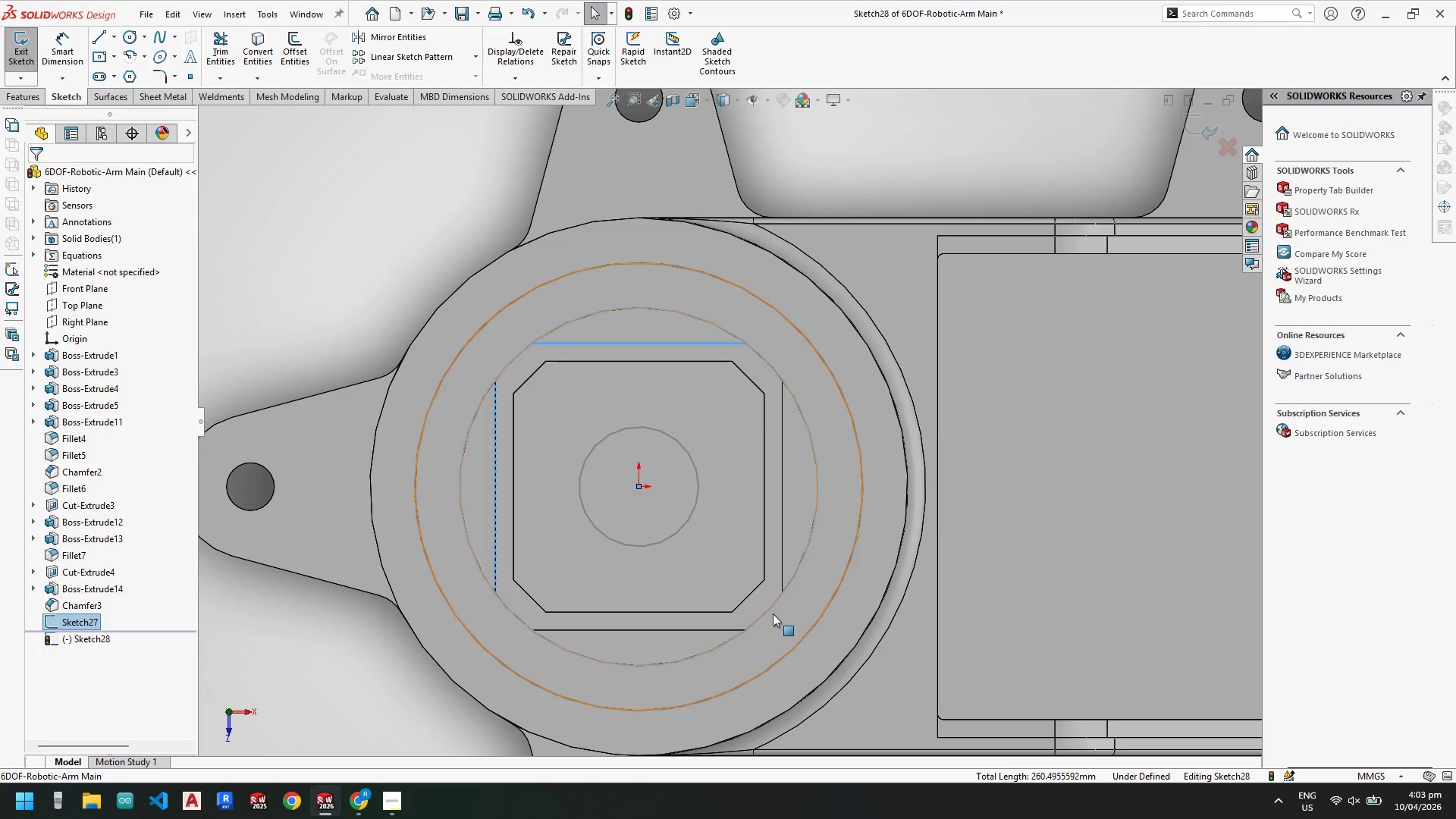 
left_click([703, 631])
 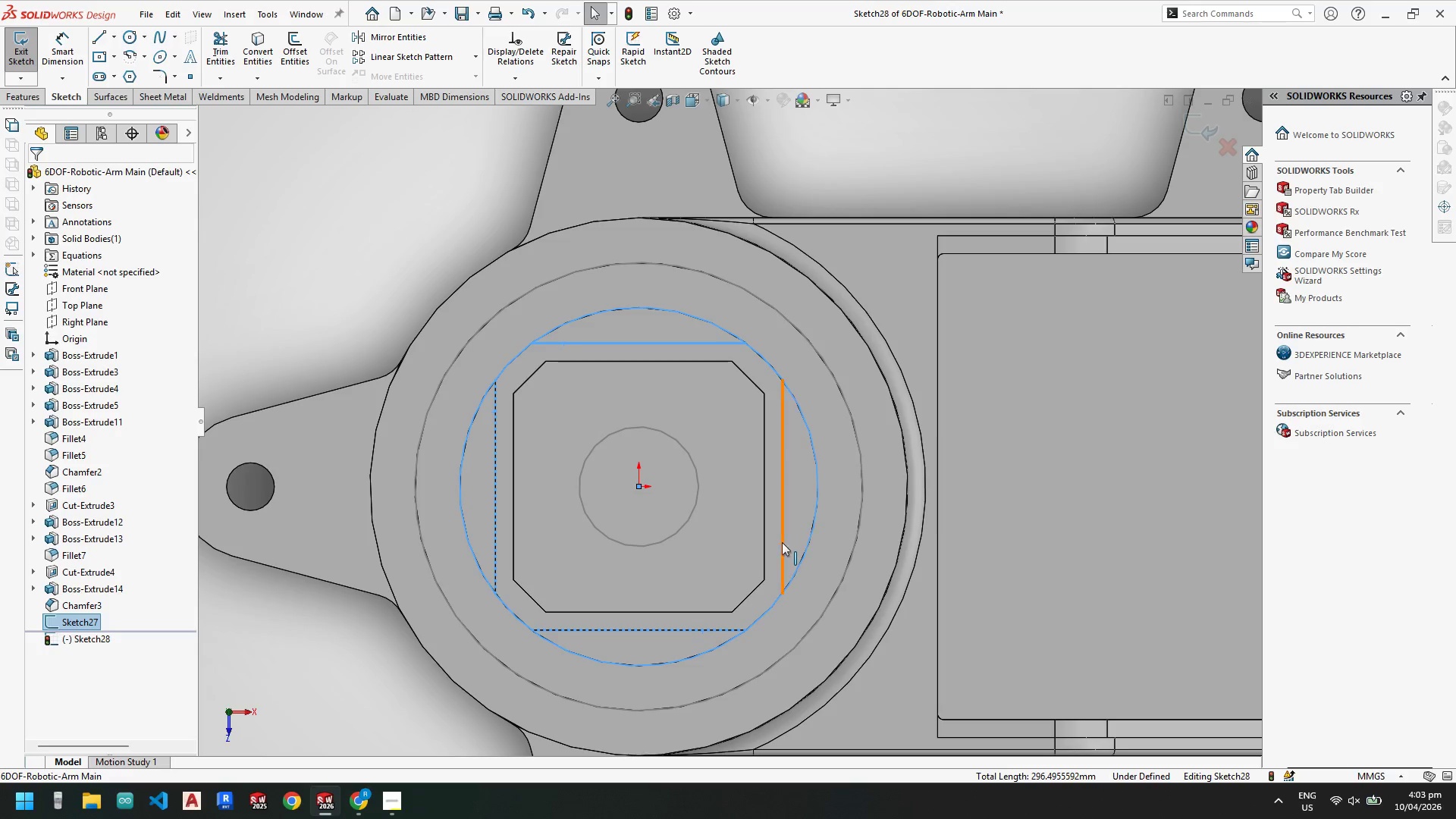 
left_click([782, 542])
 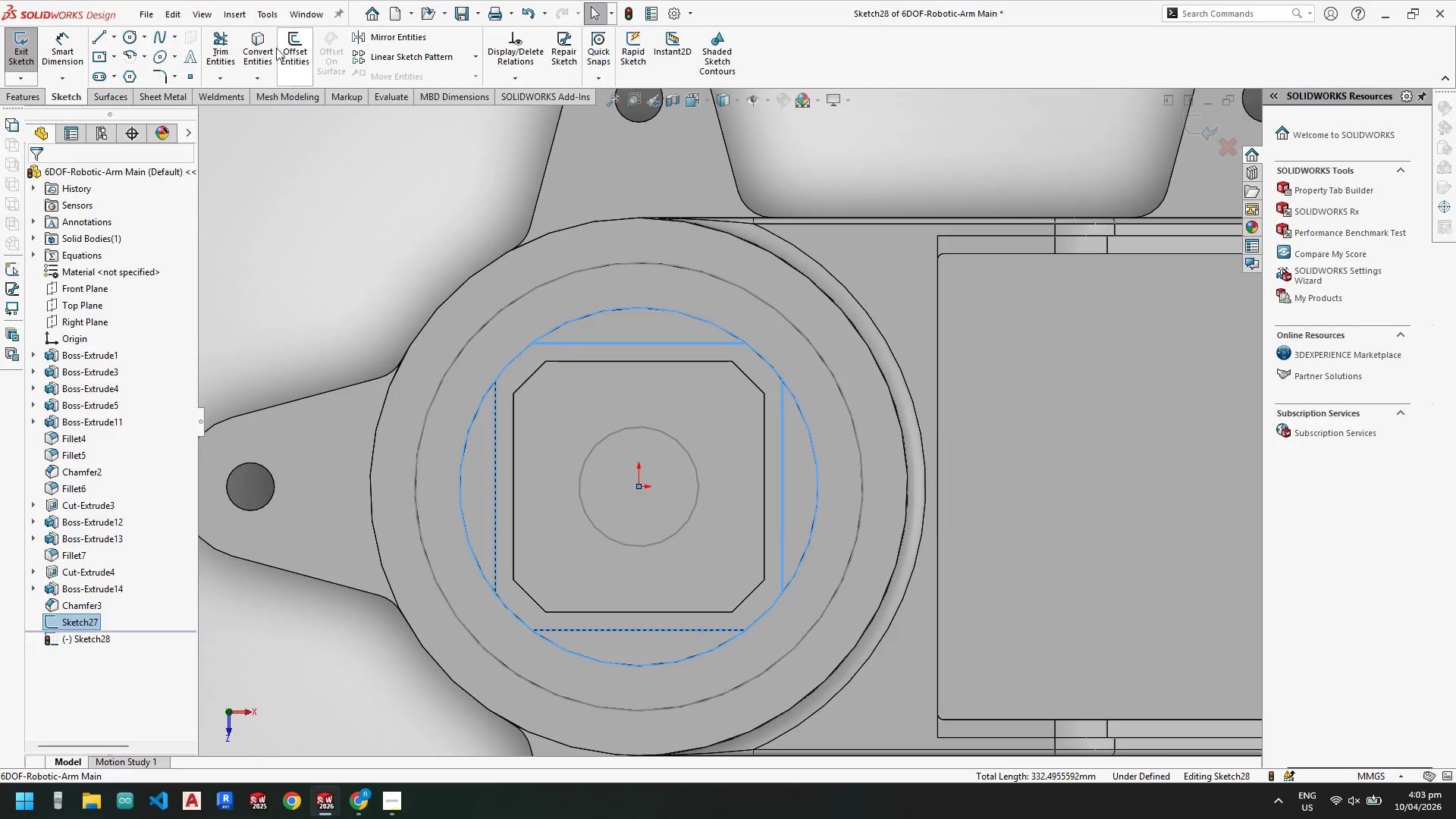 
left_click([265, 51])
 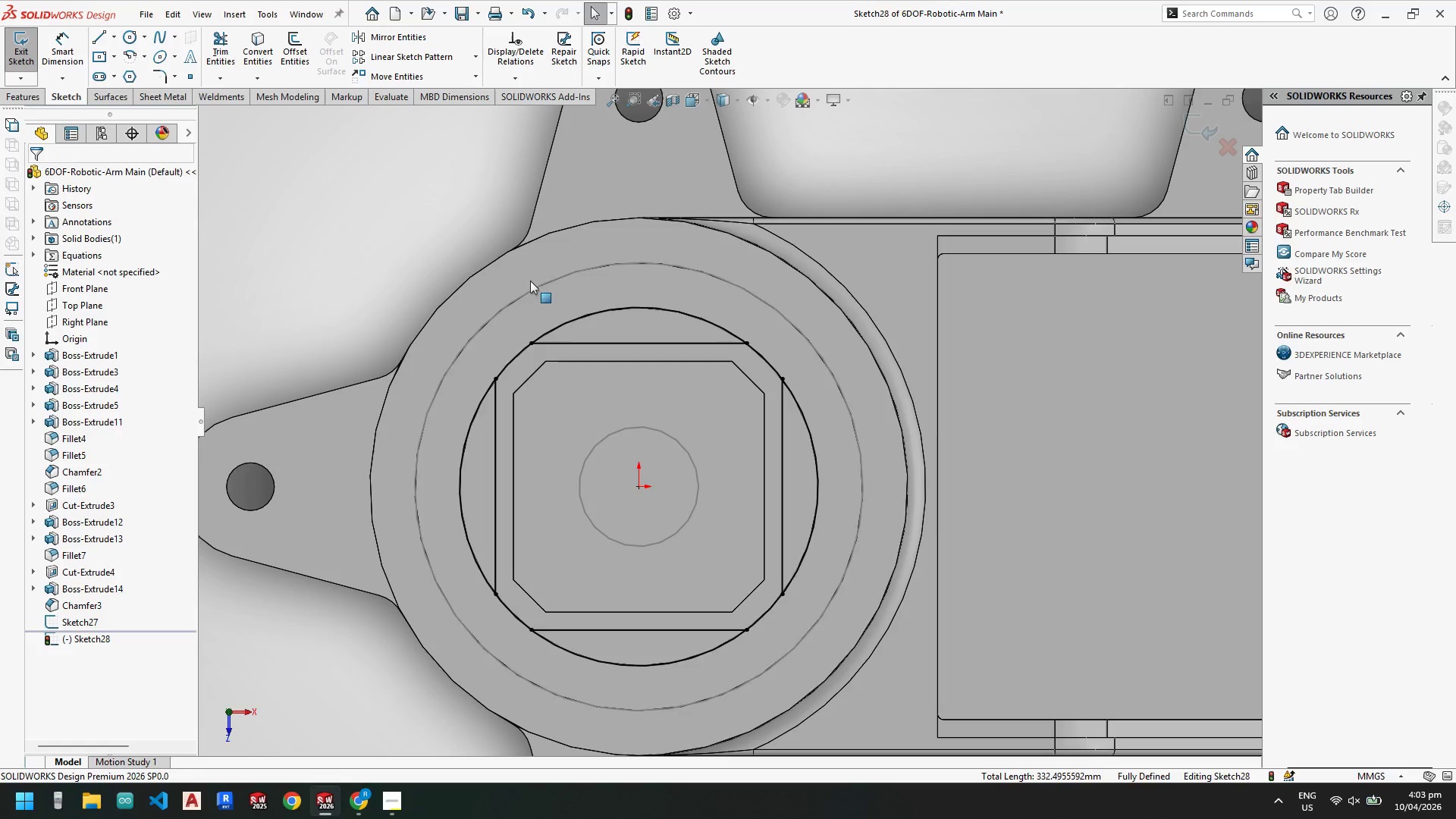 
key(Escape)
 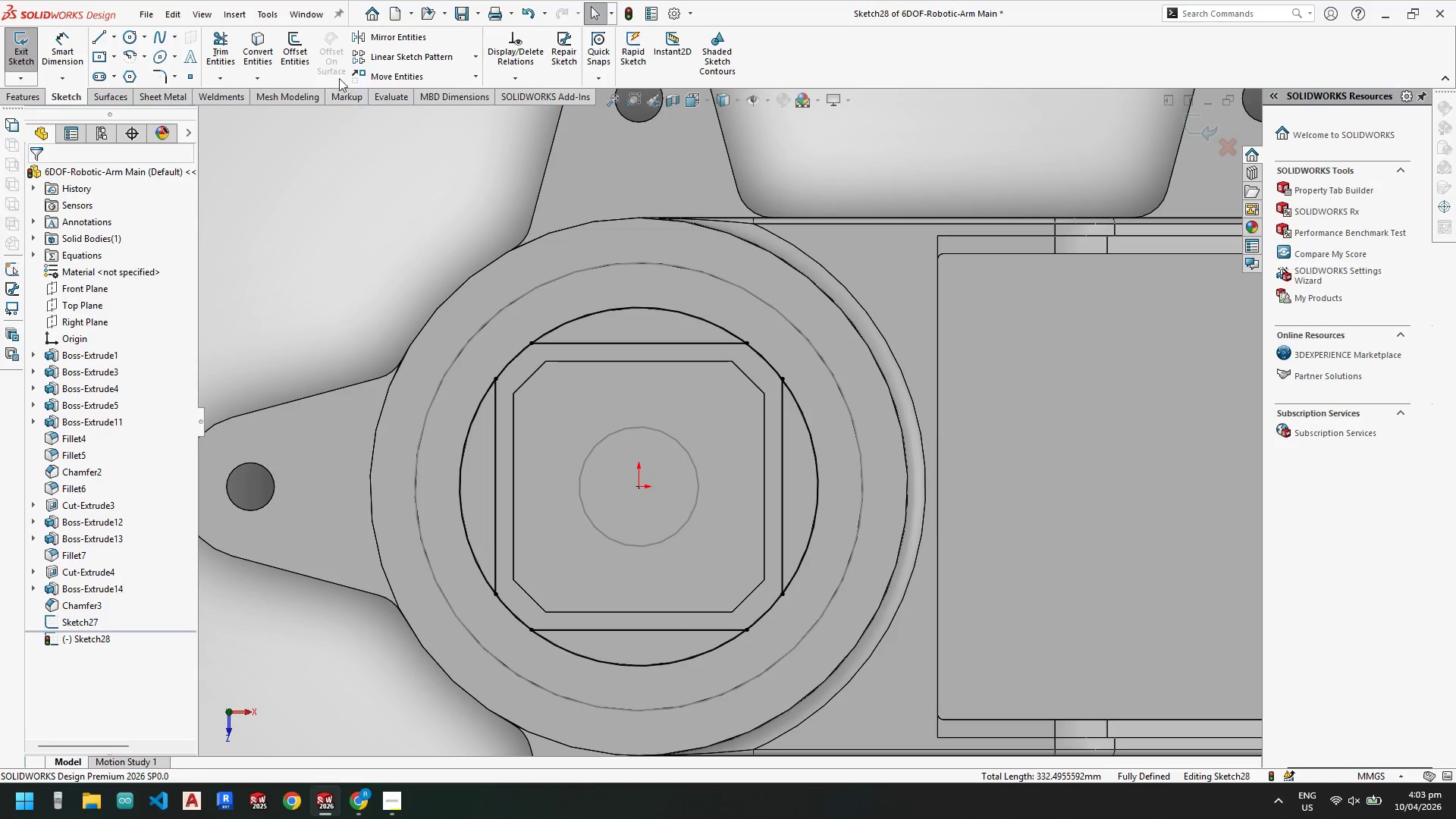 
key(Escape)
 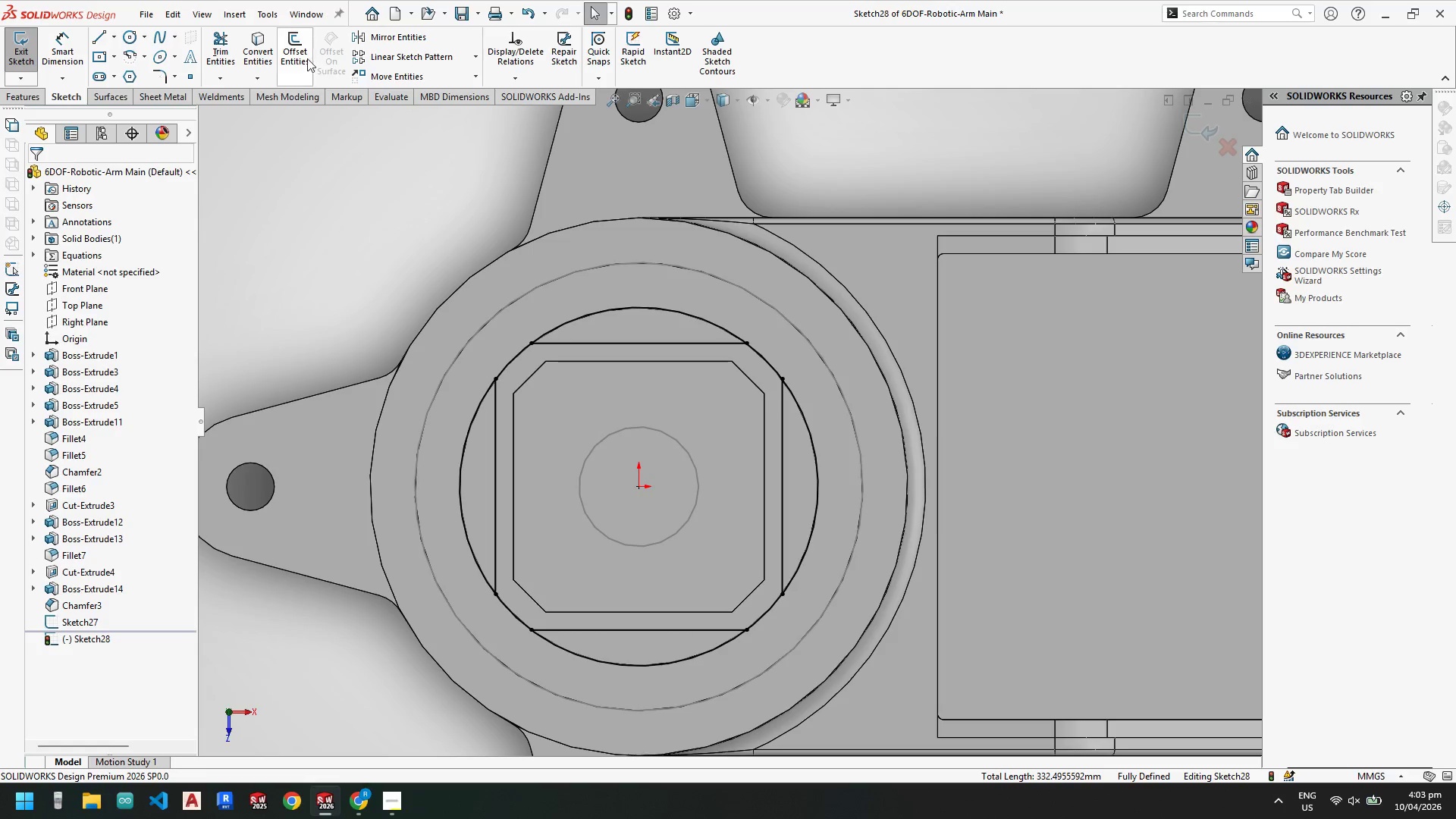 
key(Escape)
 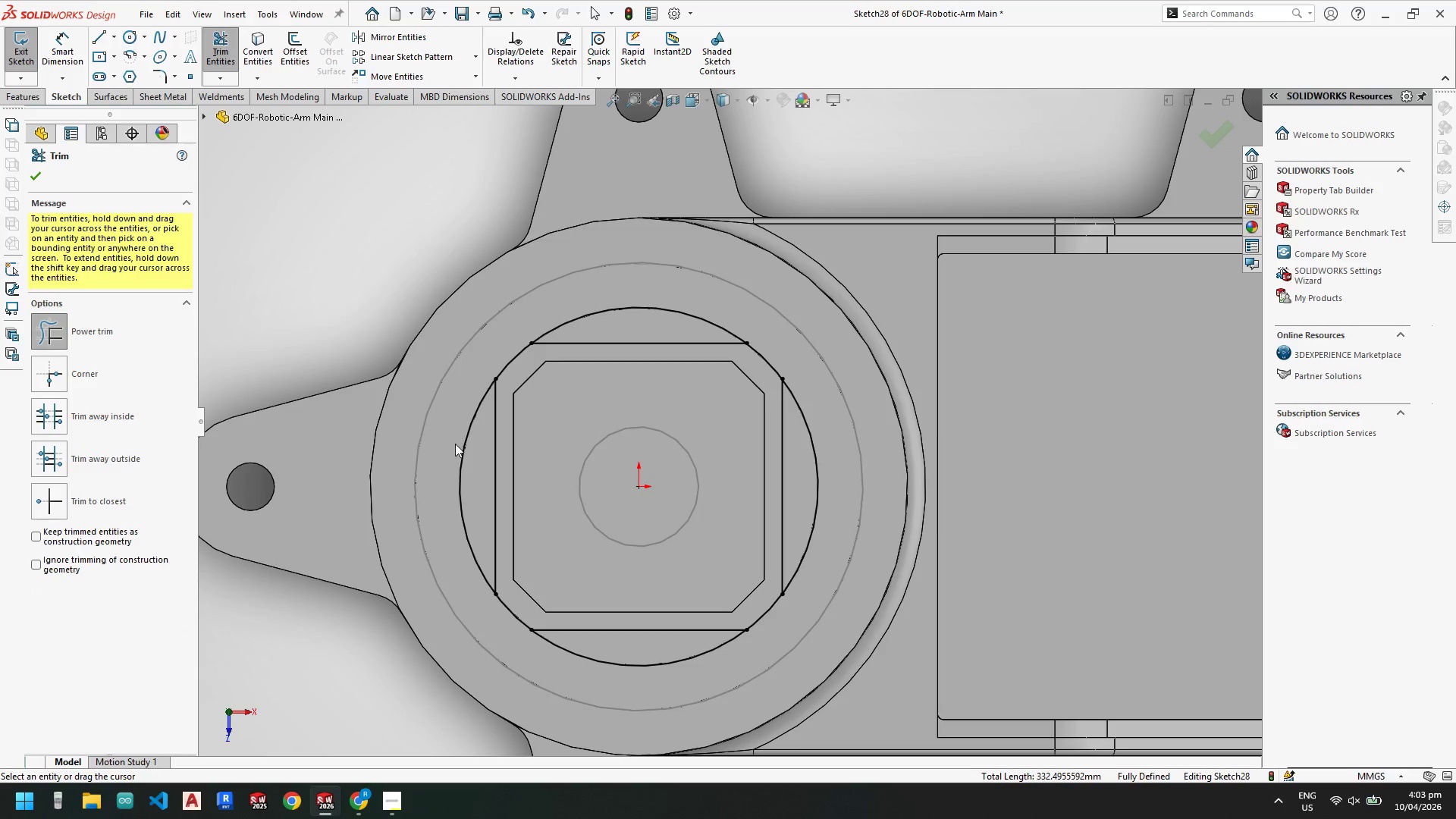 
left_click_drag(start_coordinate=[453, 441], to_coordinate=[484, 509])
 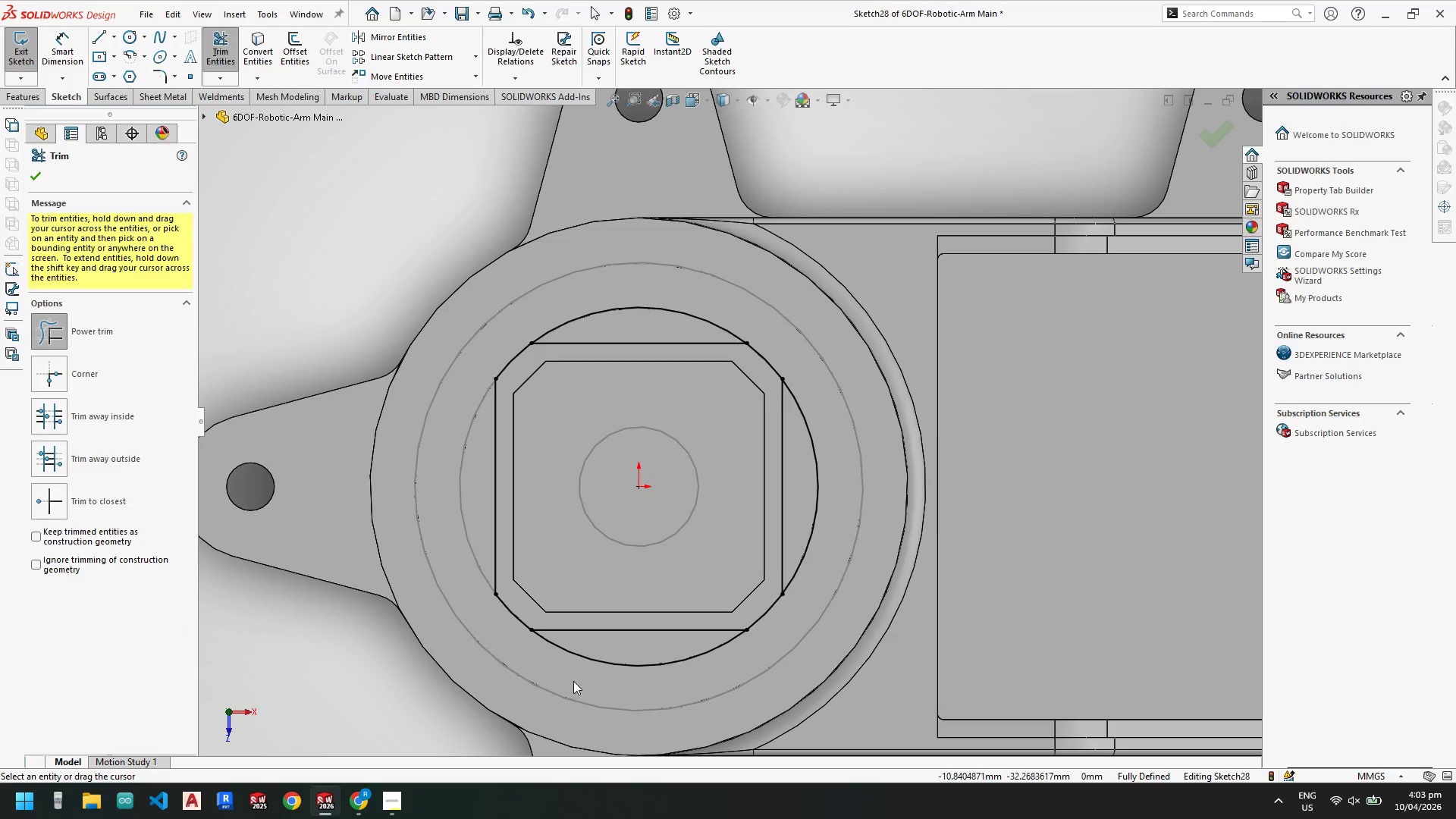 
left_click_drag(start_coordinate=[572, 683], to_coordinate=[675, 651])
 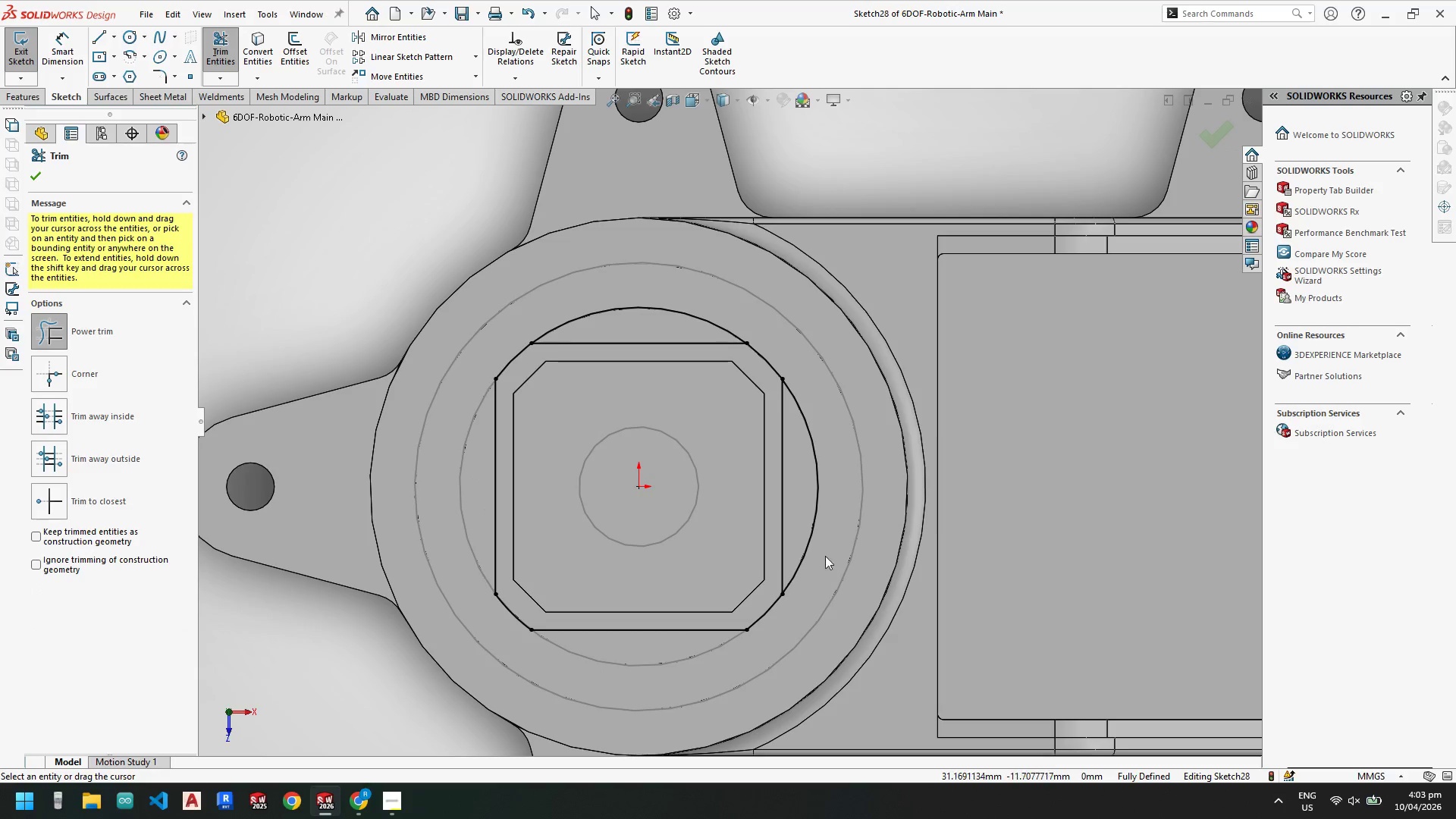 
left_click_drag(start_coordinate=[824, 553], to_coordinate=[793, 482])
 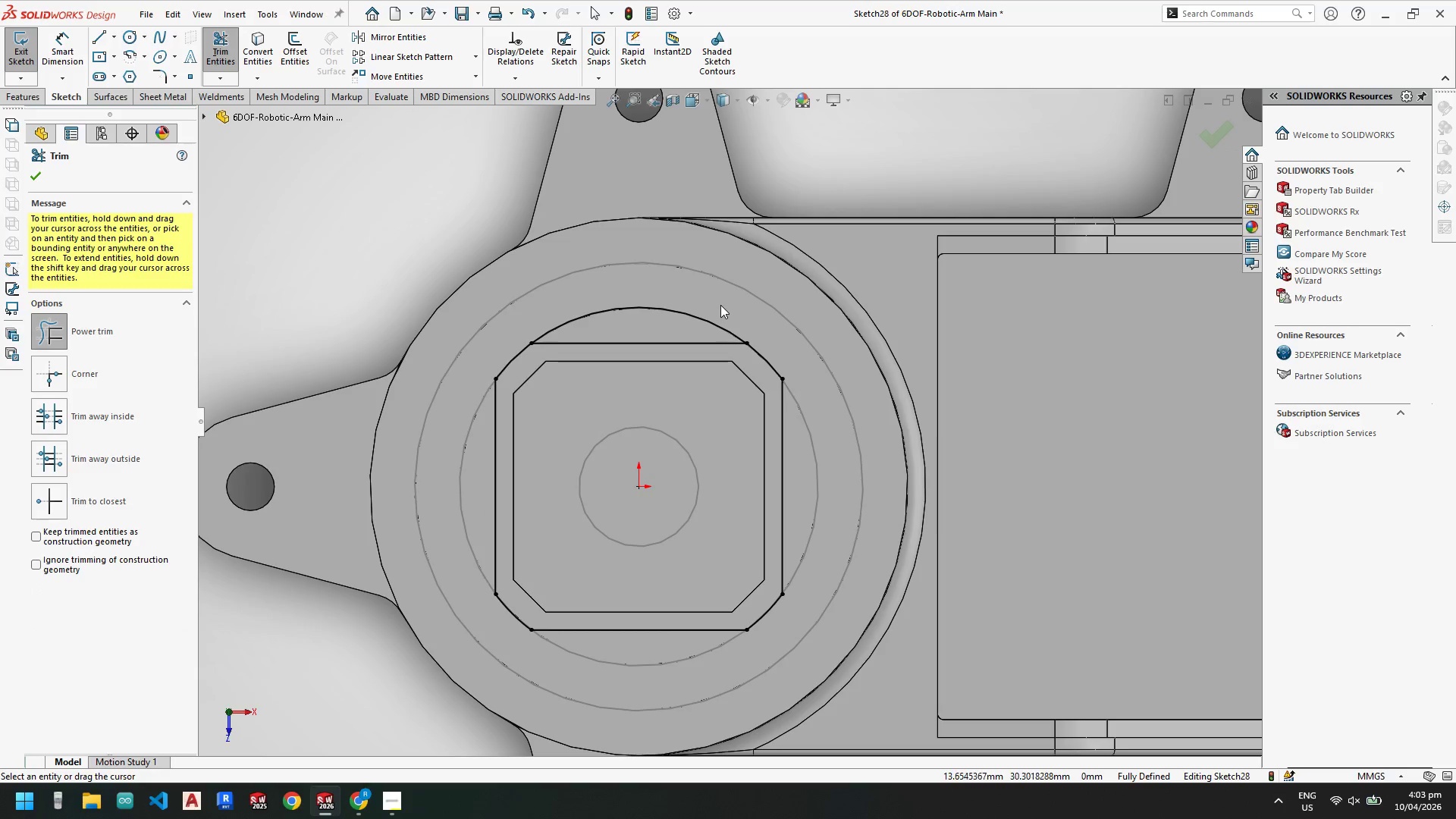 
left_click_drag(start_coordinate=[719, 303], to_coordinate=[673, 327])
 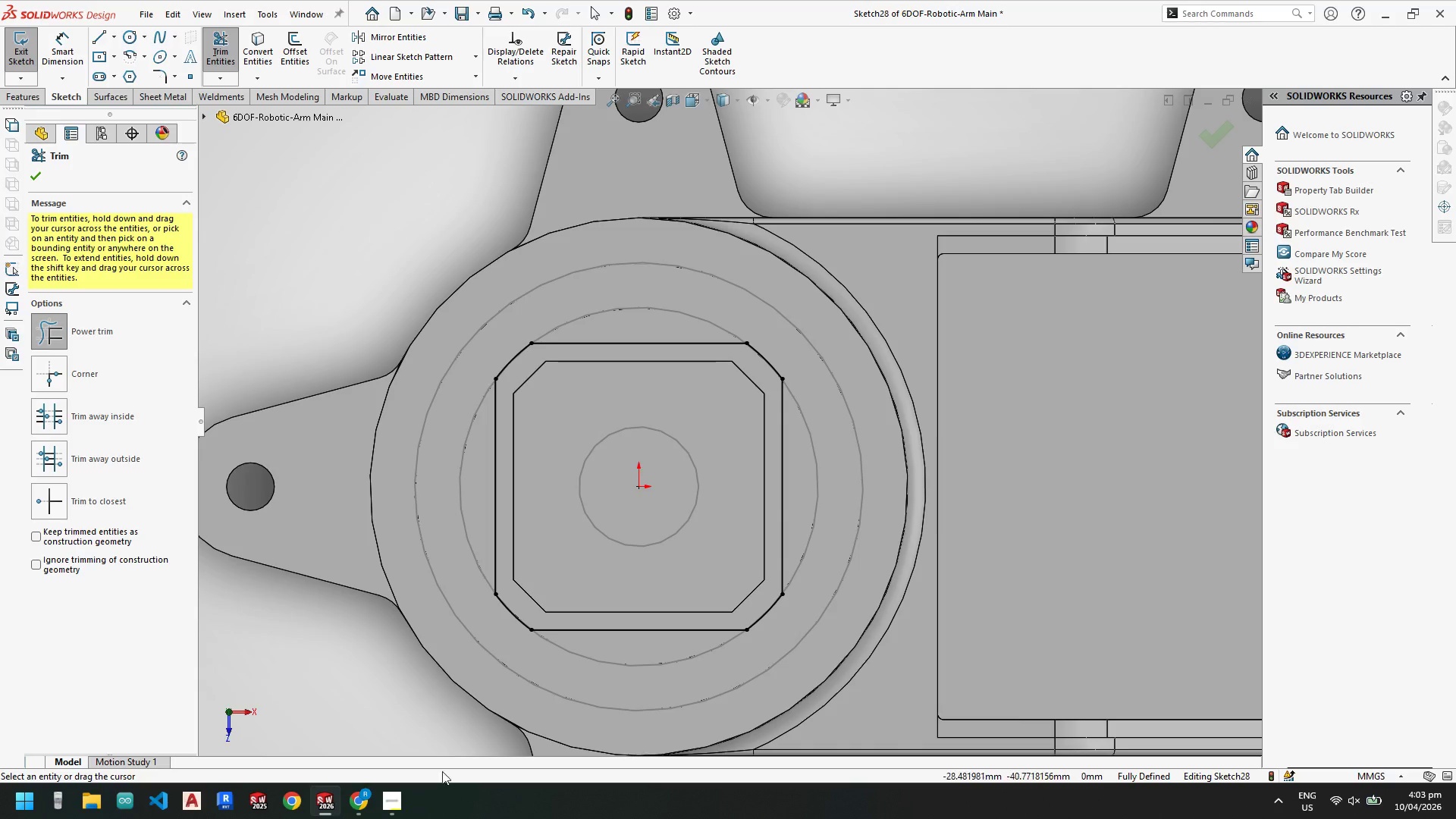 
wait(5.09)
 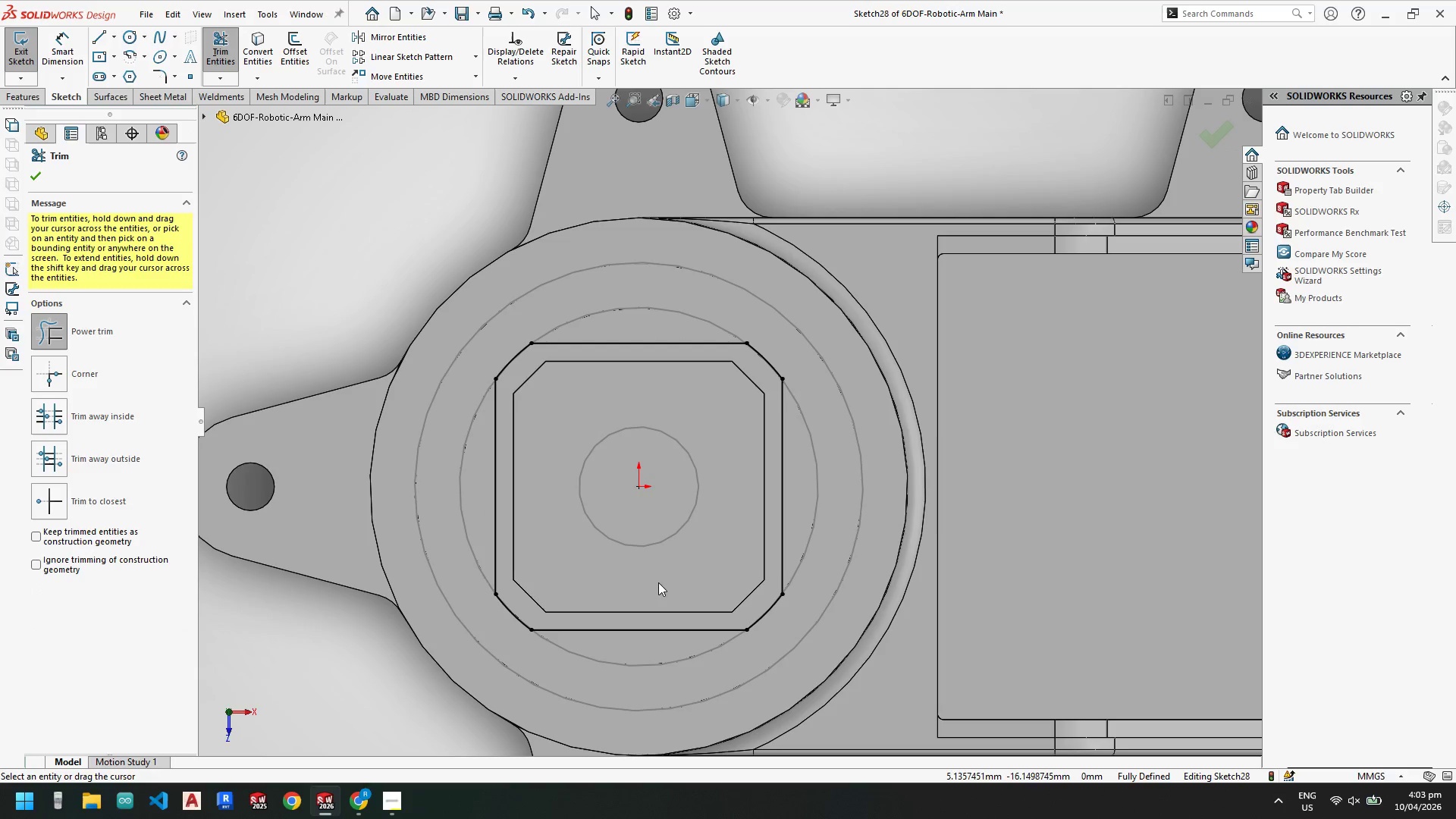 
left_click([430, 734])
 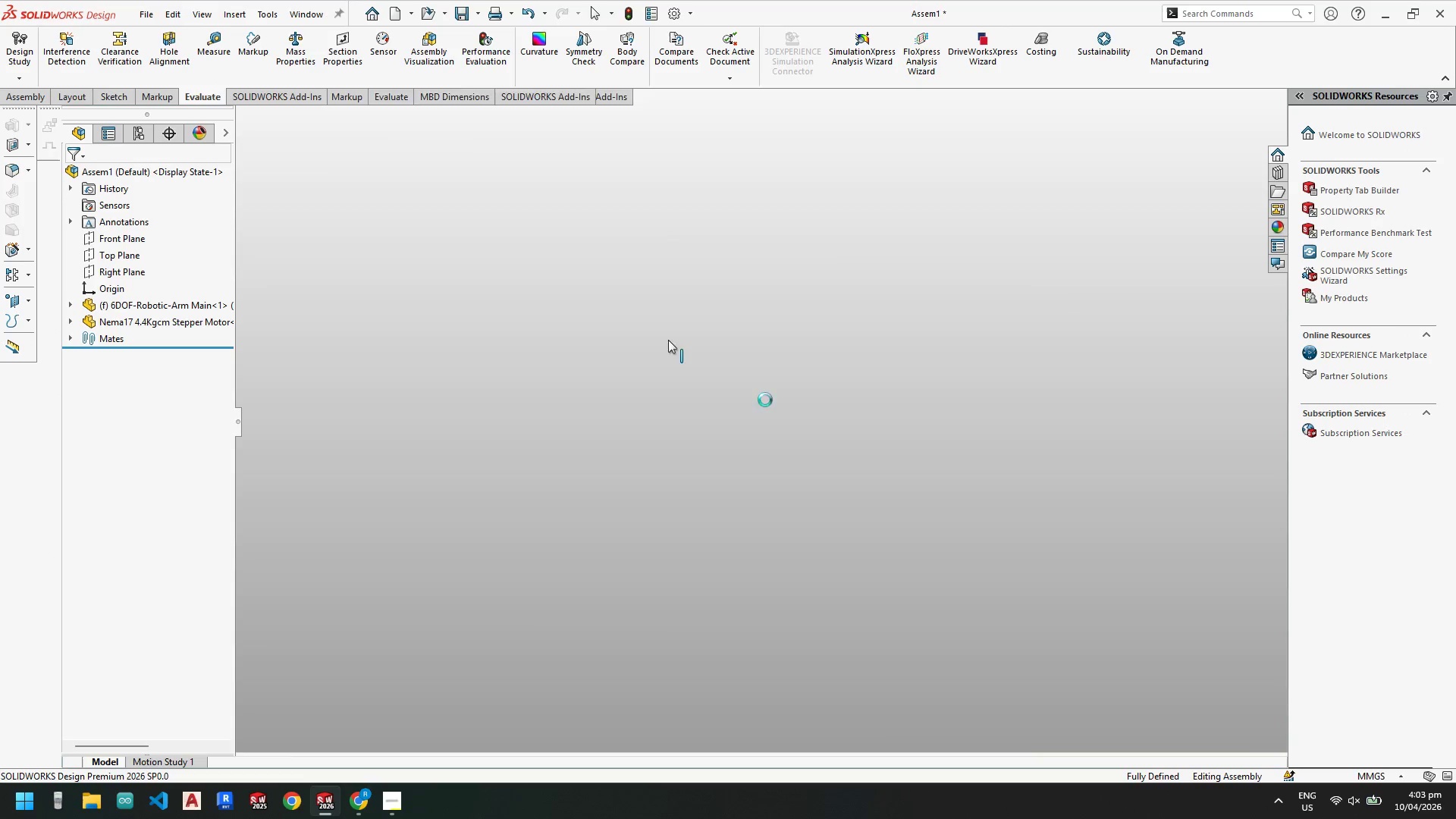 
scroll: coordinate [604, 407], scroll_direction: down, amount: 18.0
 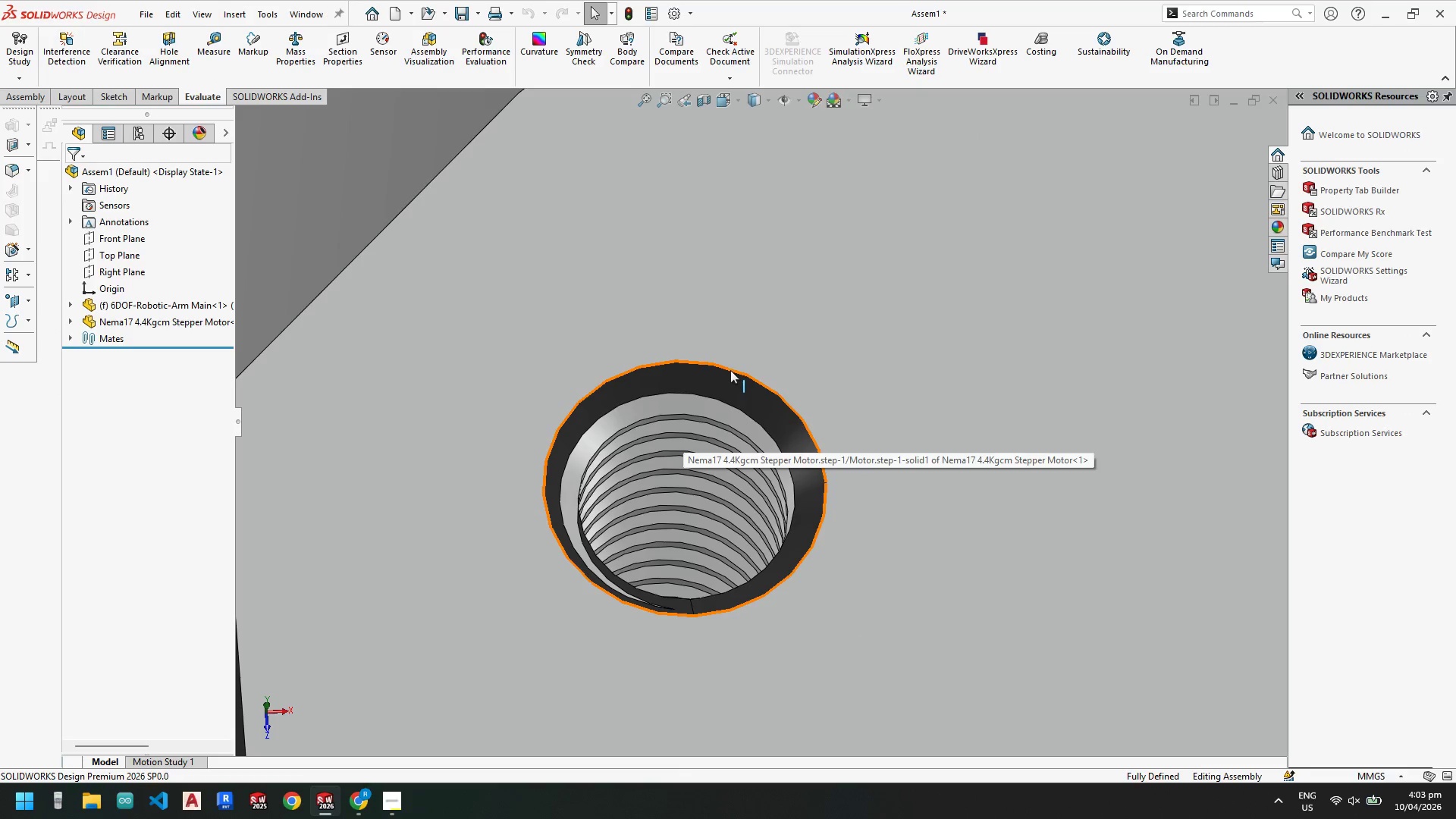 
key(Space)
 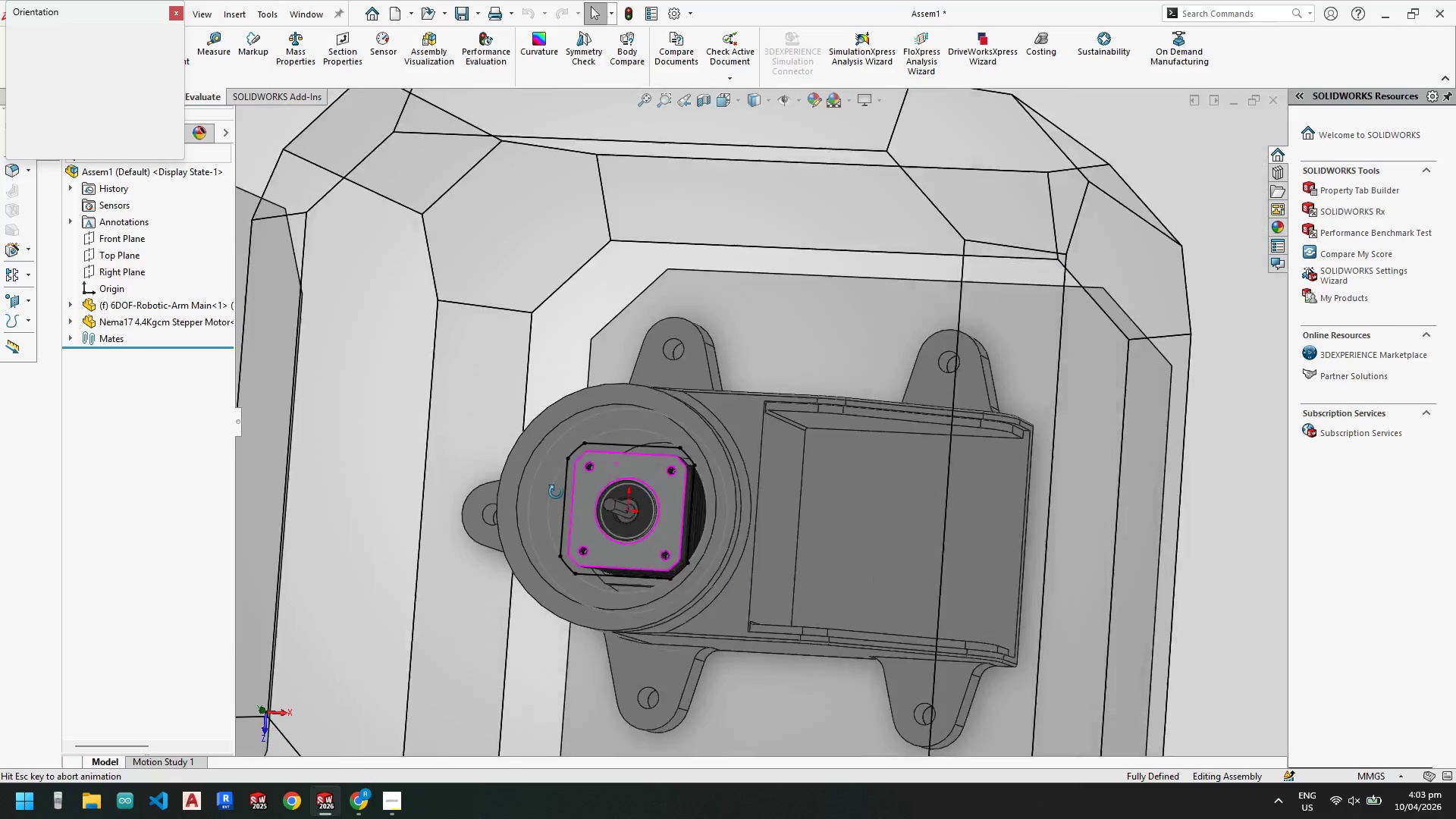 
scroll: coordinate [849, 413], scroll_direction: up, amount: 12.0
 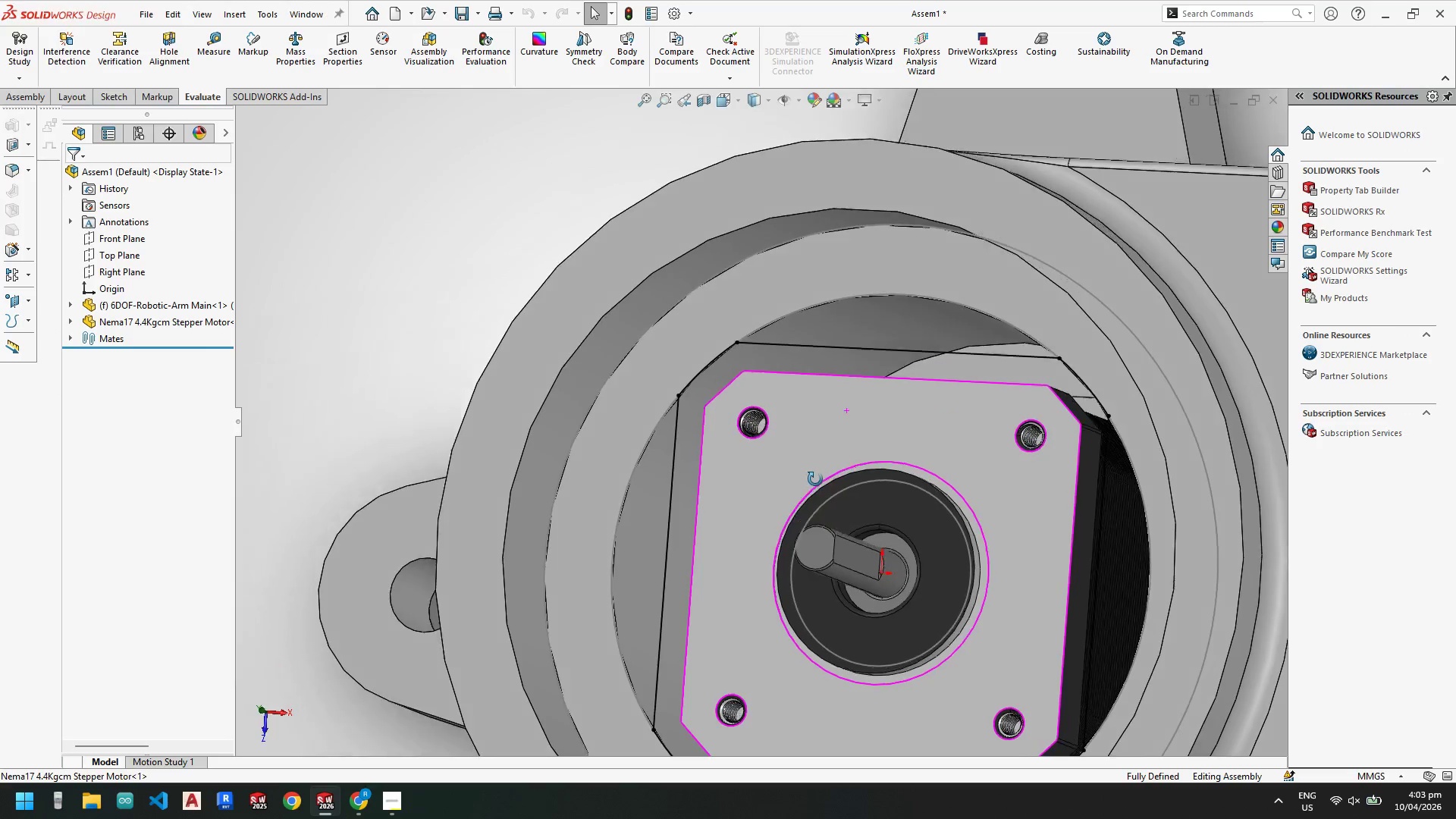 
left_click([494, 500])
 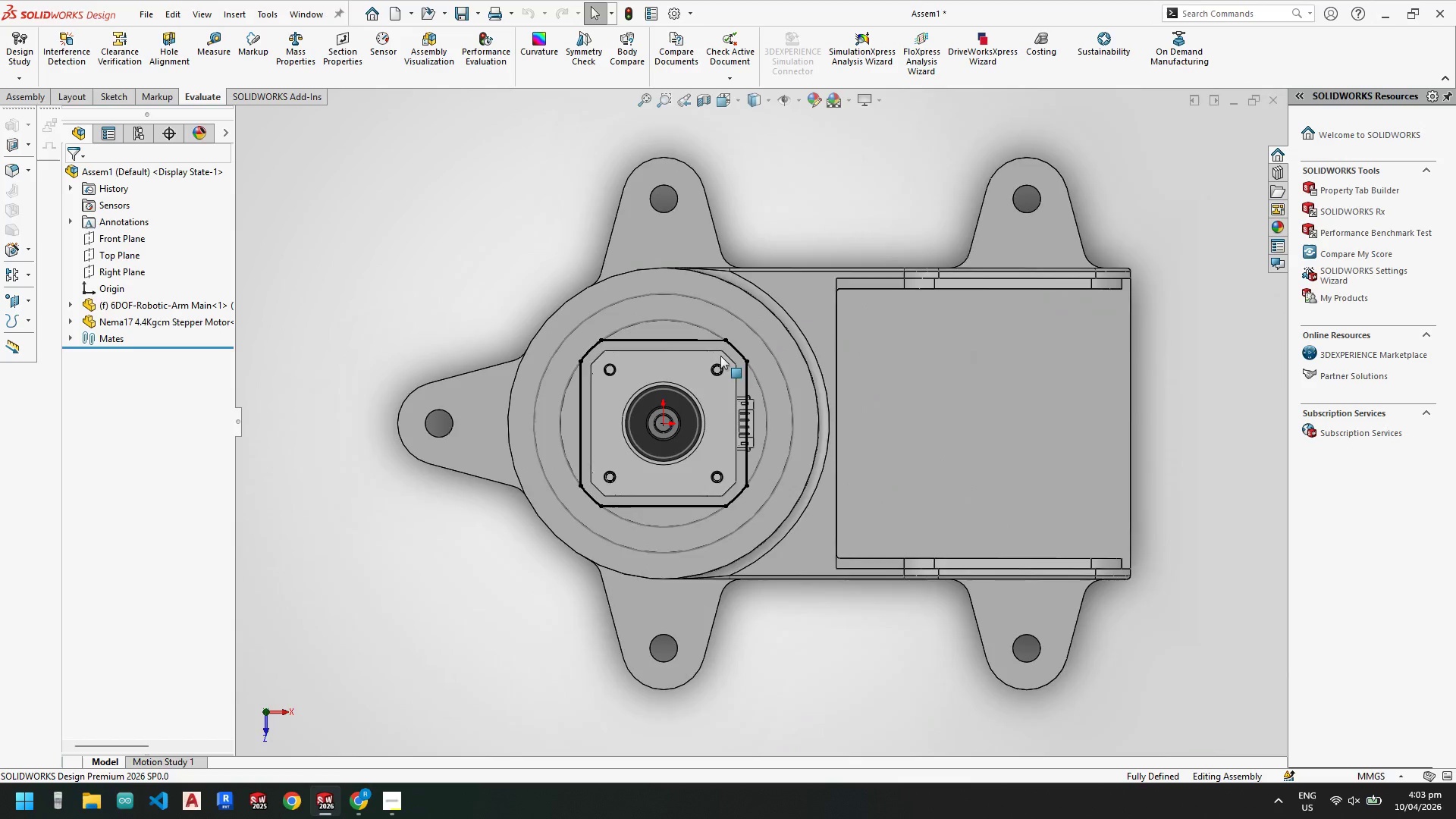 
scroll: coordinate [738, 466], scroll_direction: down, amount: 9.0
 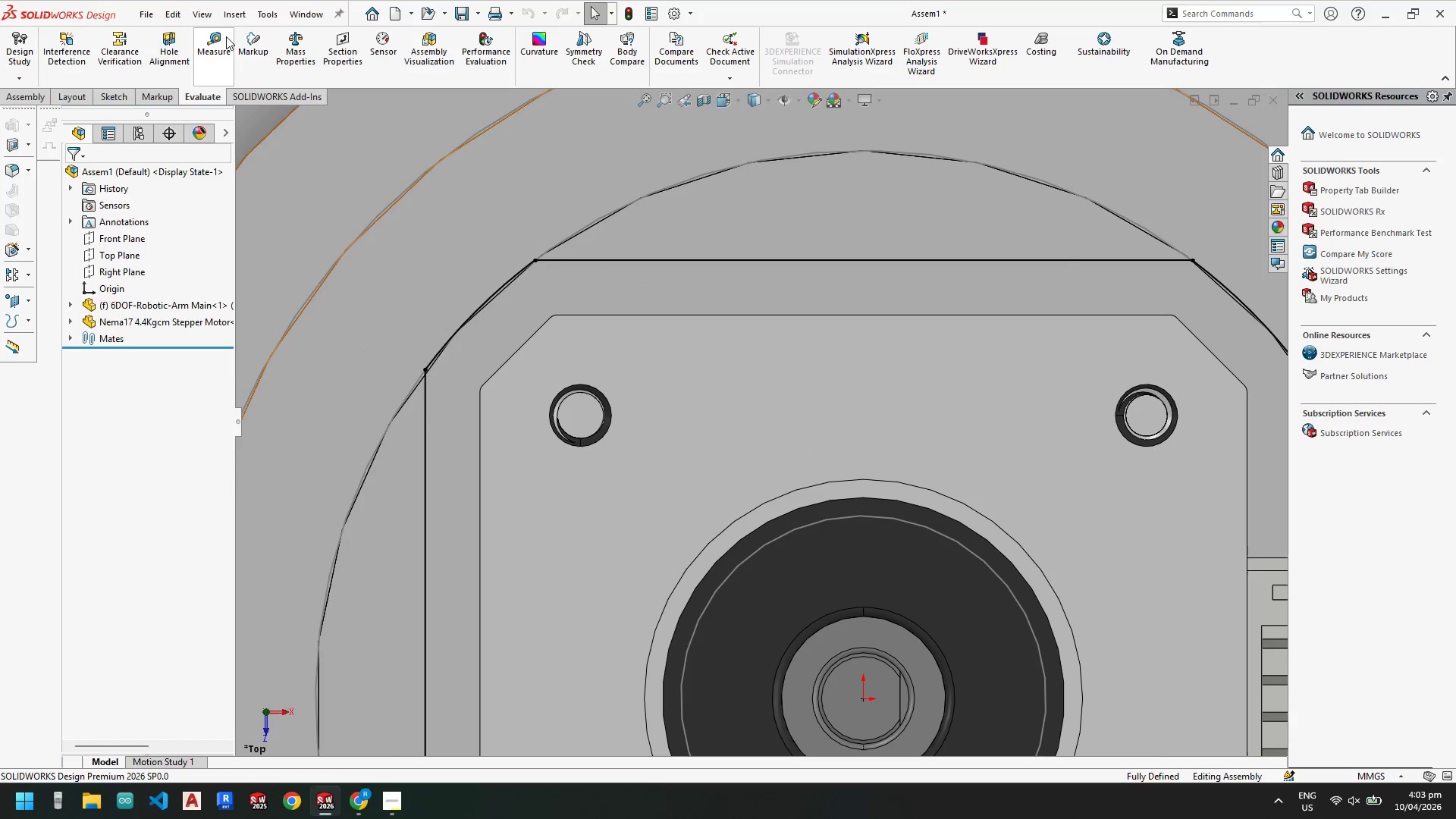 
left_click([215, 49])
 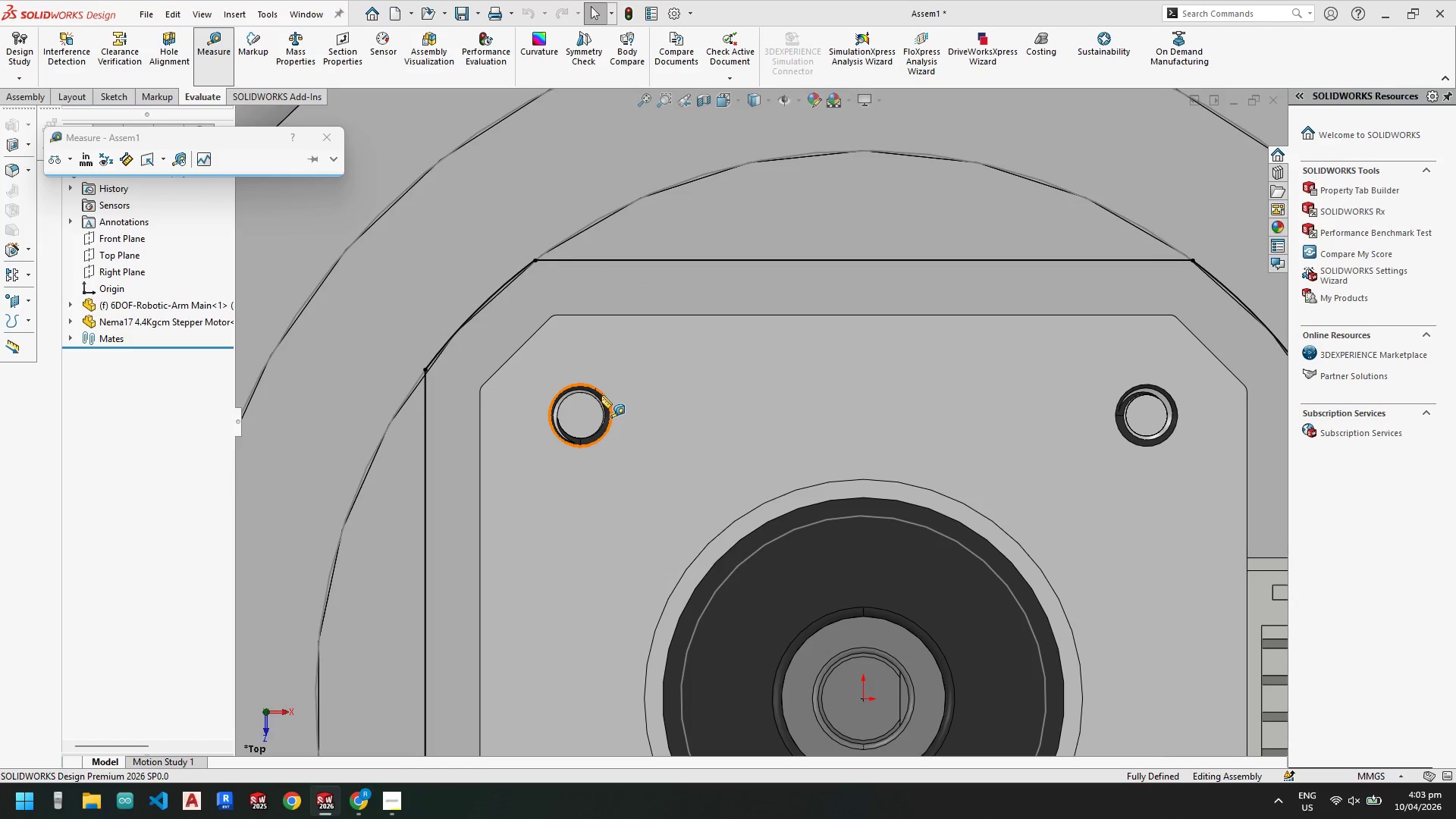 
left_click([601, 395])
 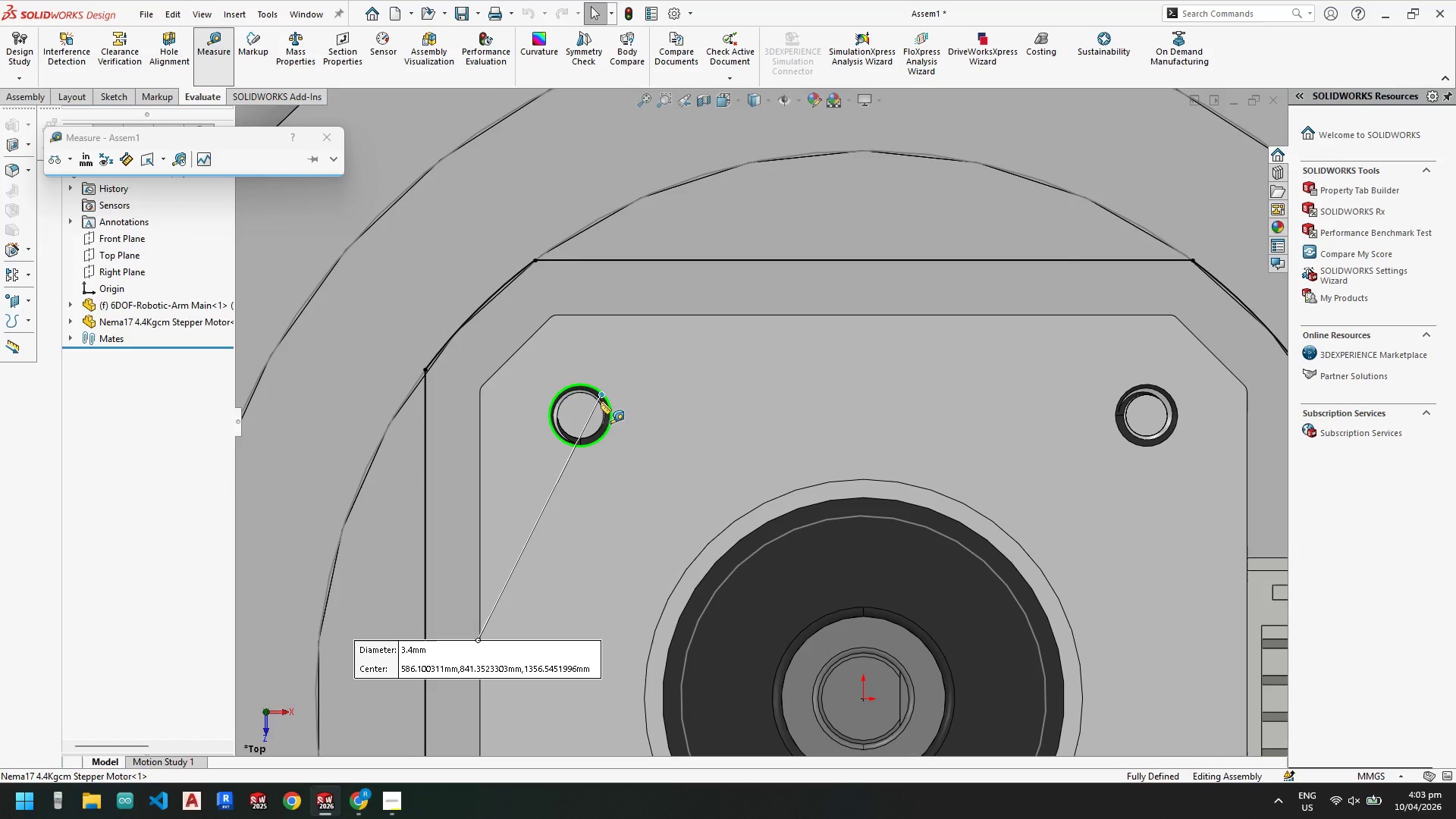 
key(Escape)
 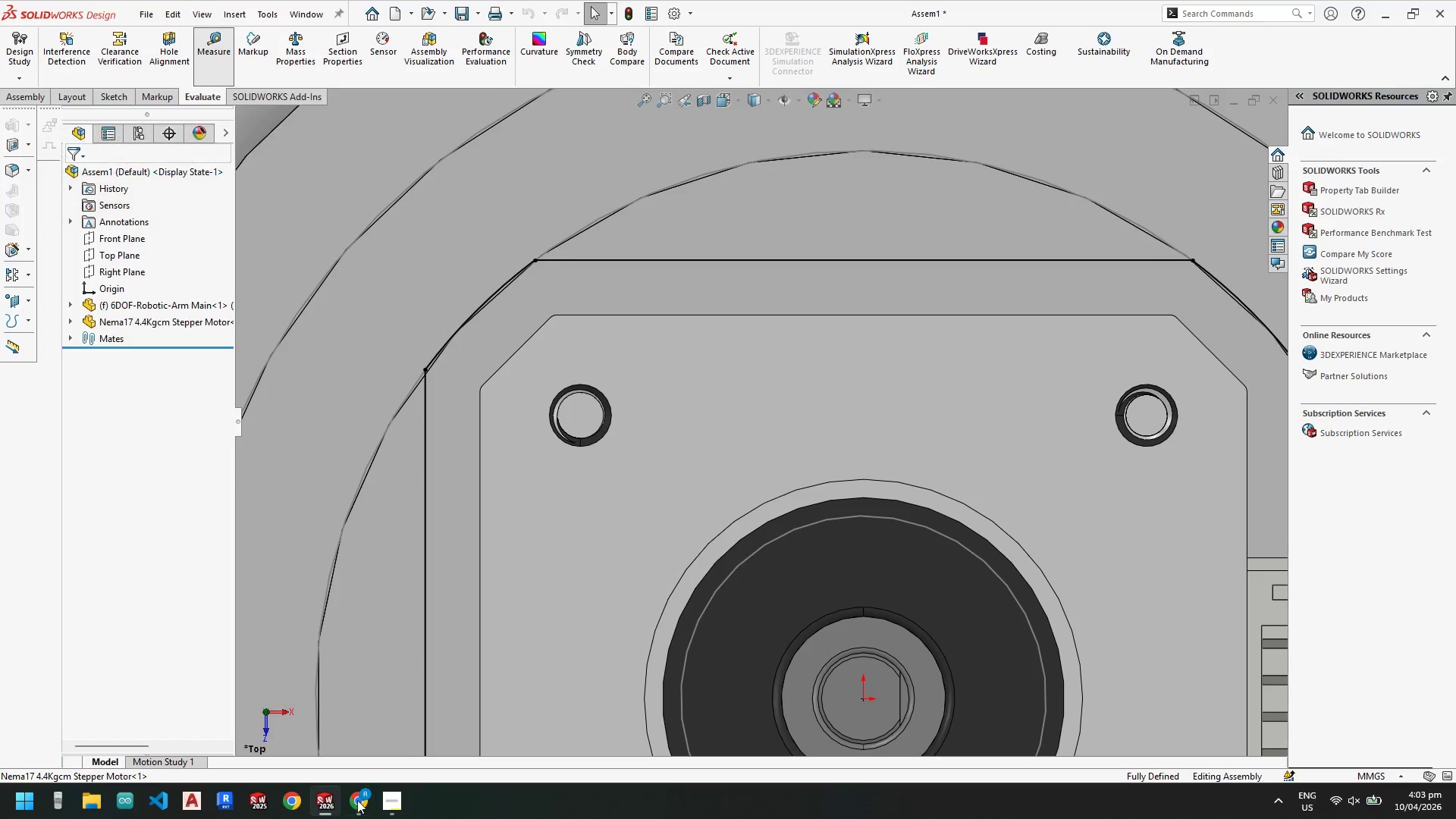 
key(Escape)
 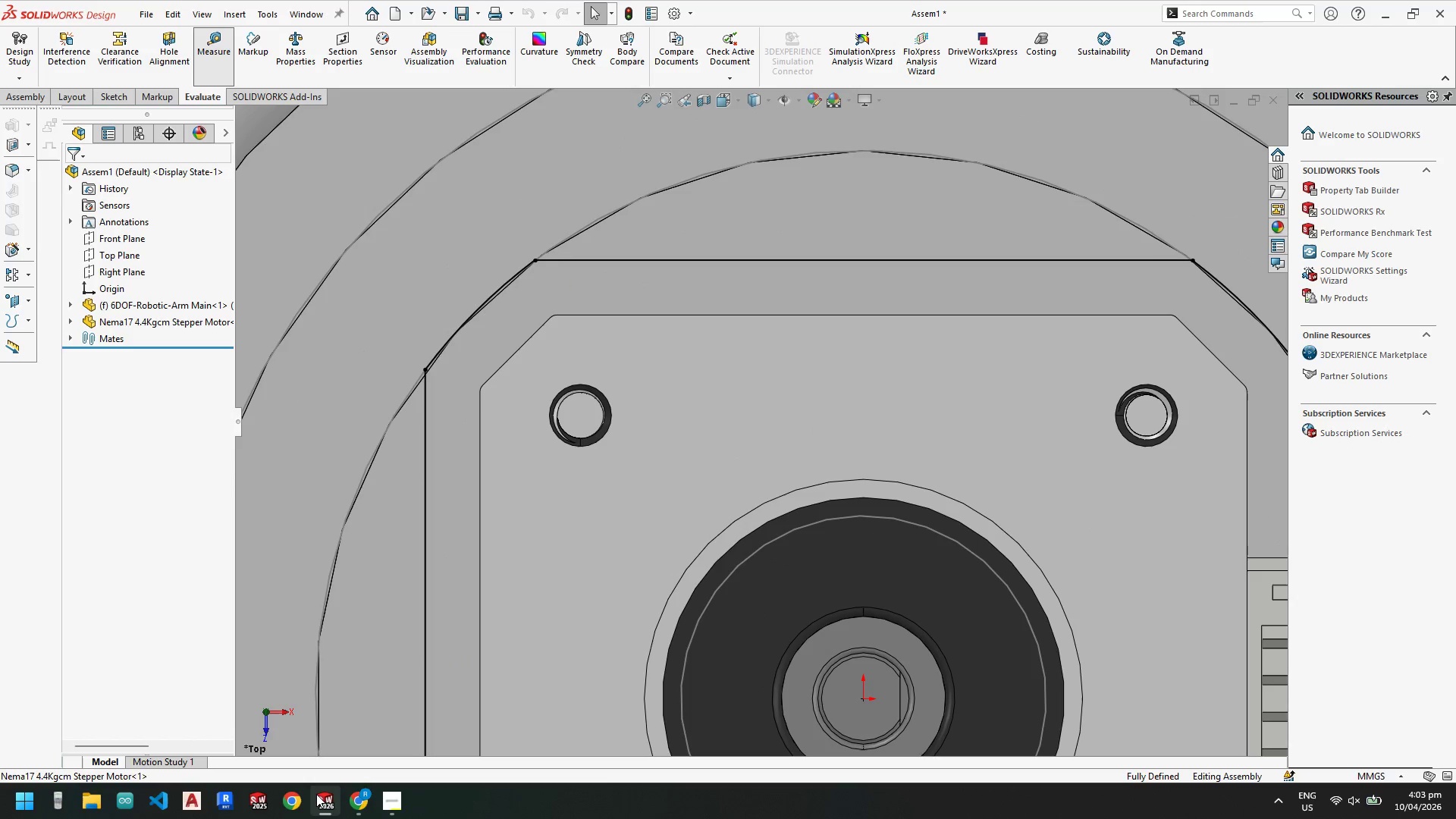 
key(Escape)
 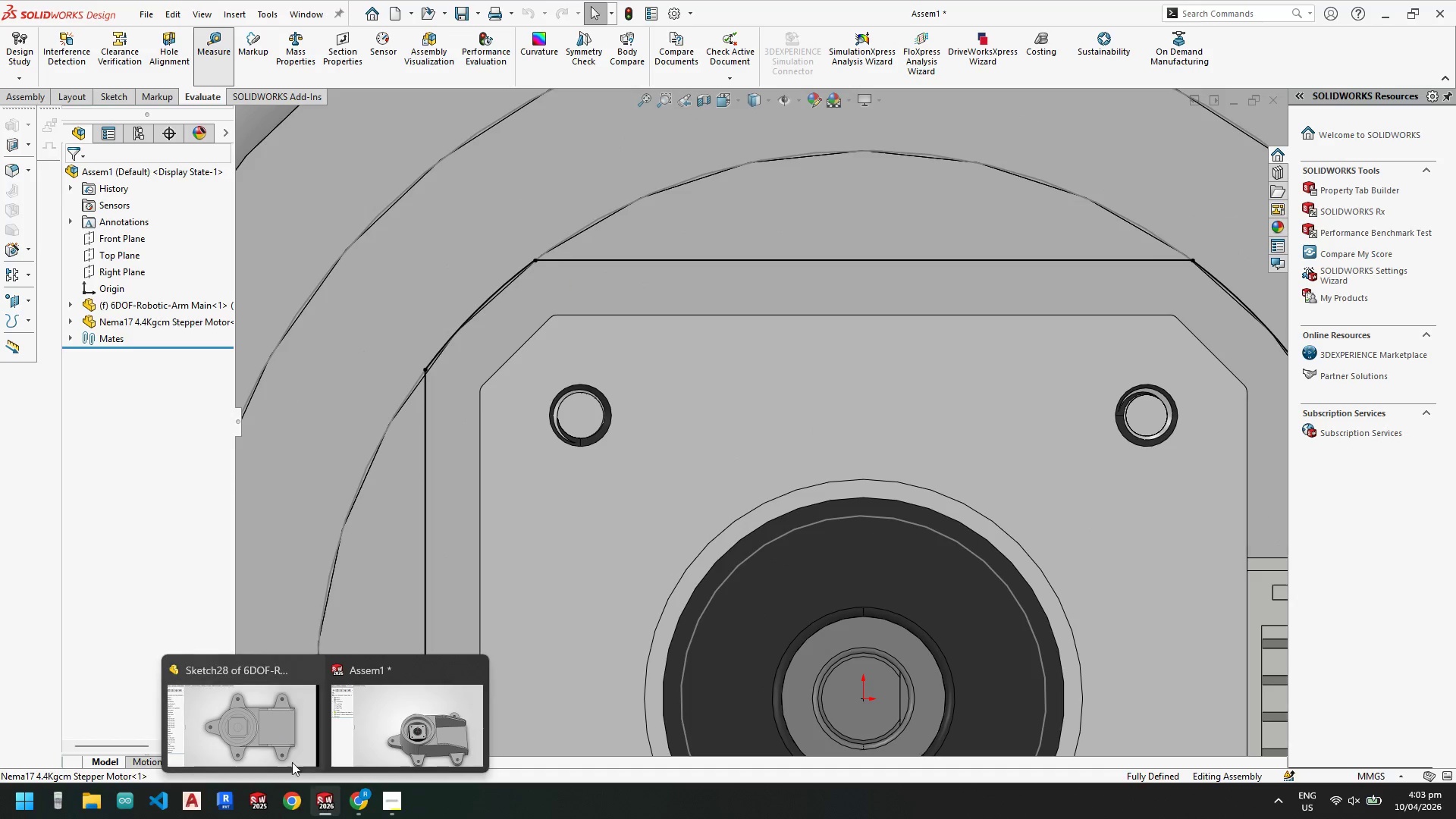 
left_click([262, 726])
 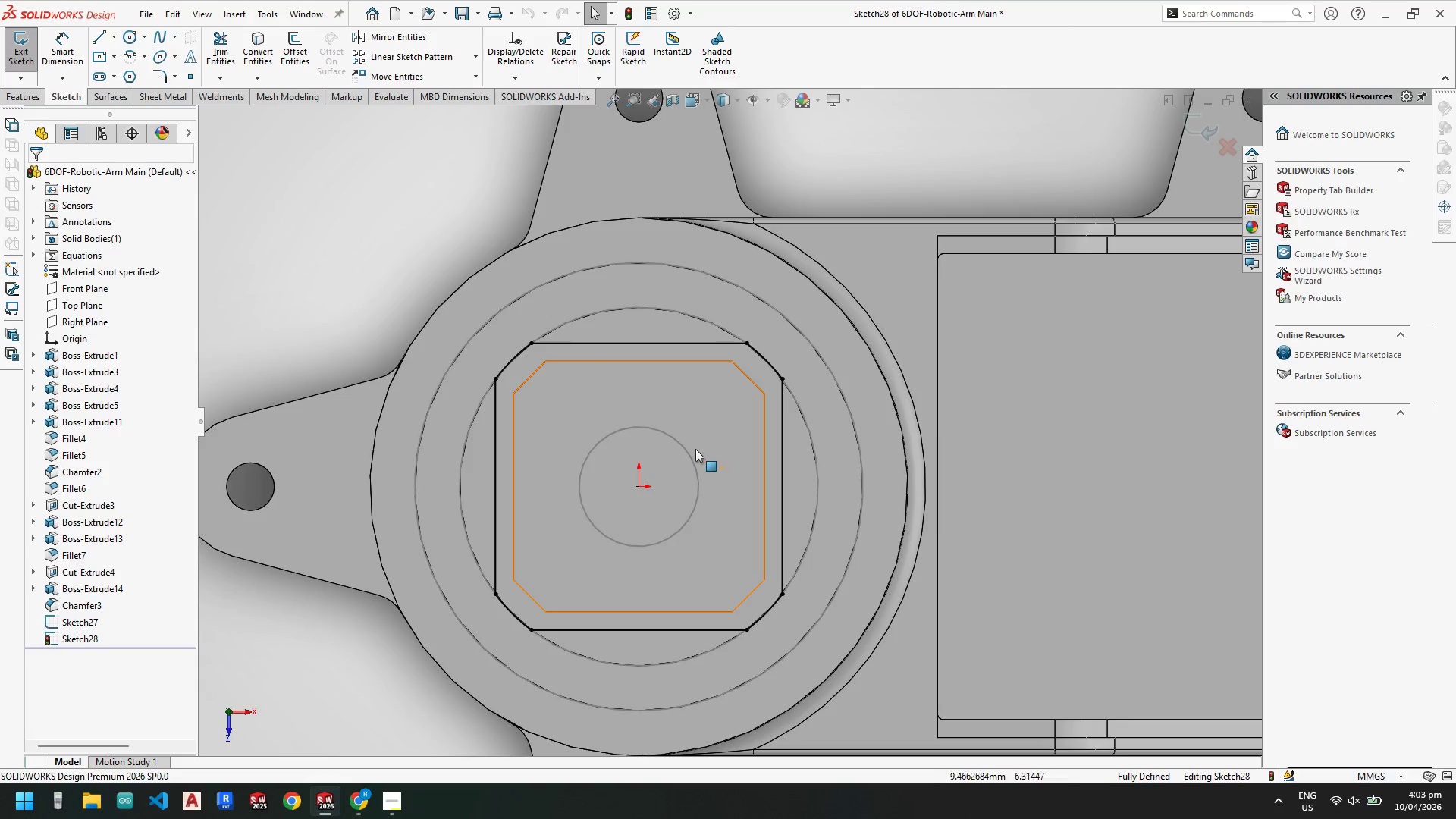 
scroll: coordinate [646, 435], scroll_direction: down, amount: 3.0
 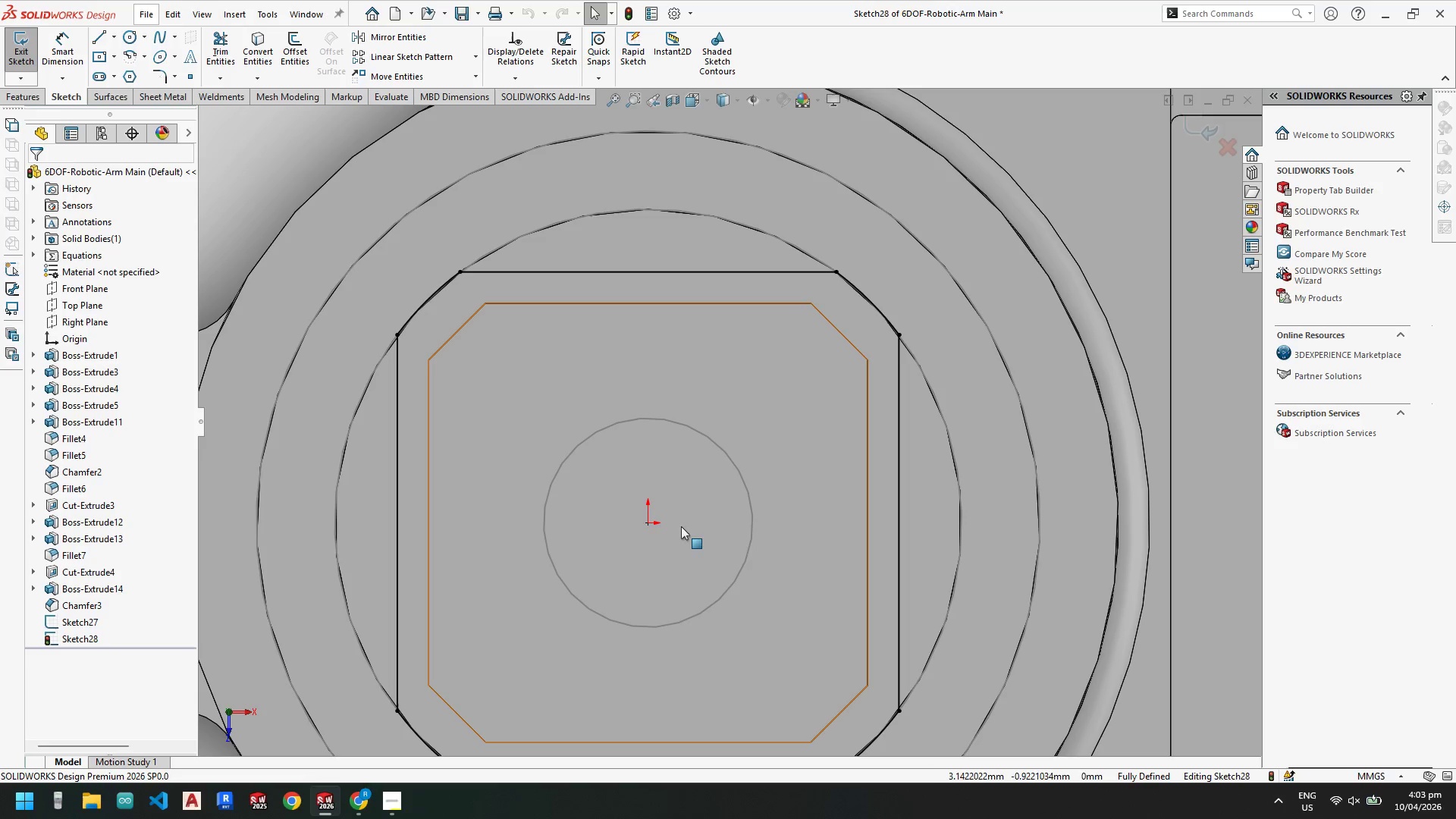 
wait(6.0)
 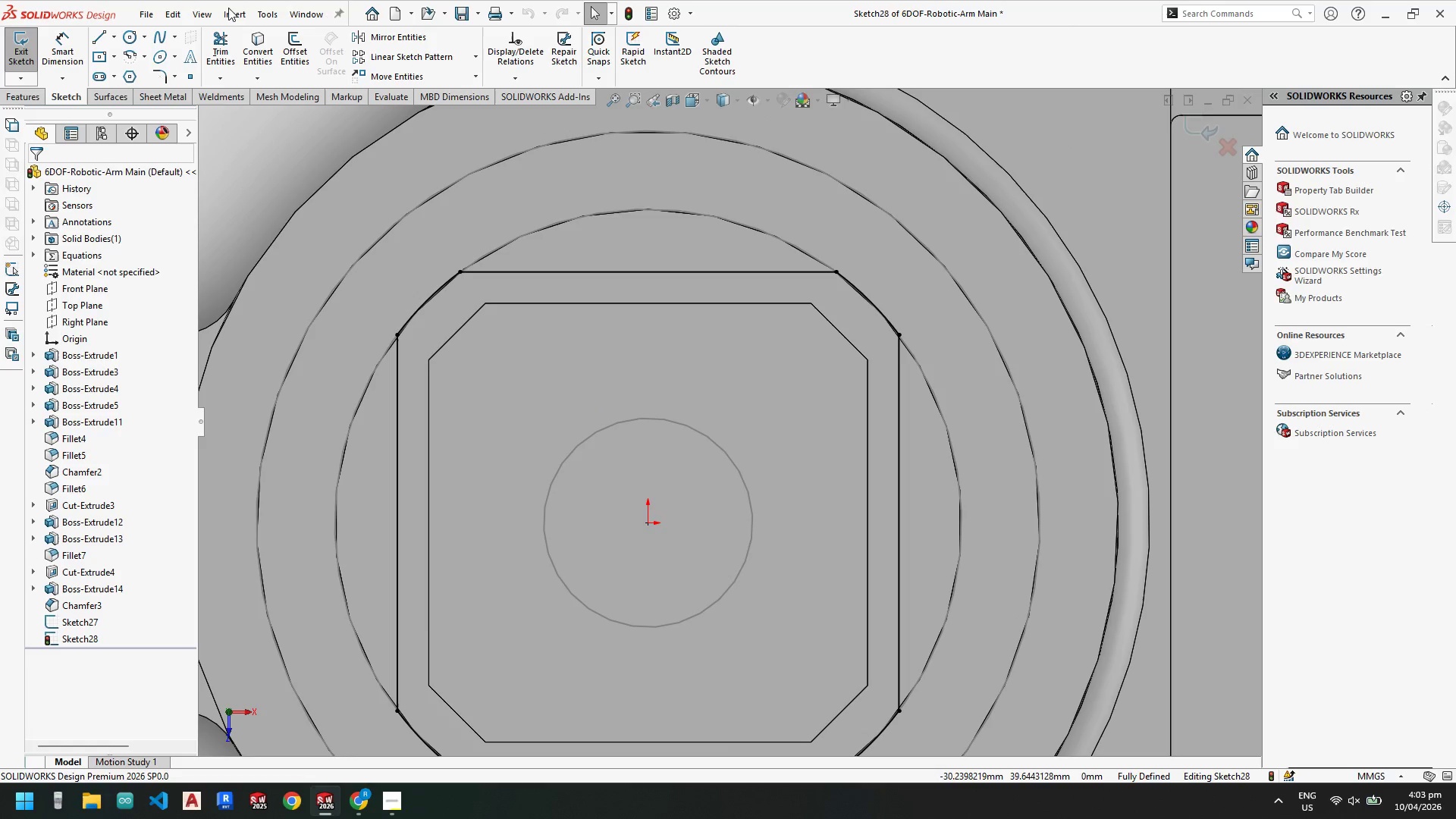 
left_click([403, 747])
 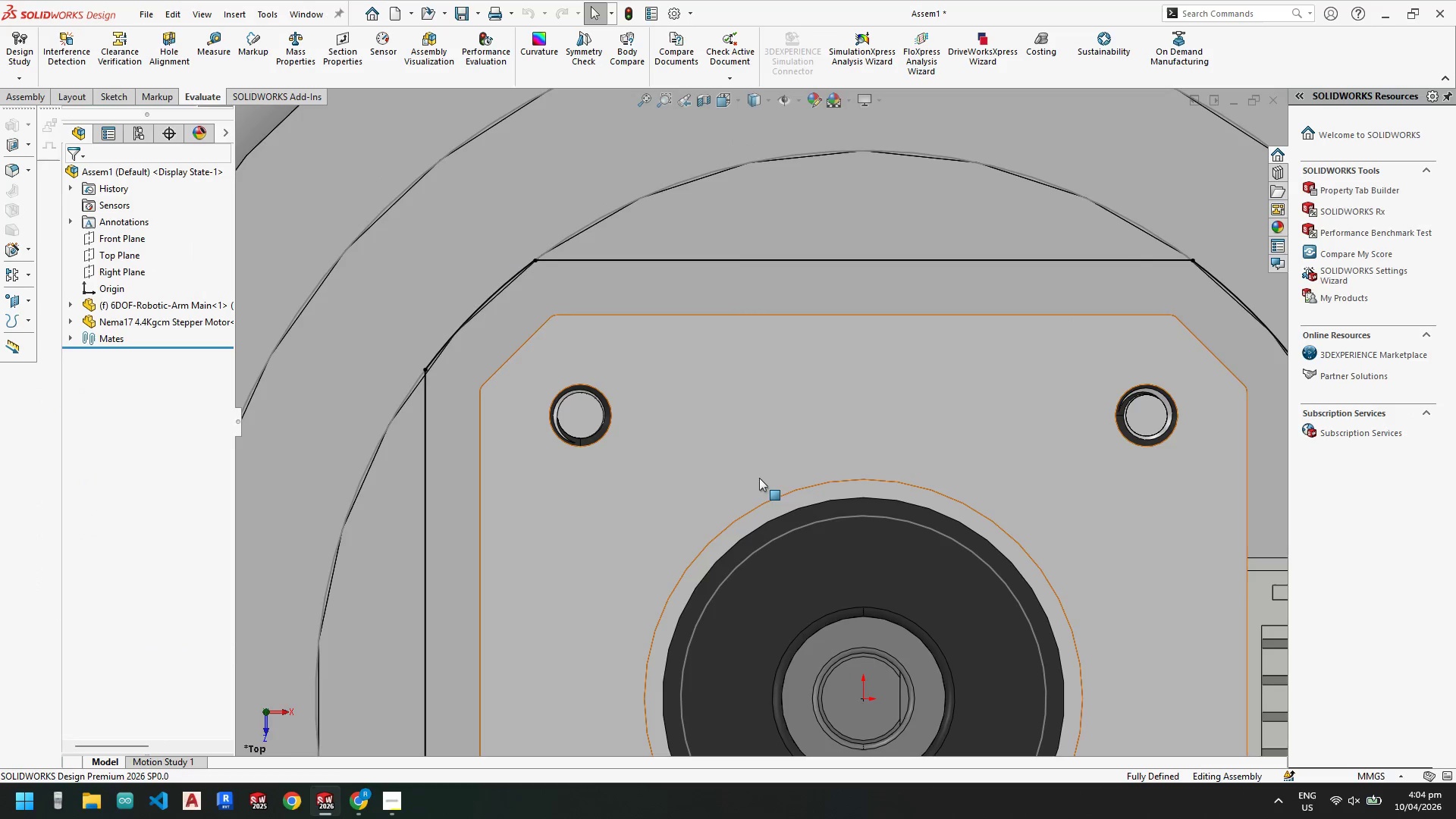 
key(Escape)
 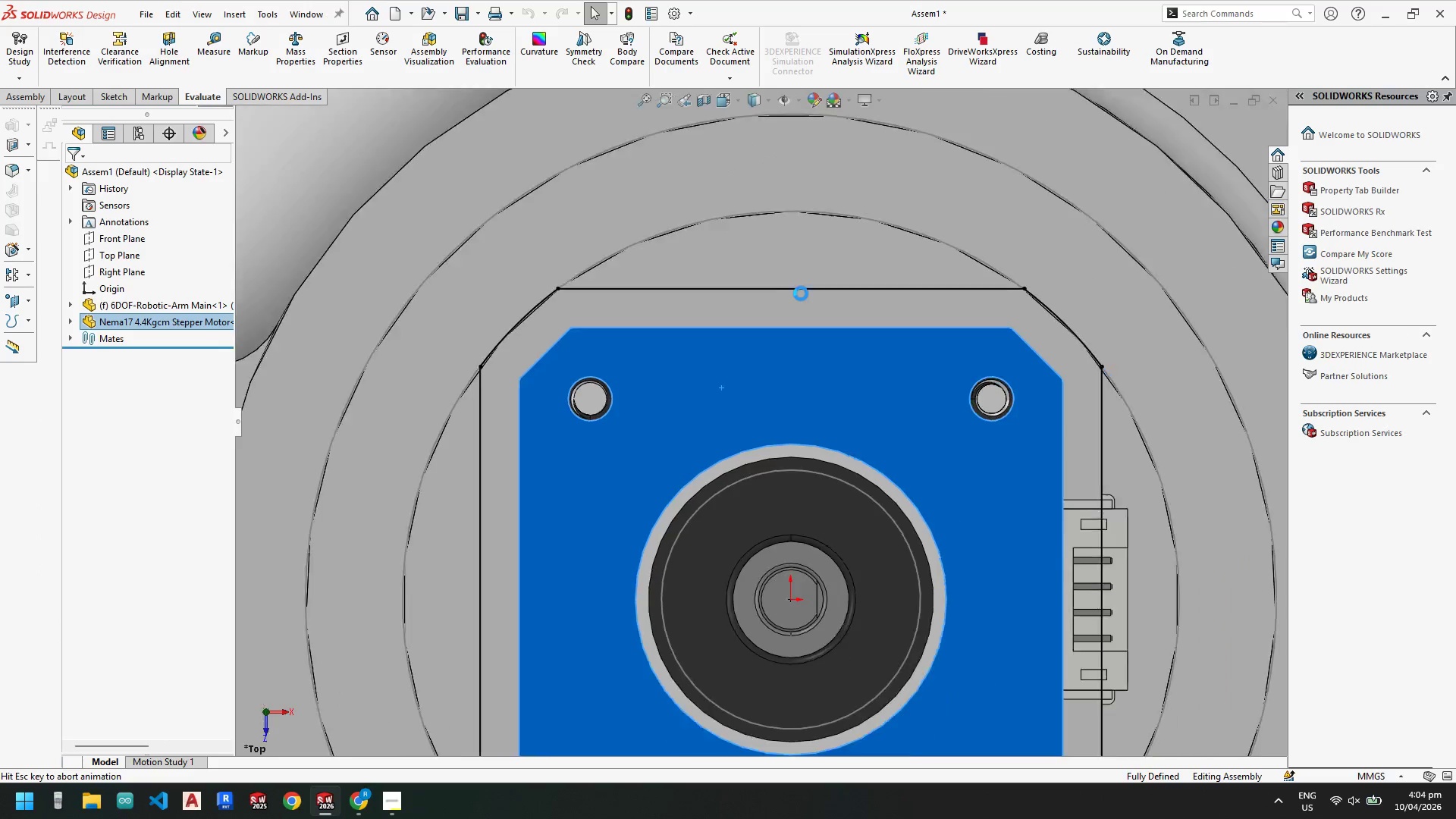 
scroll: coordinate [657, 369], scroll_direction: down, amount: 4.0
 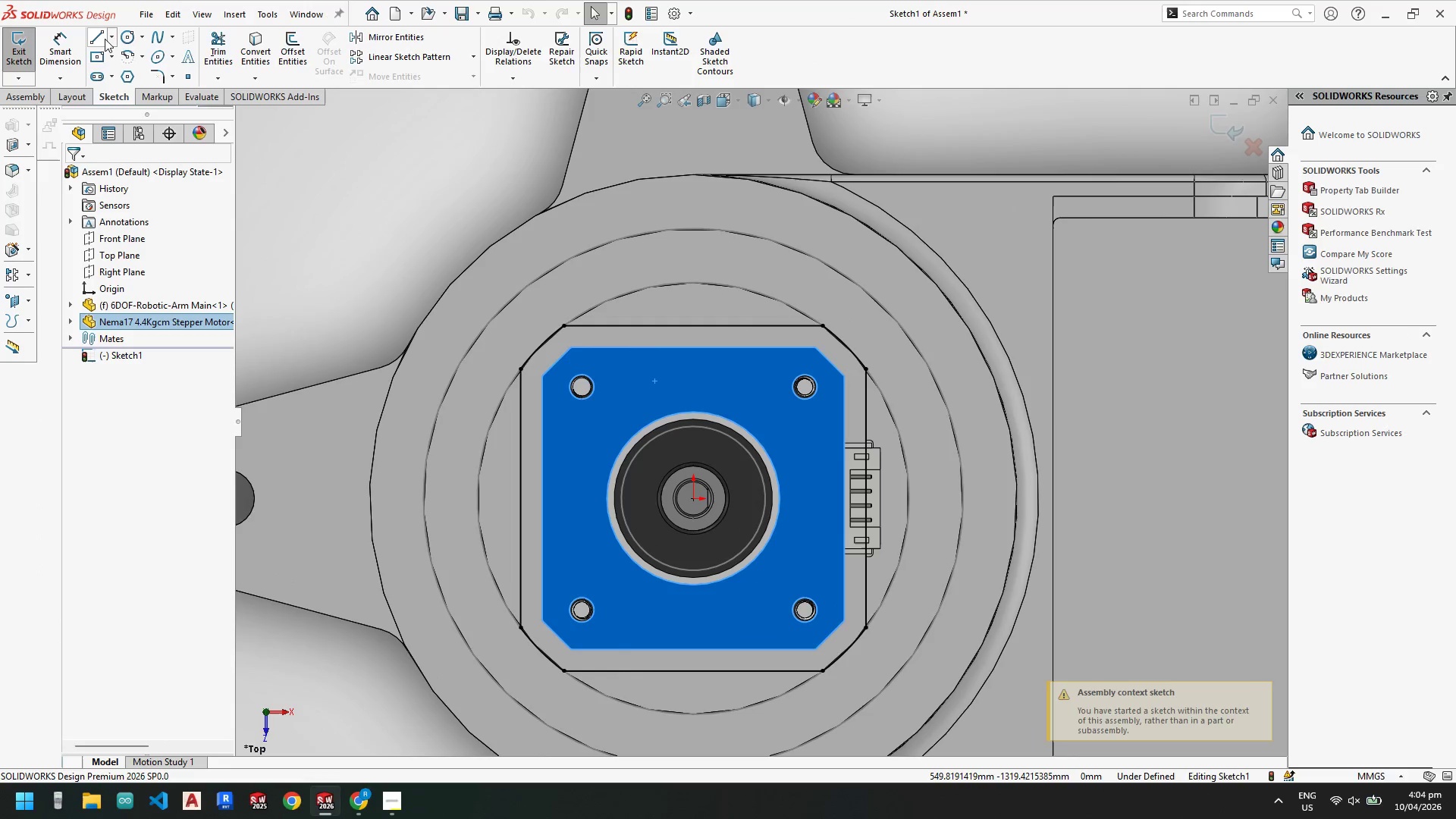 
left_click([110, 37])
 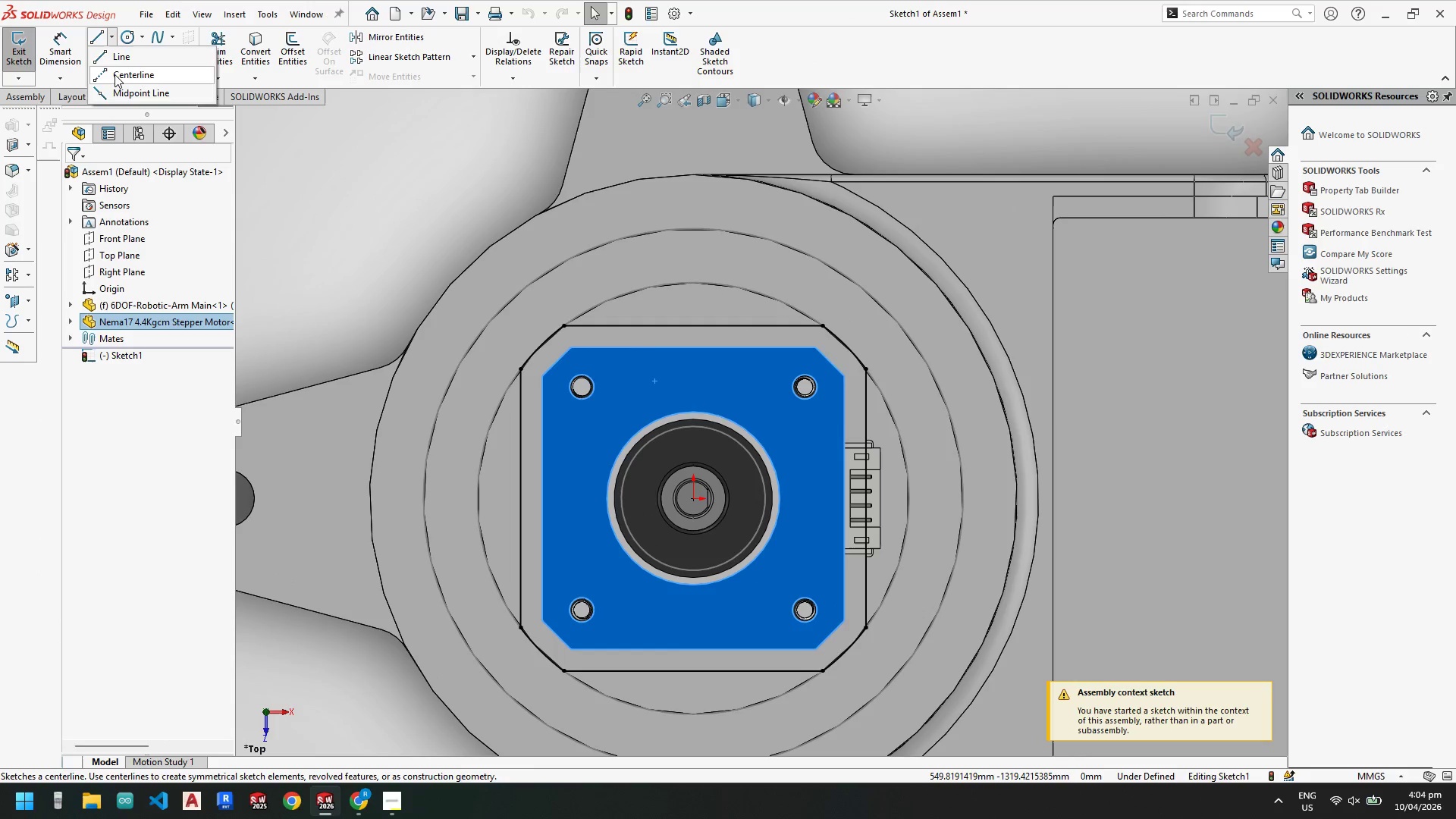 
left_click_drag(start_coordinate=[115, 74], to_coordinate=[121, 76])
 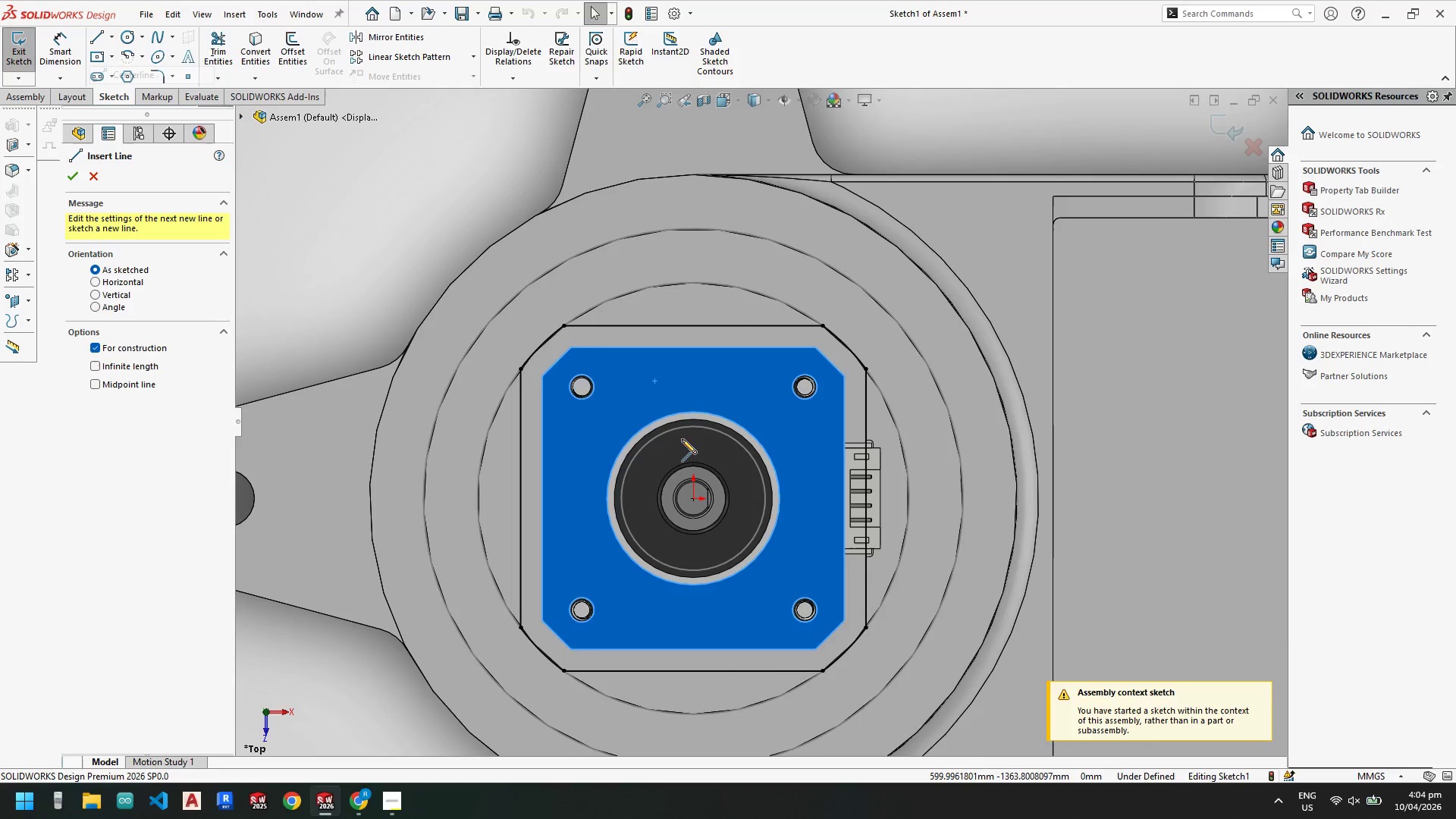 
scroll: coordinate [648, 432], scroll_direction: down, amount: 4.0
 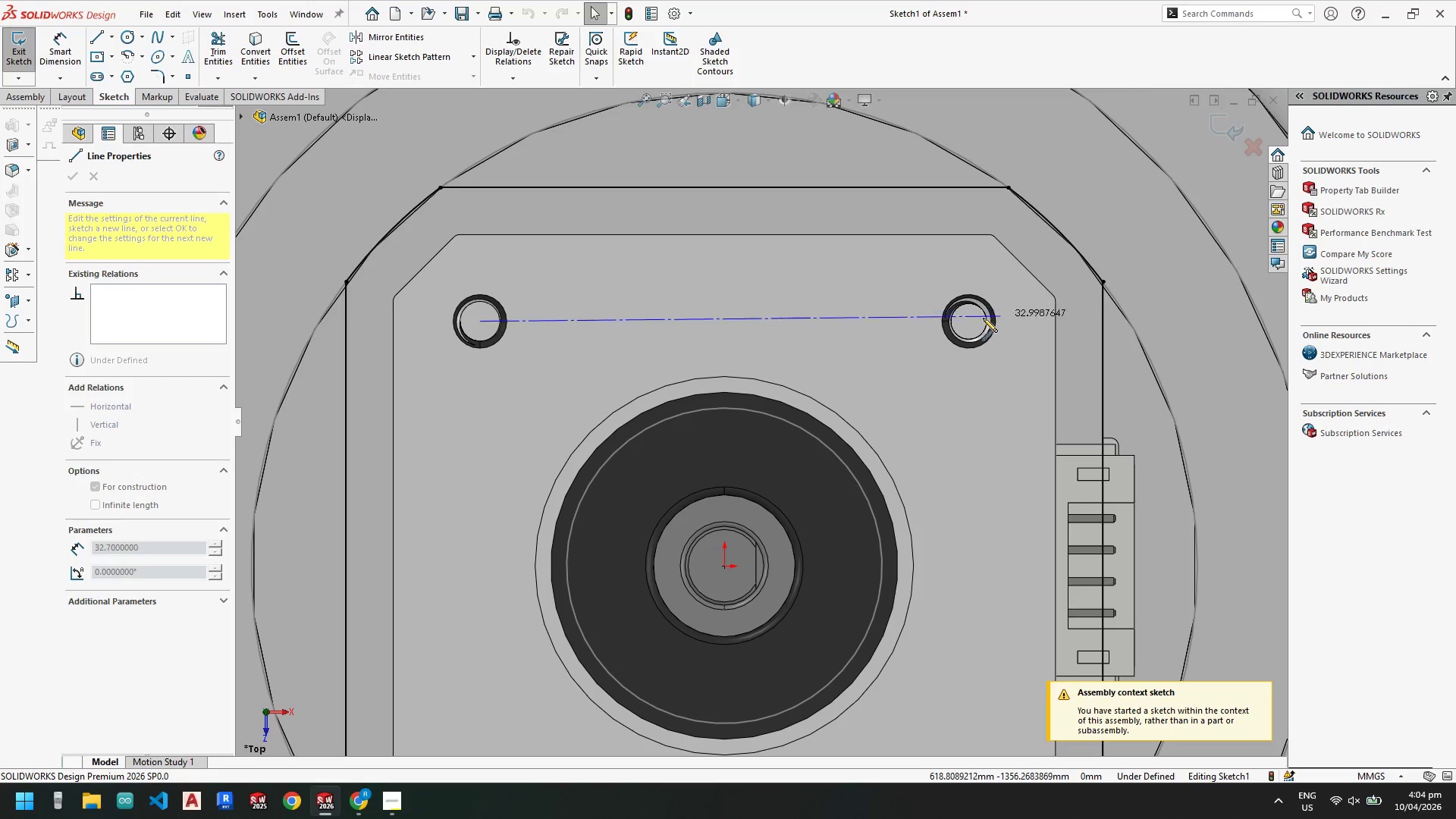 
left_click([970, 320])
 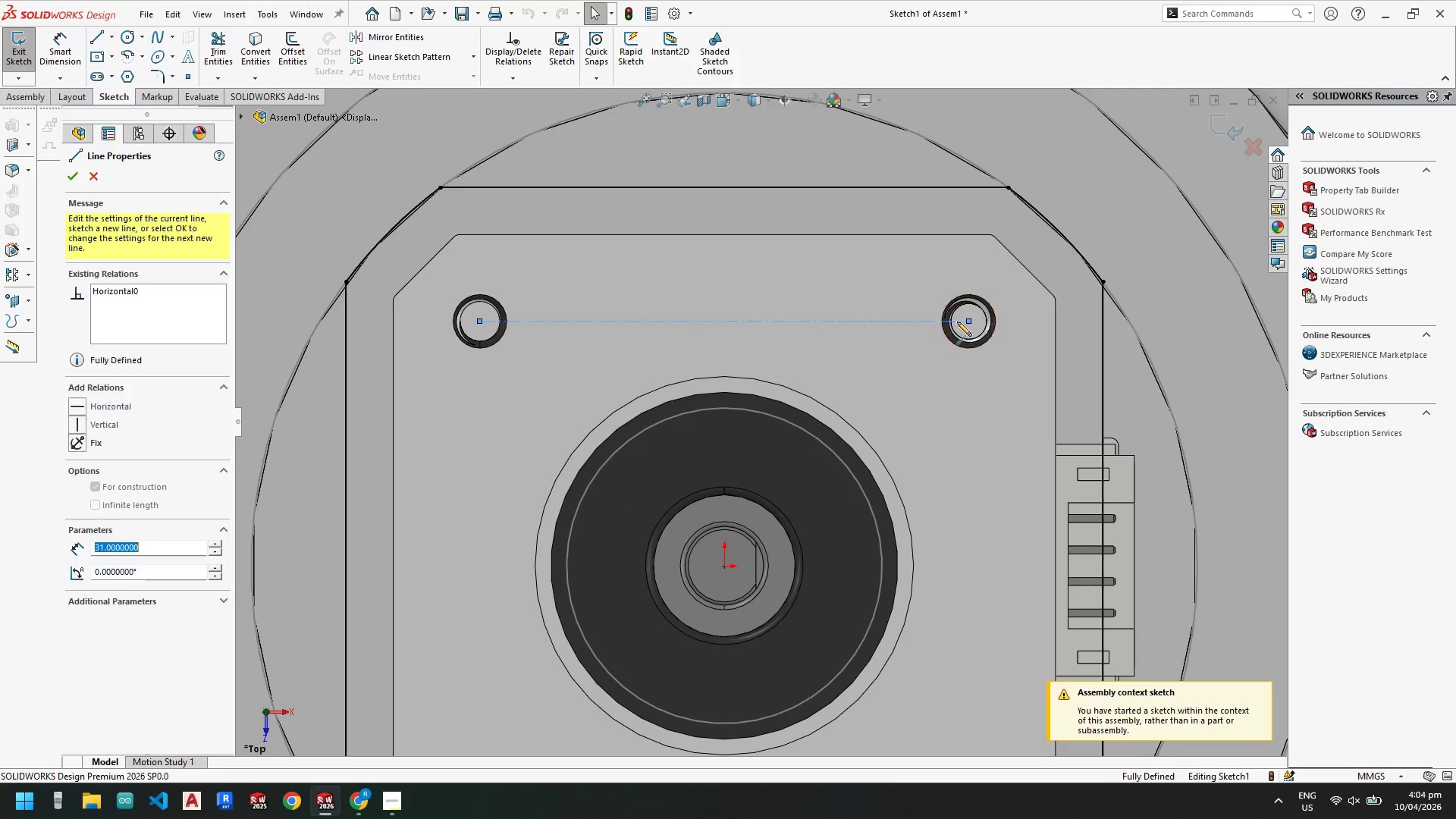 
key(Escape)
 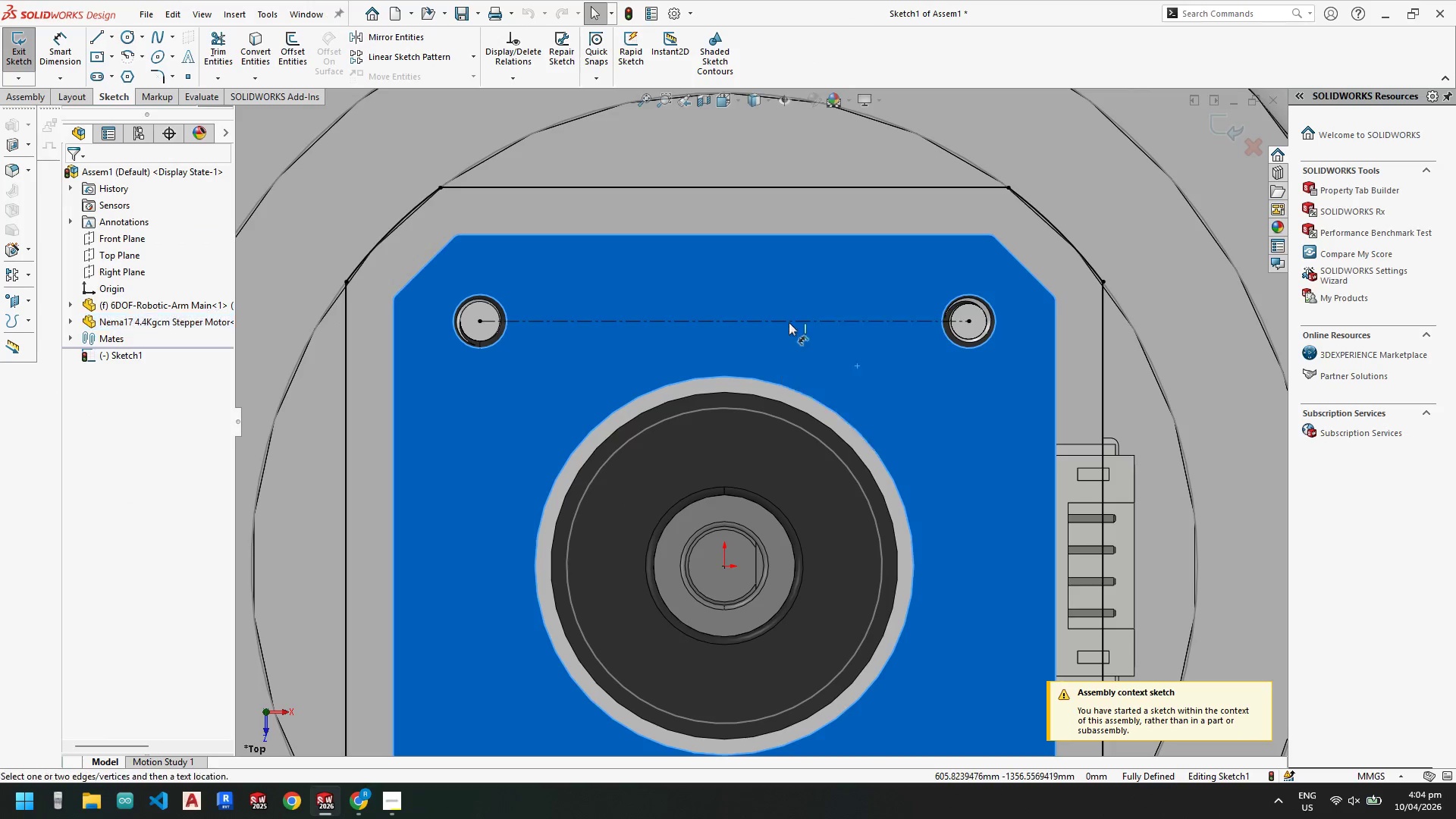 
key(Escape)
 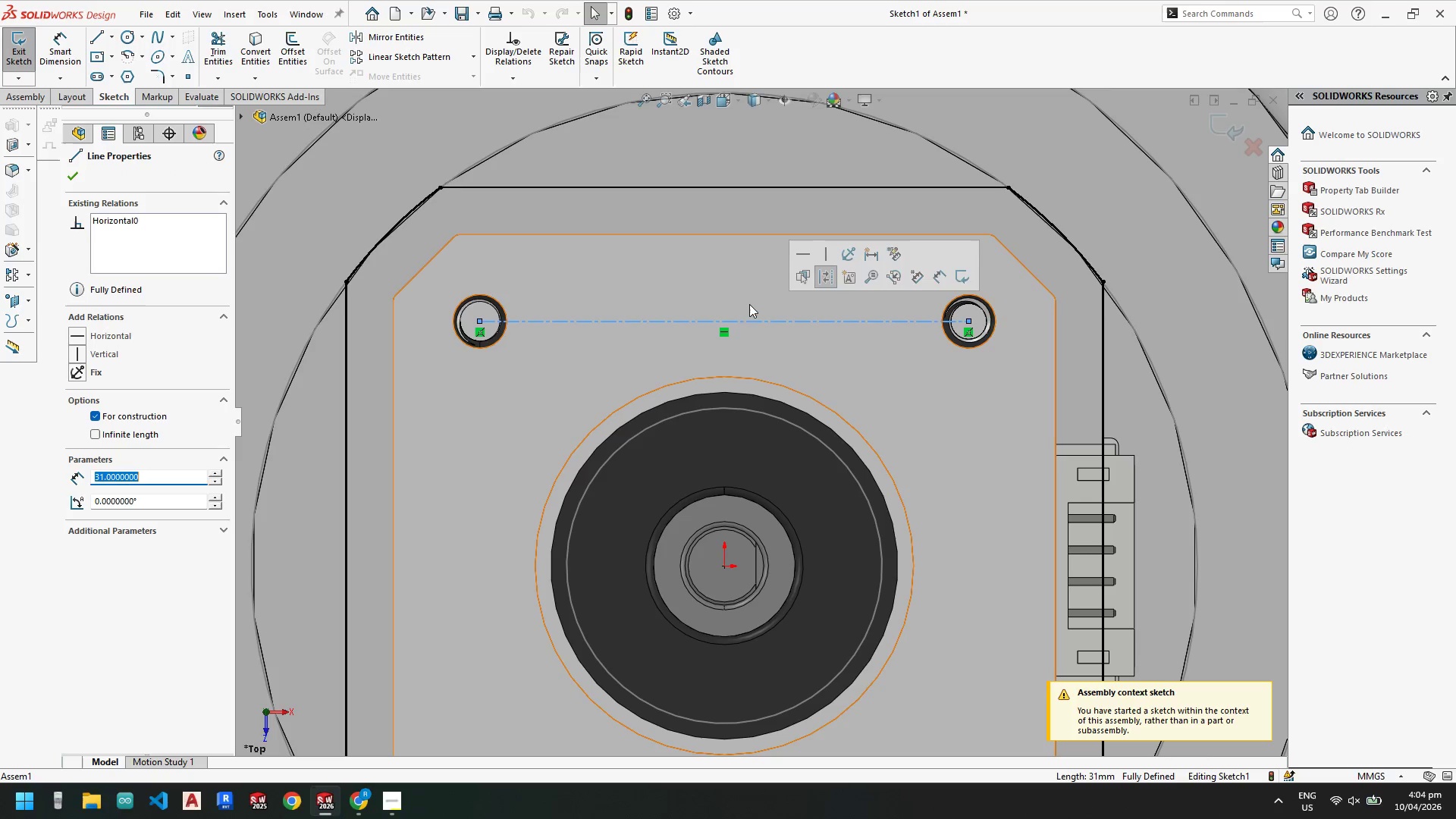 
key(Escape)
 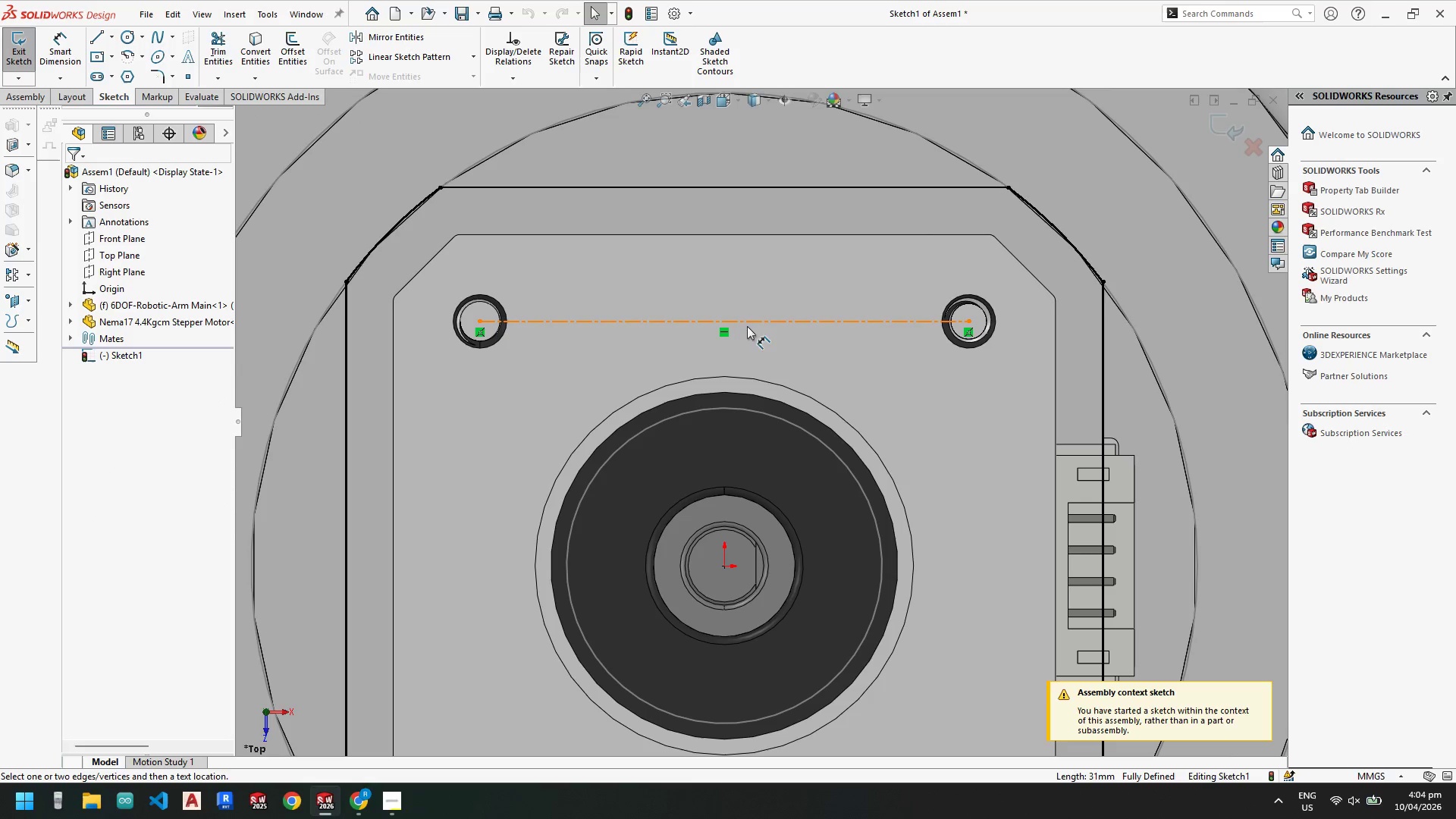 
left_click([746, 318])
 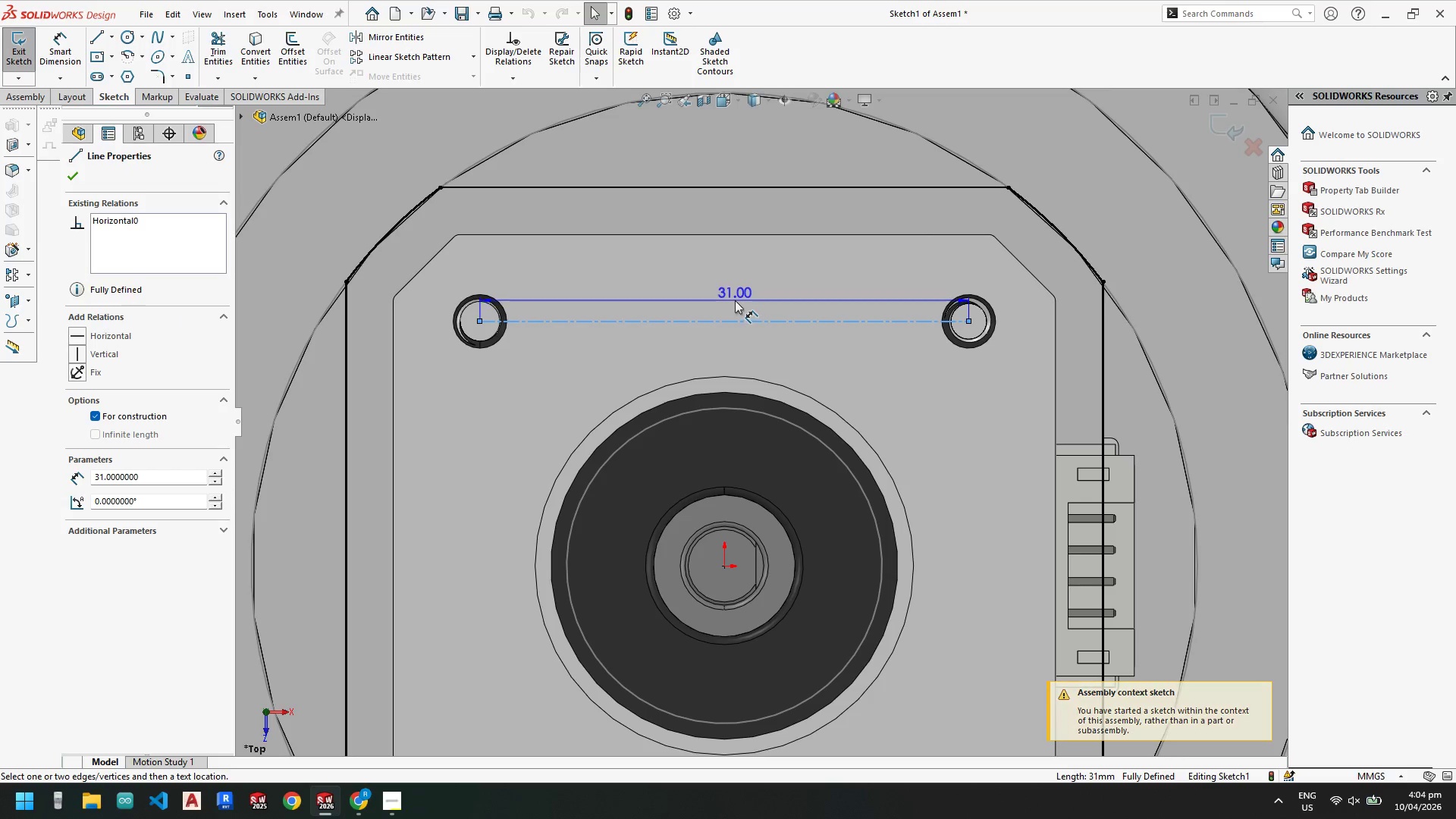 
key(Escape)
 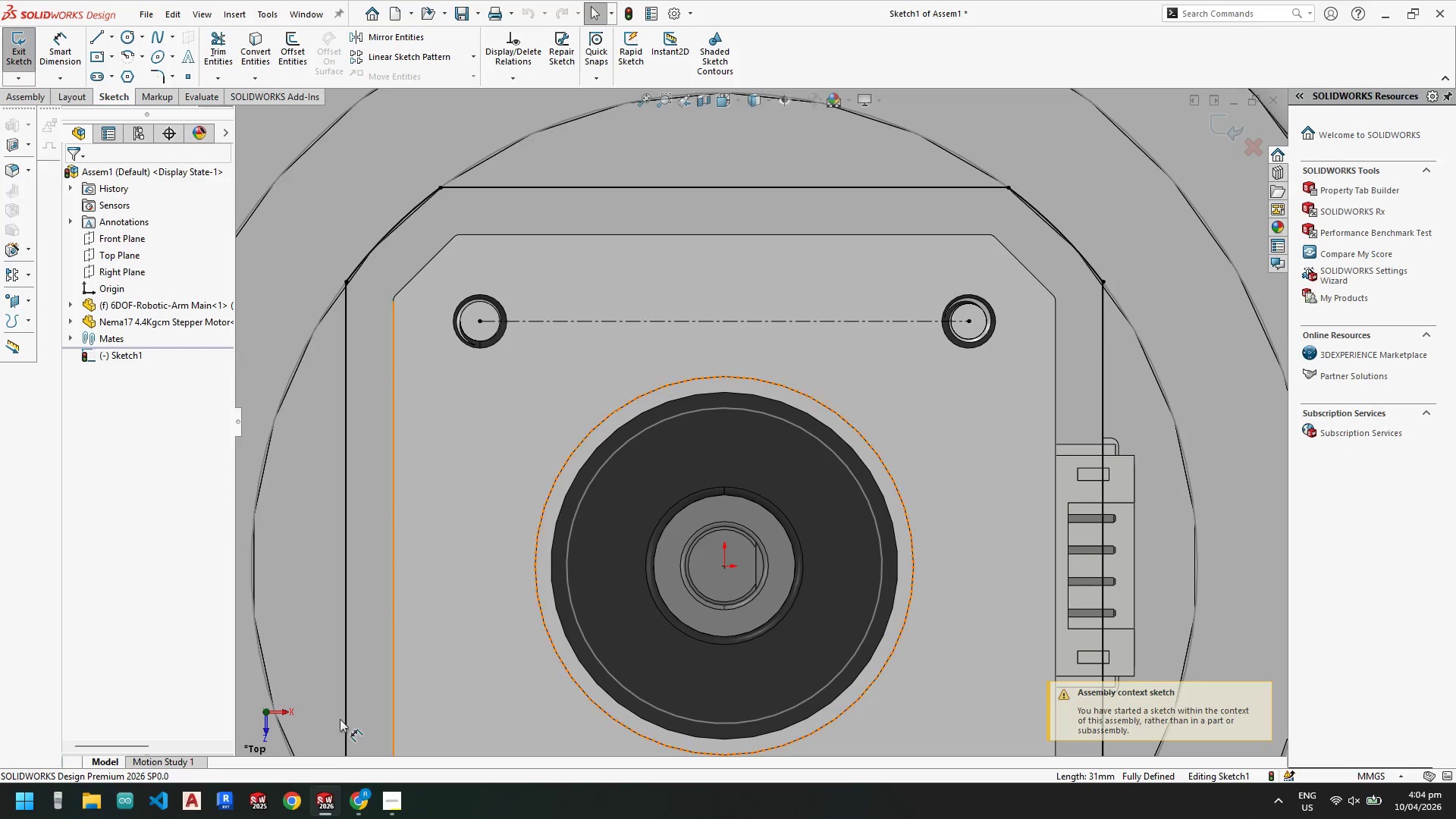 
key(Escape)
 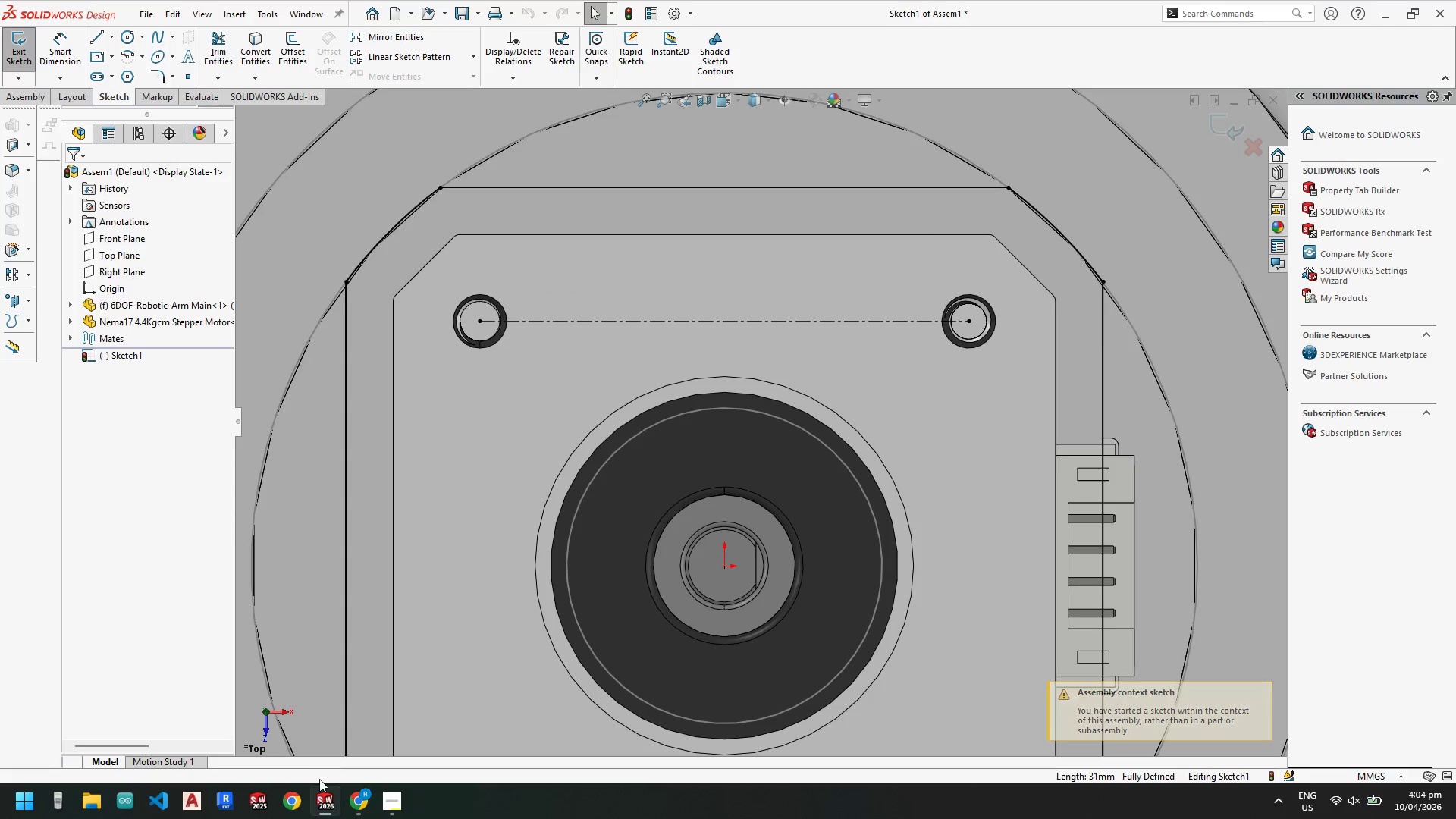 
key(Escape)
 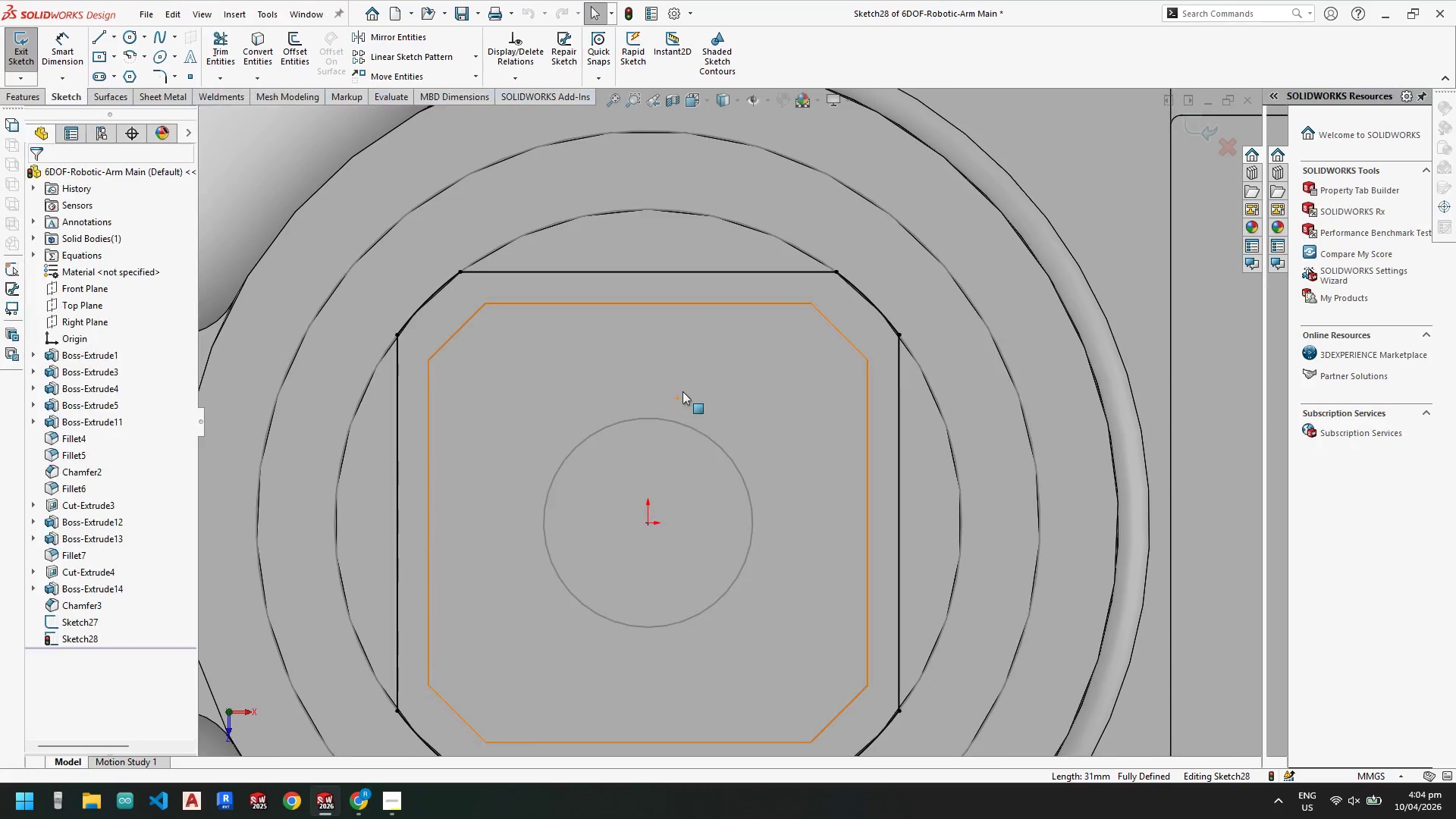 
key(Escape)
 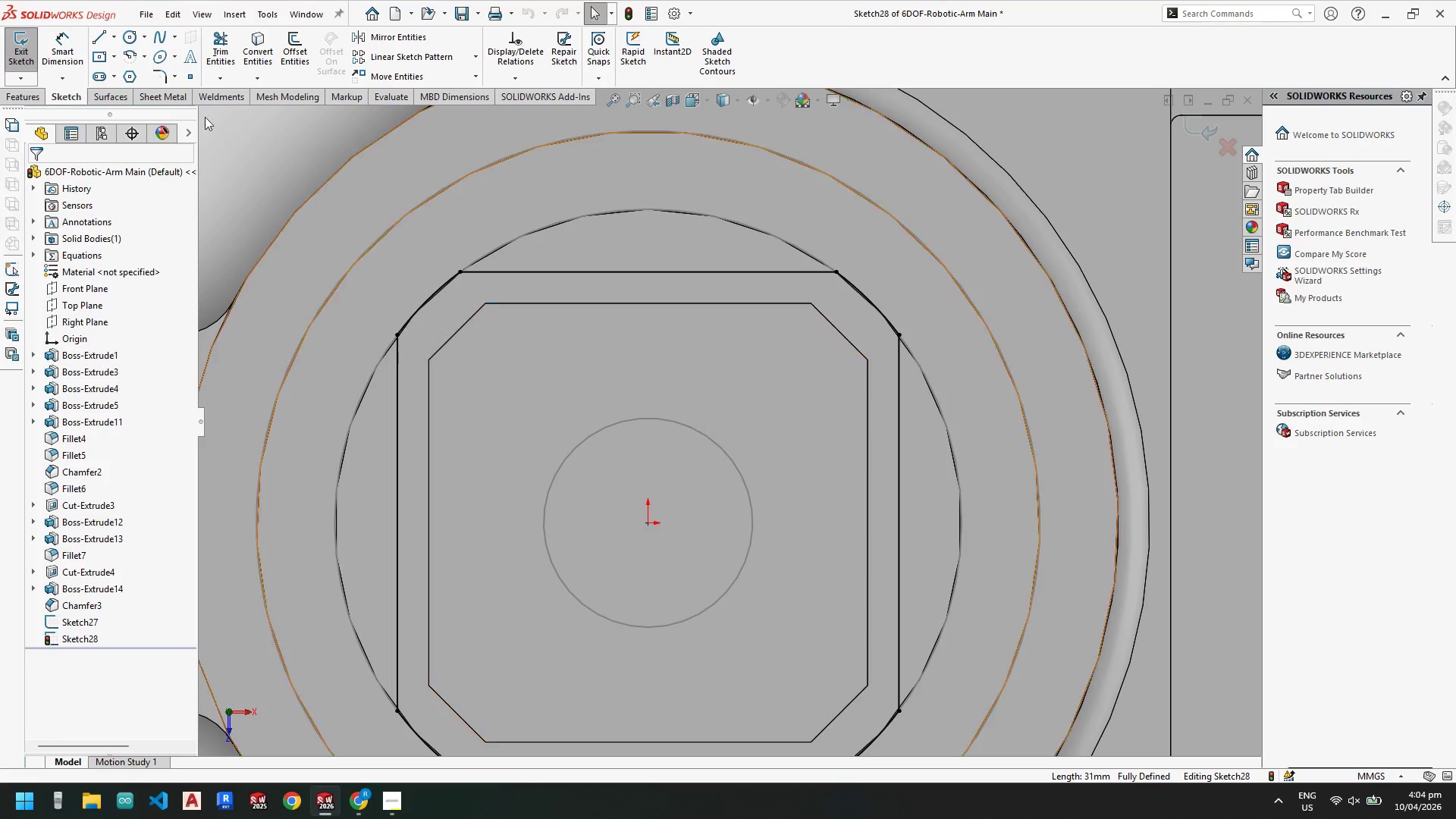 
key(Escape)
 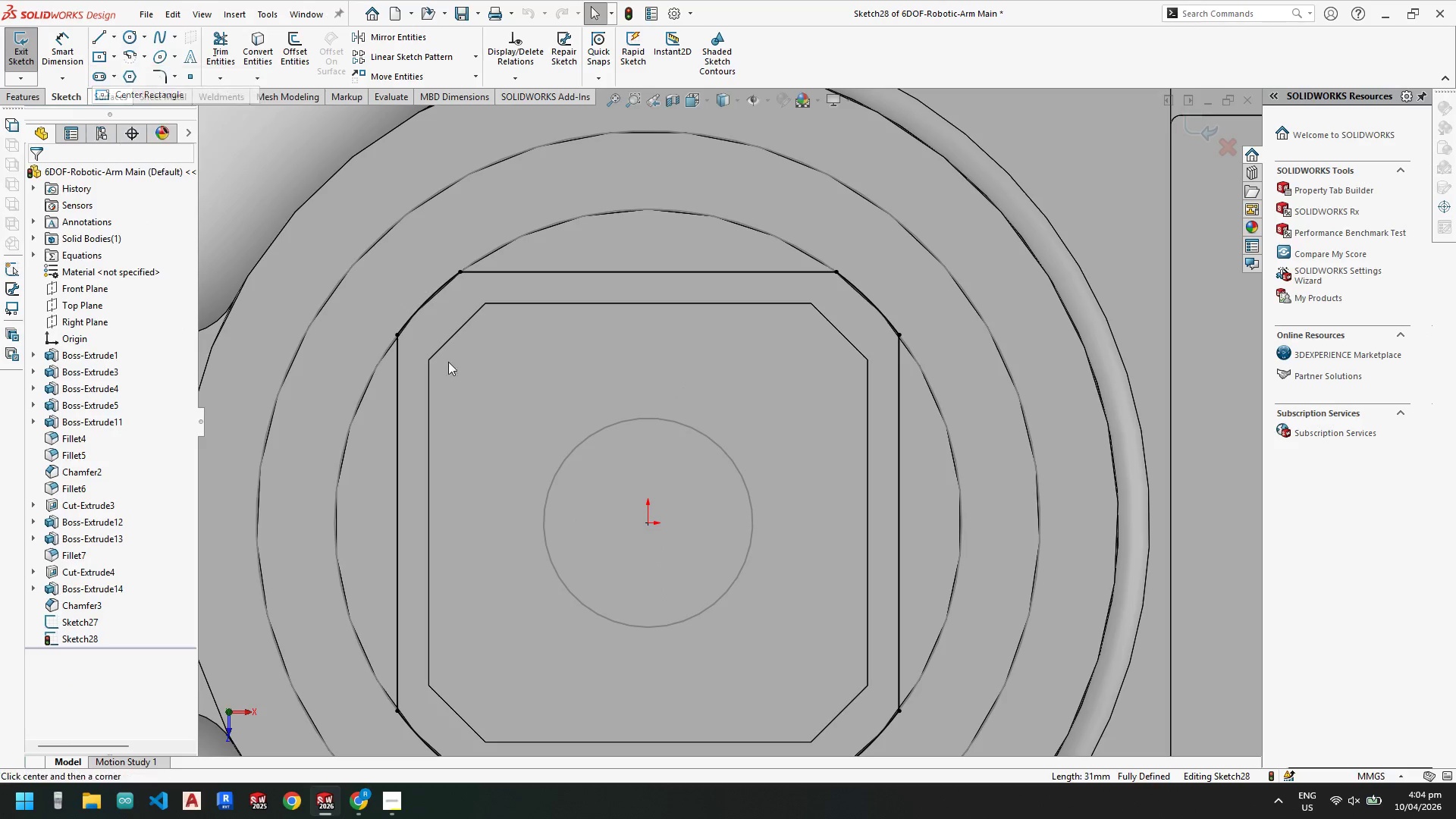 
left_click_drag(start_coordinate=[648, 524], to_coordinate=[647, 520])
 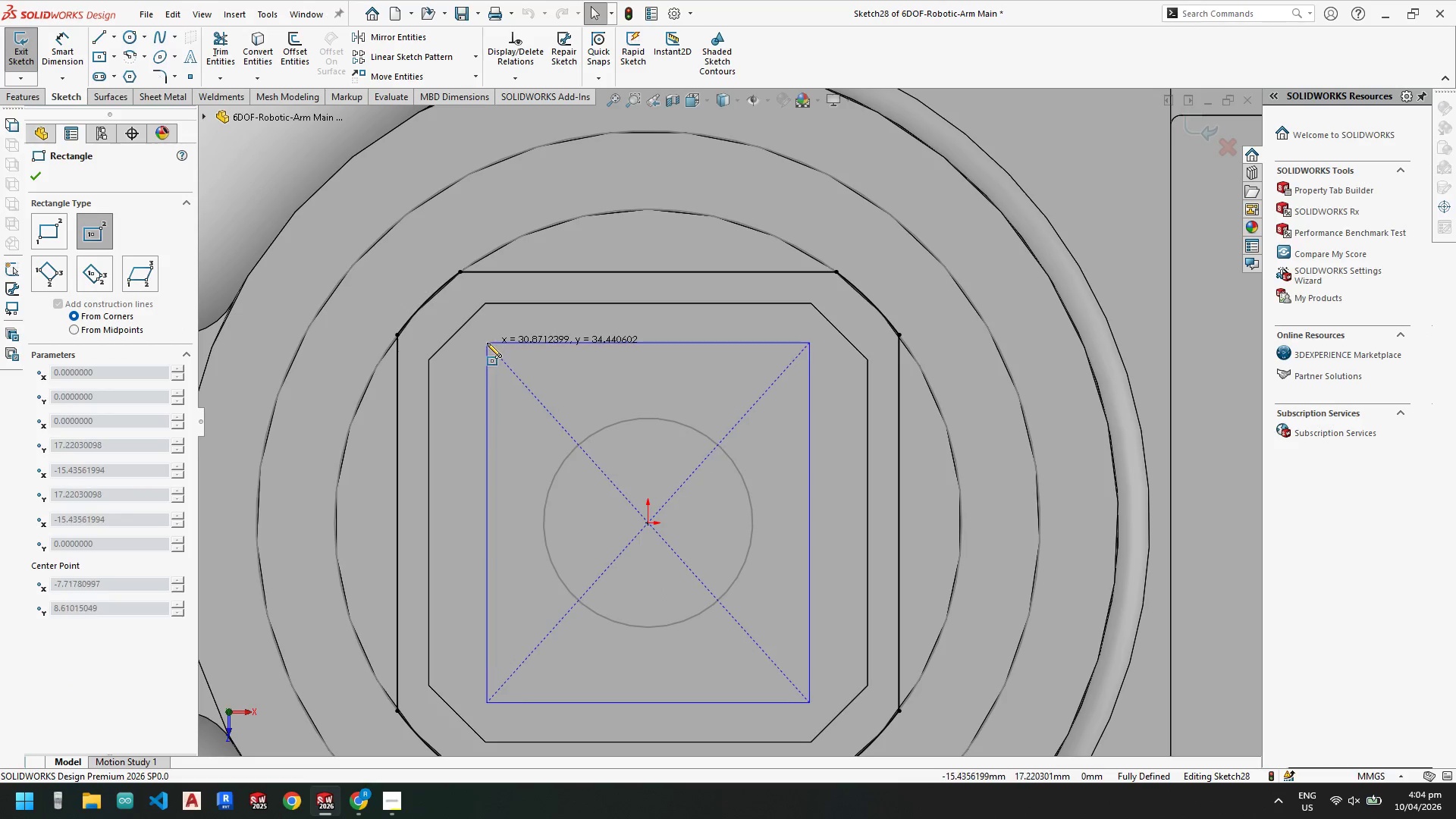 
key(Escape)
 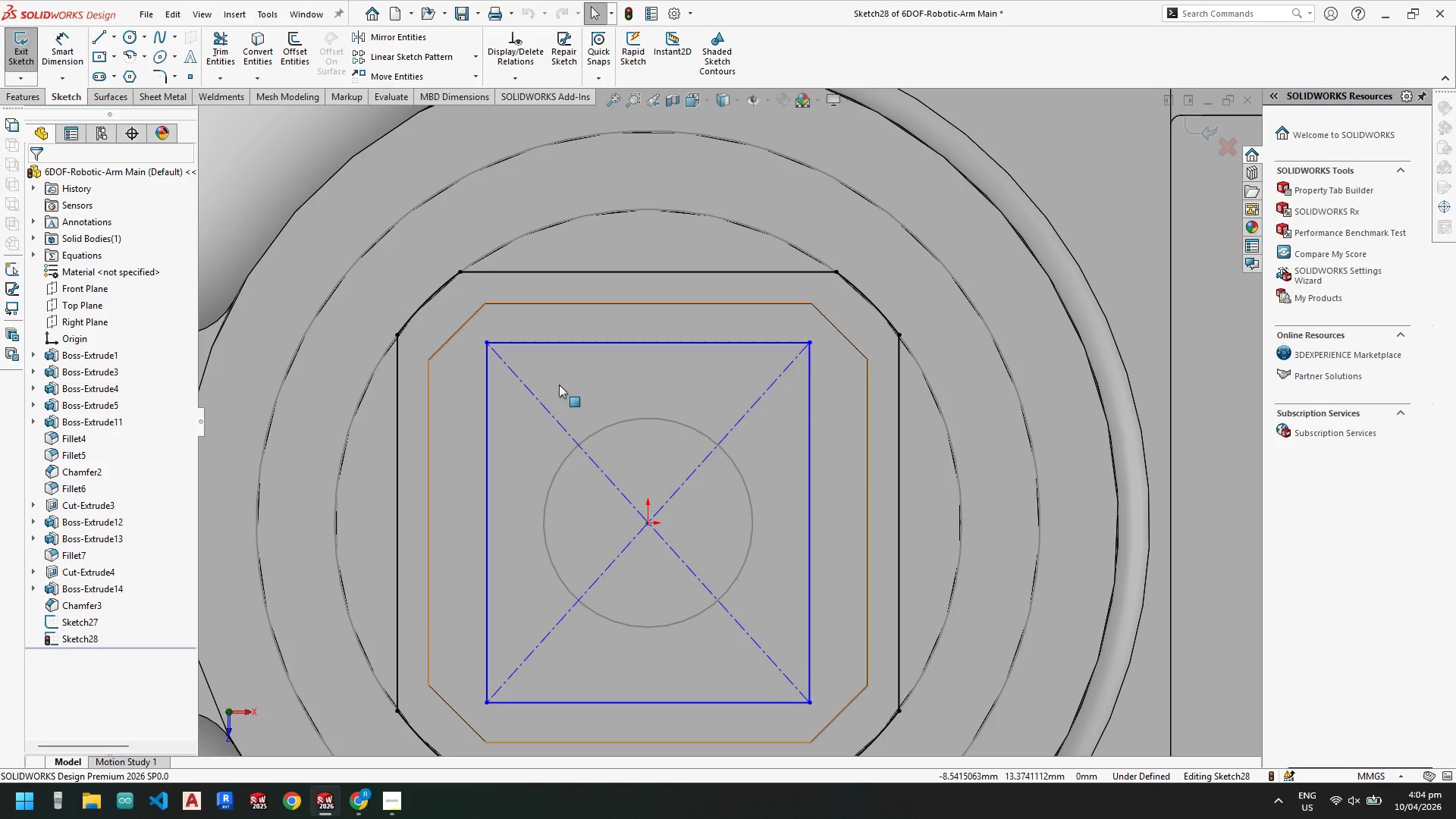 
key(Escape)
 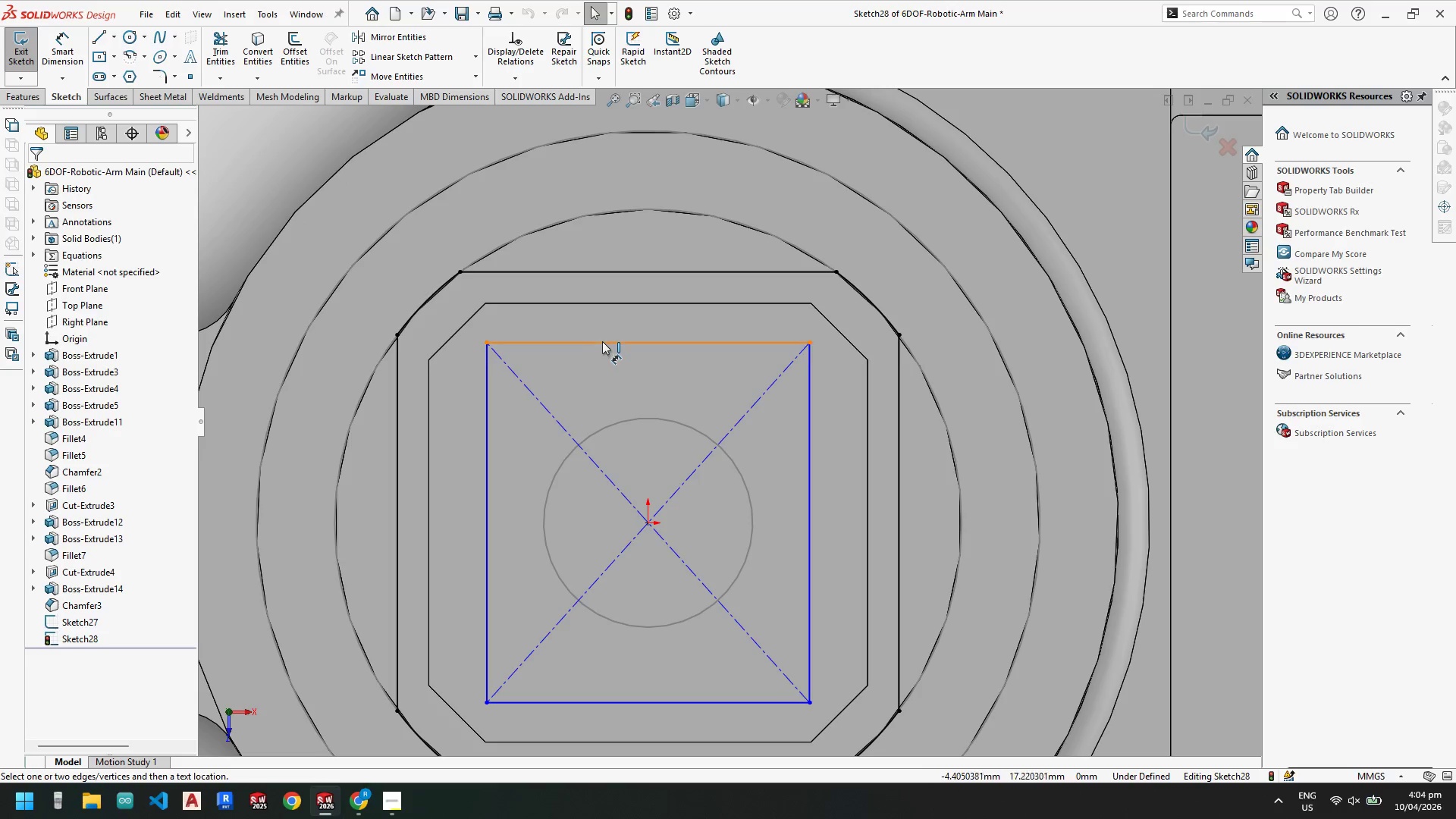 
left_click([603, 341])
 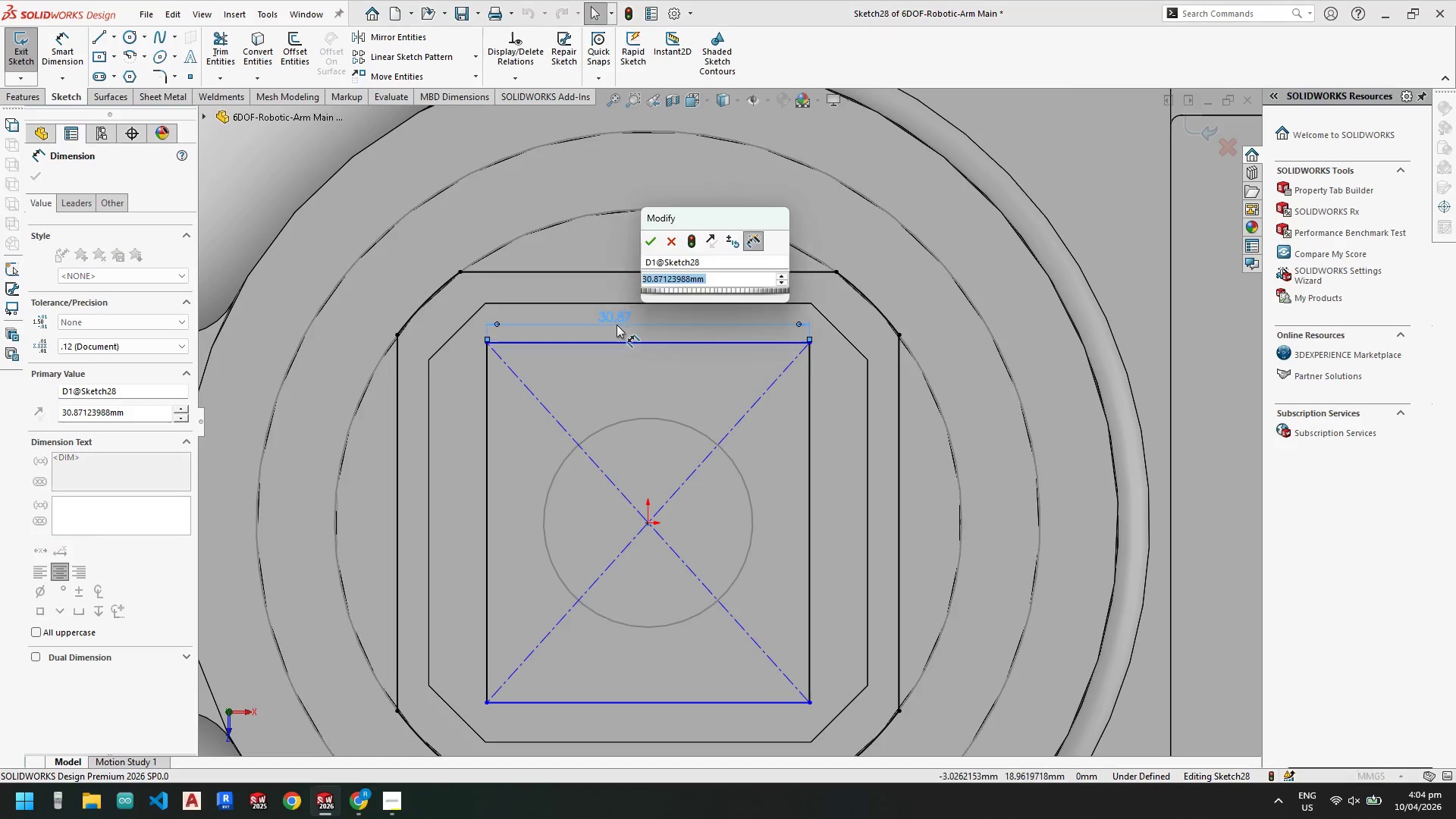 
key(Numpad3)
 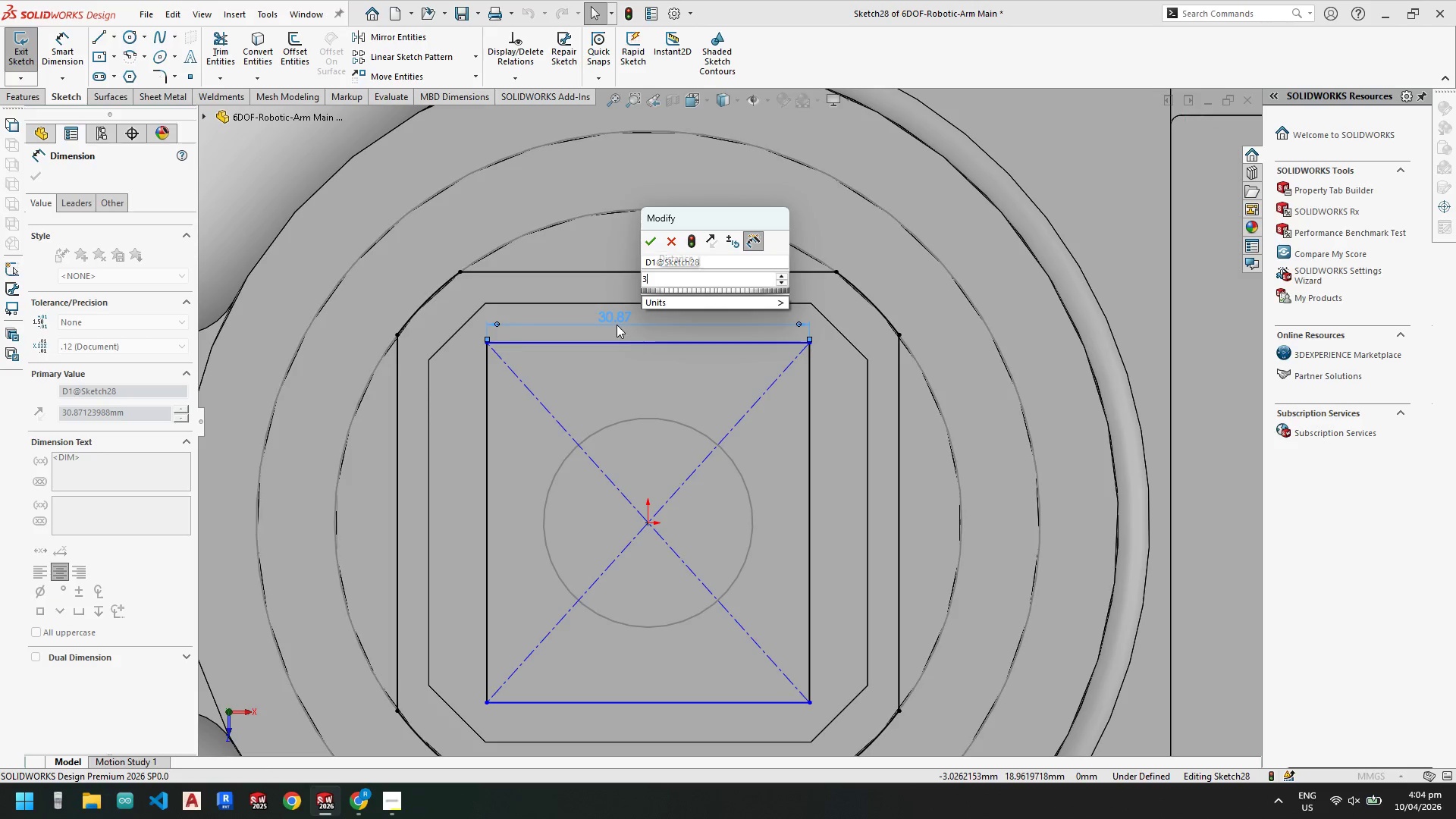 
key(Numpad1)
 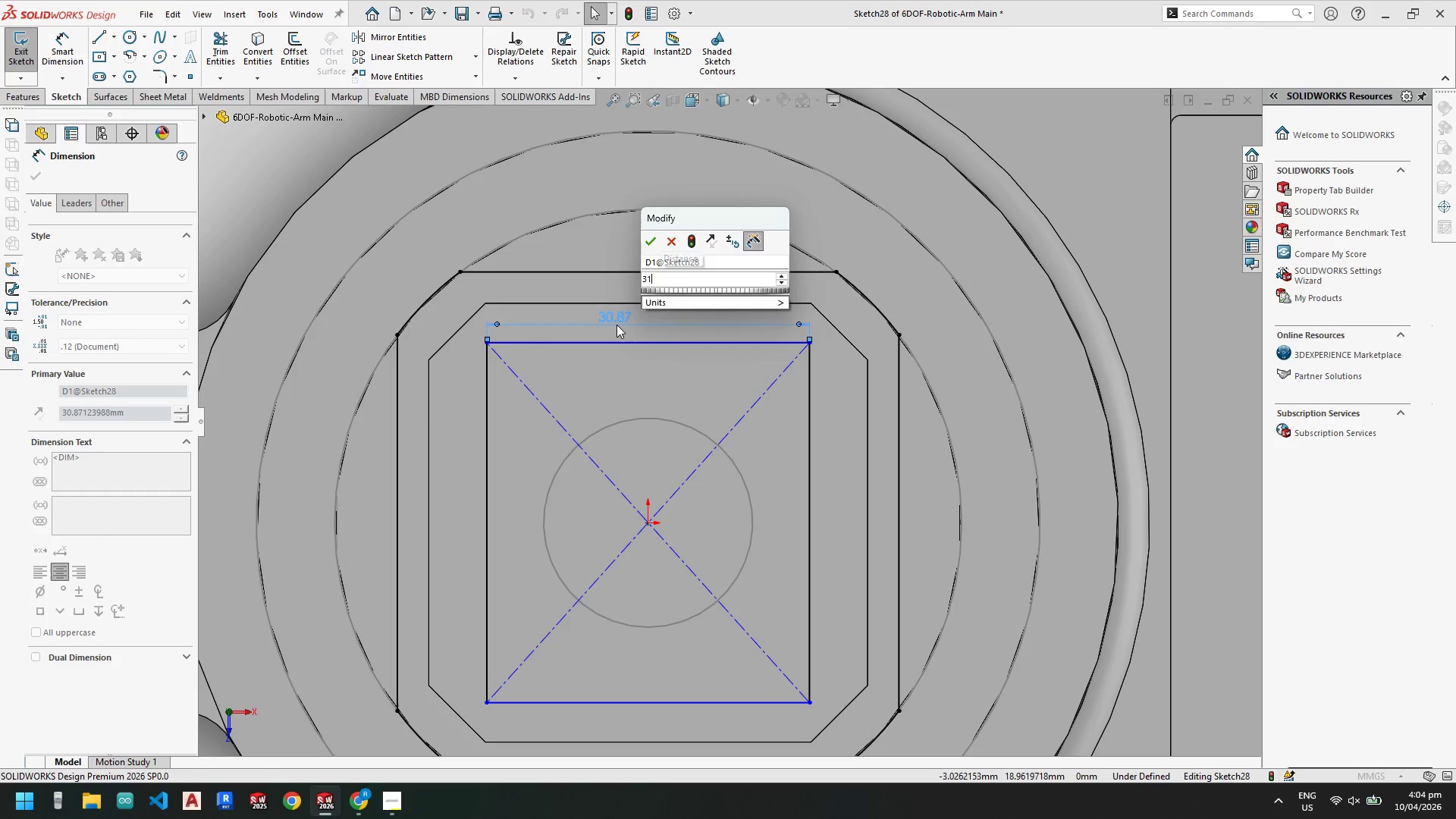 
key(NumpadEnter)
 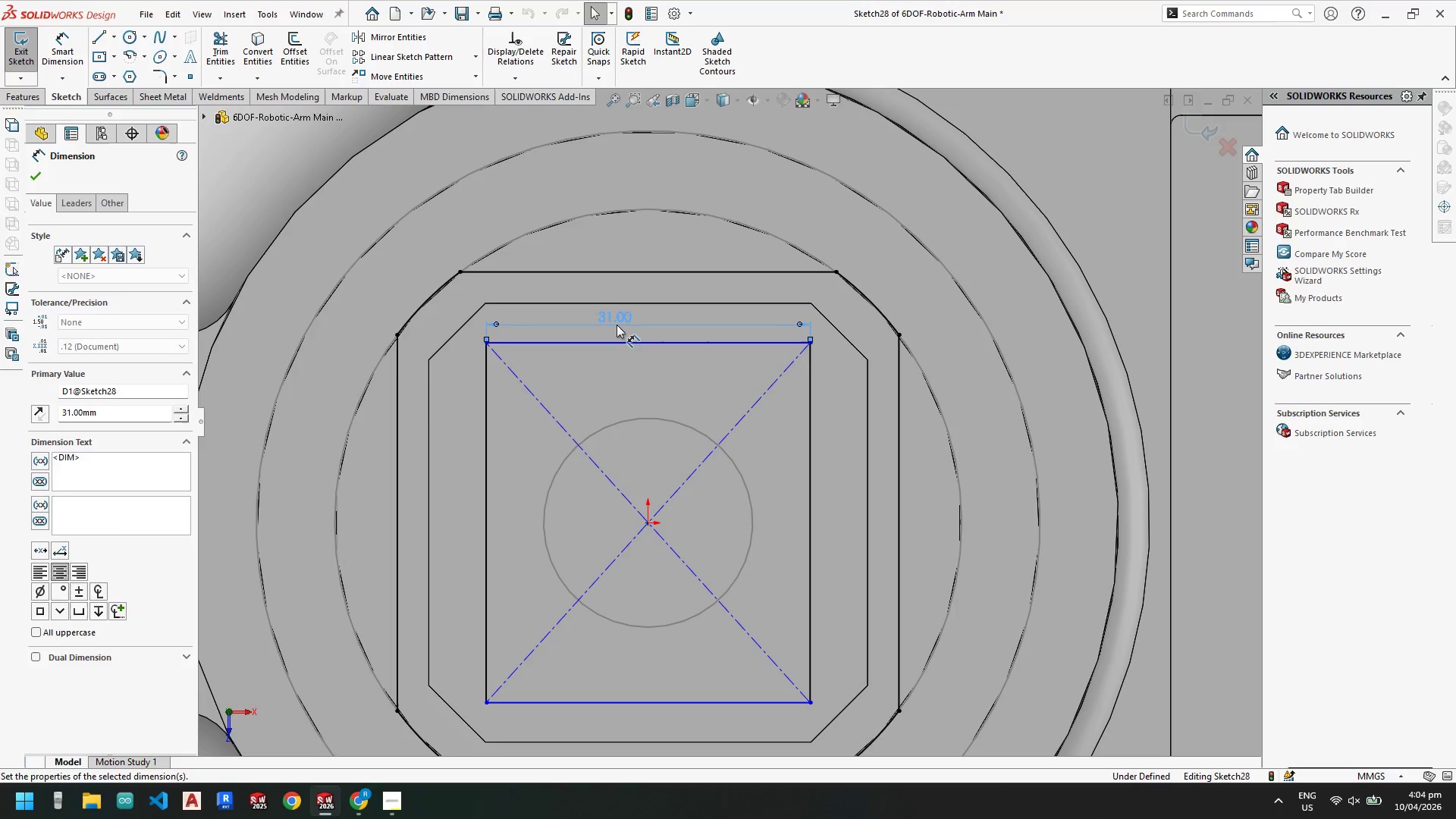 
key(Escape)
 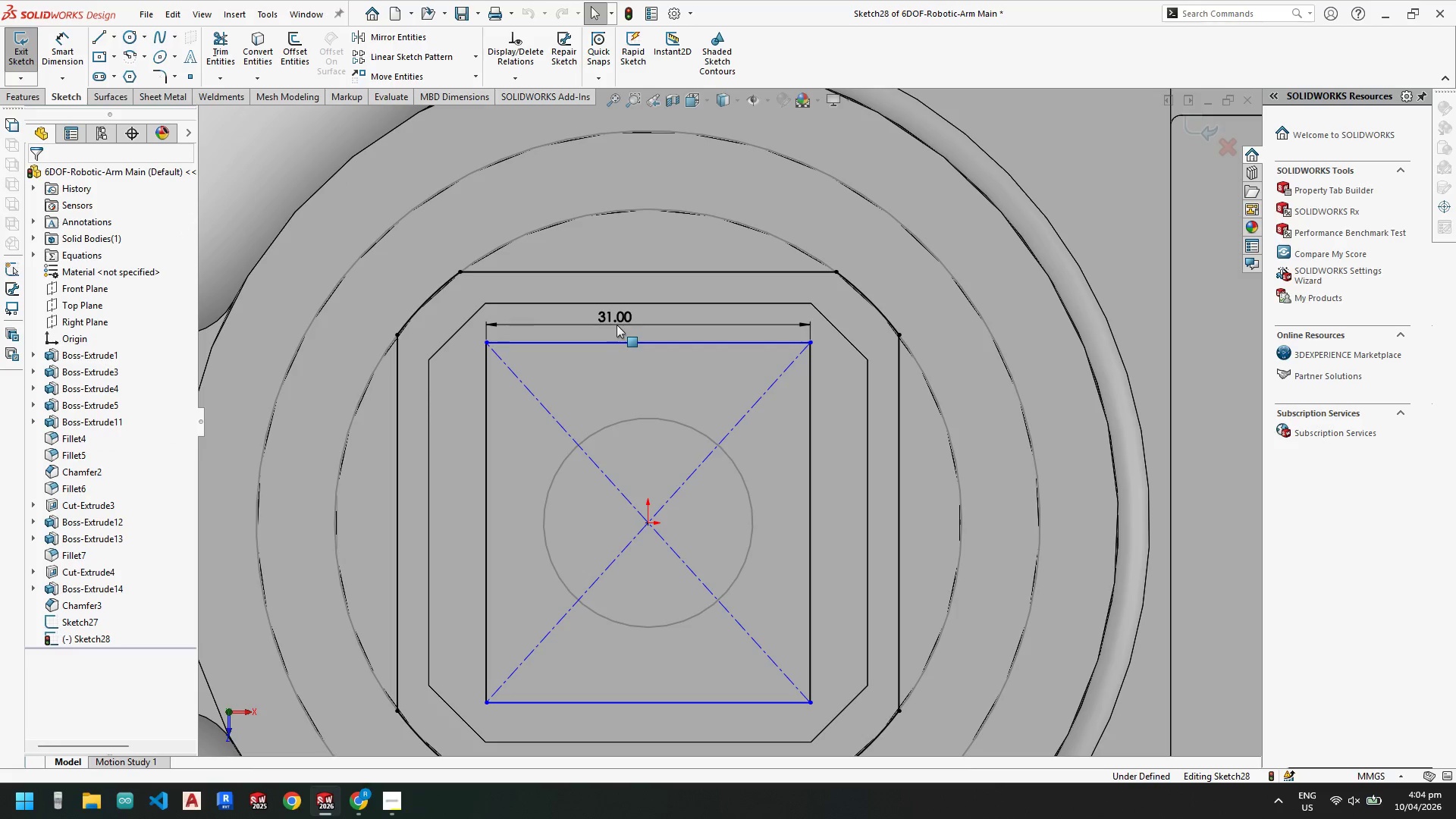 
key(Escape)
 